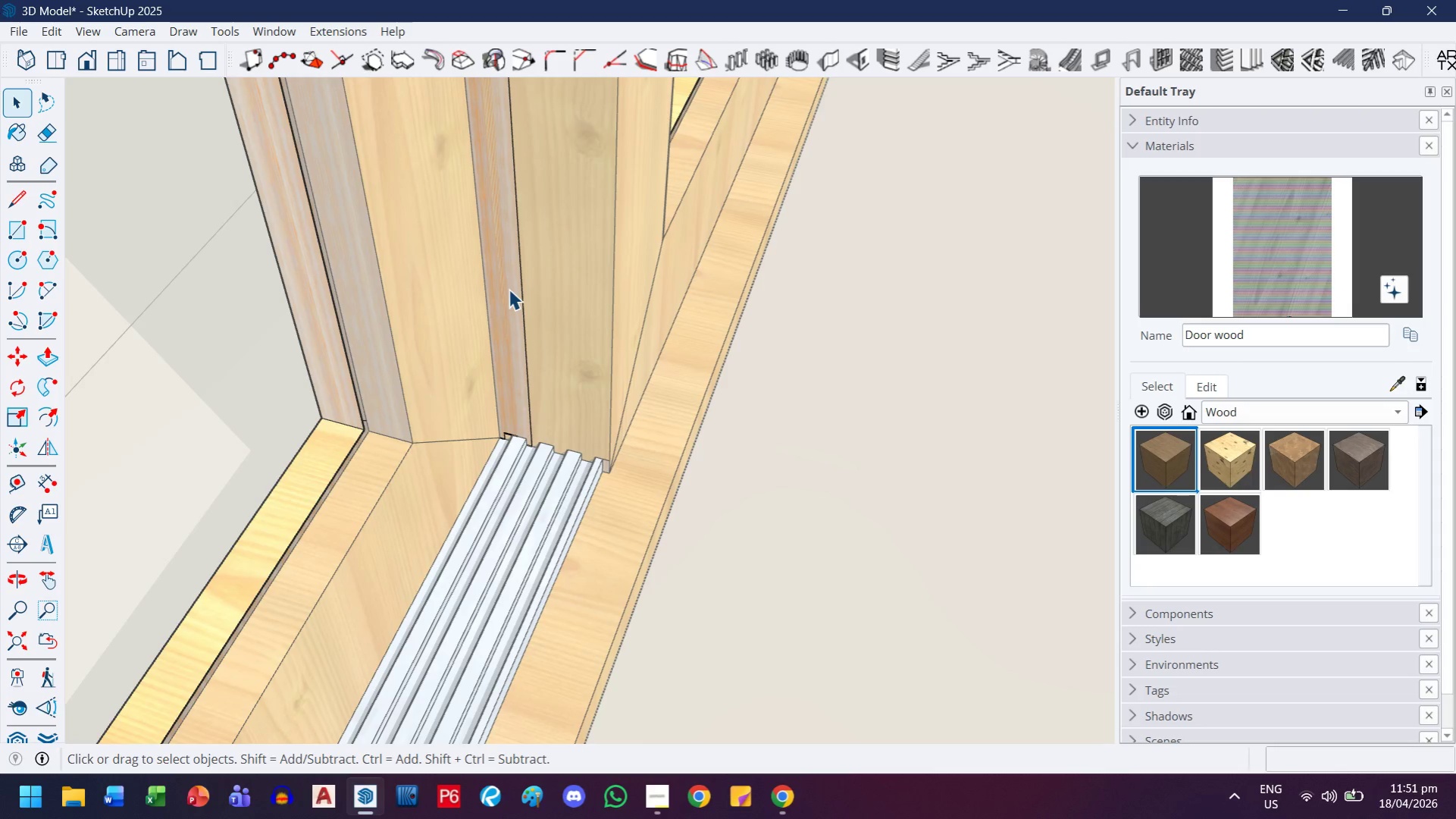 
triple_click([509, 288])
 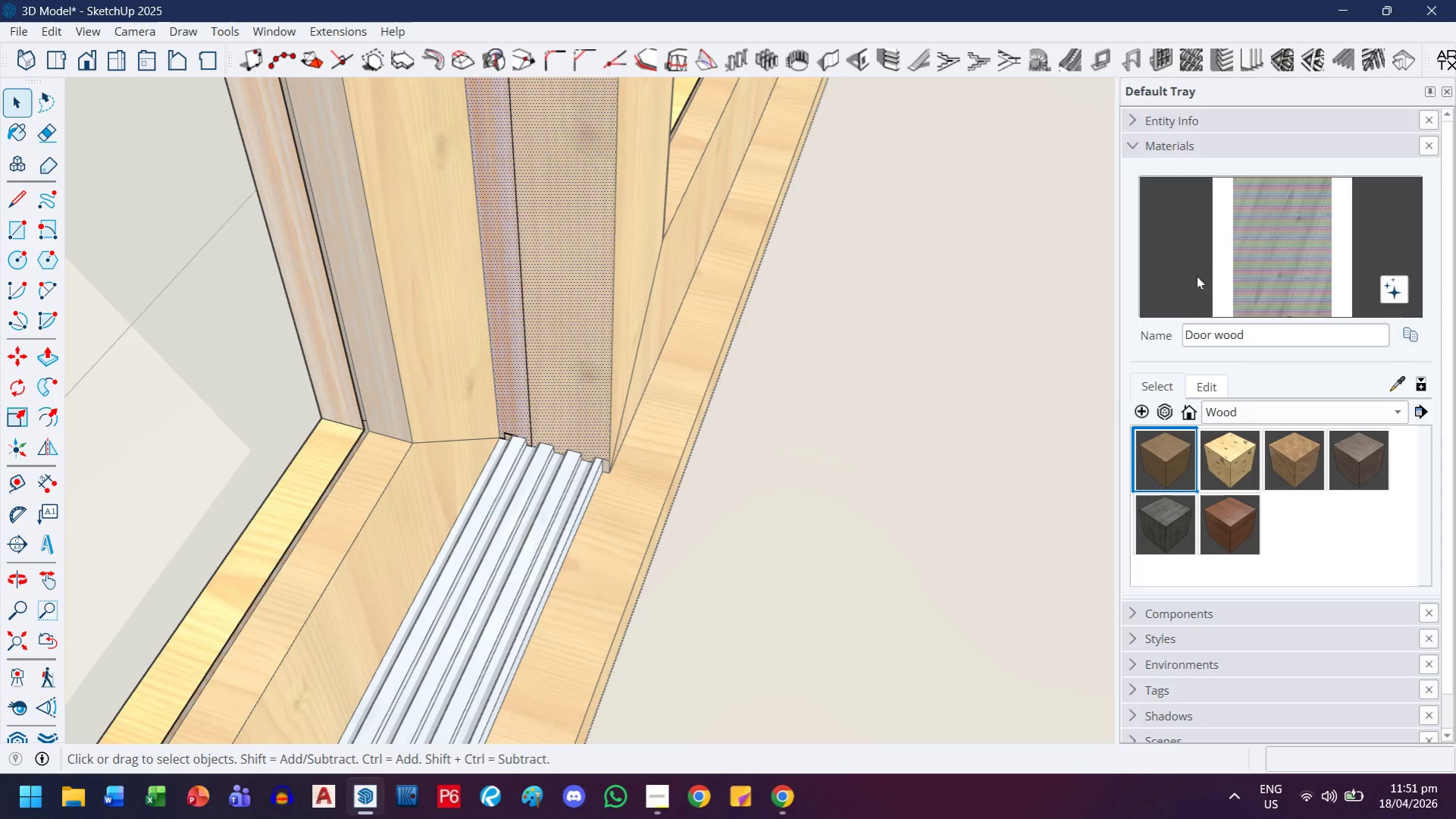 
left_click_drag(start_coordinate=[1292, 231], to_coordinate=[1269, 237])
 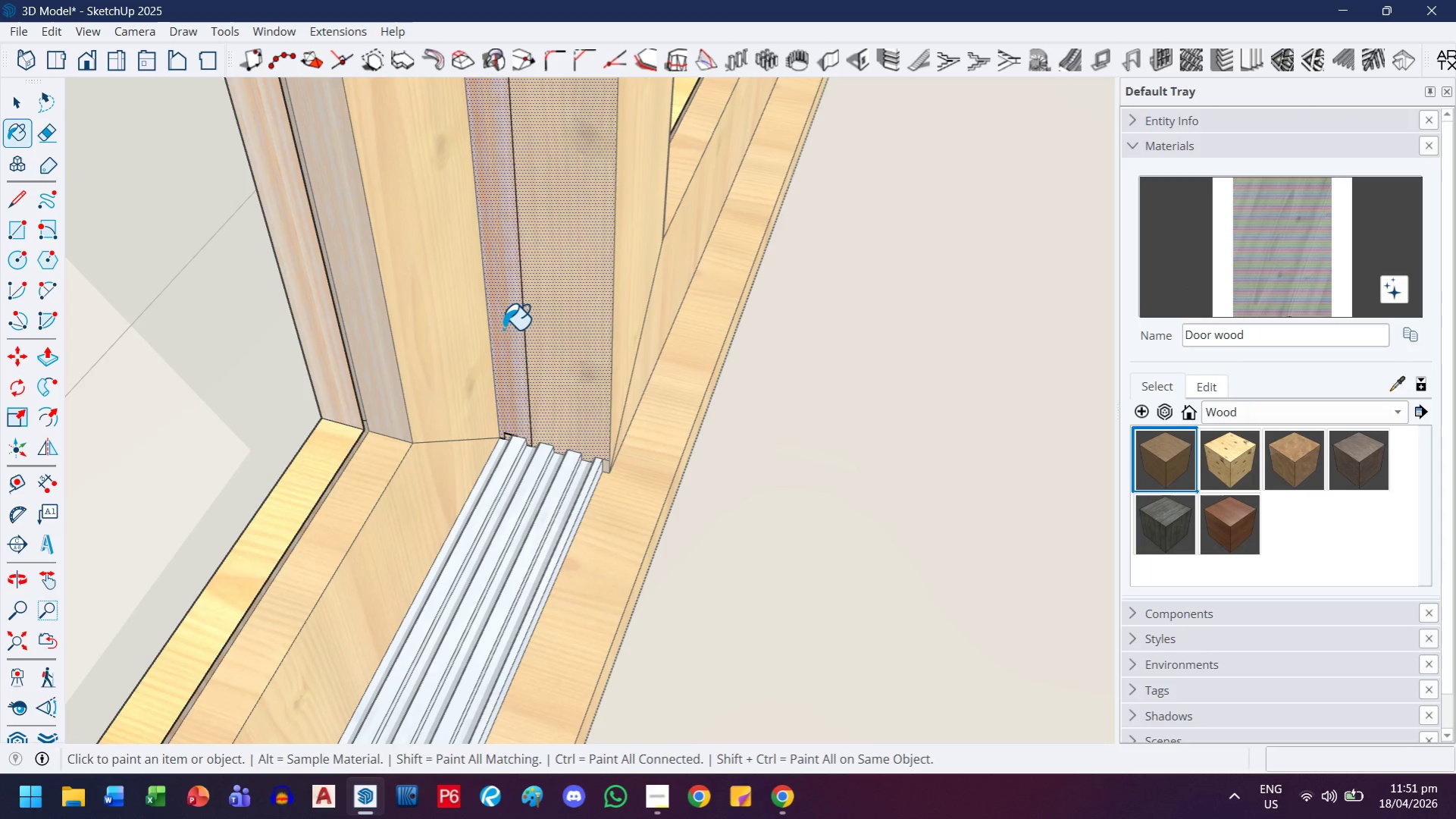 
left_click([497, 331])
 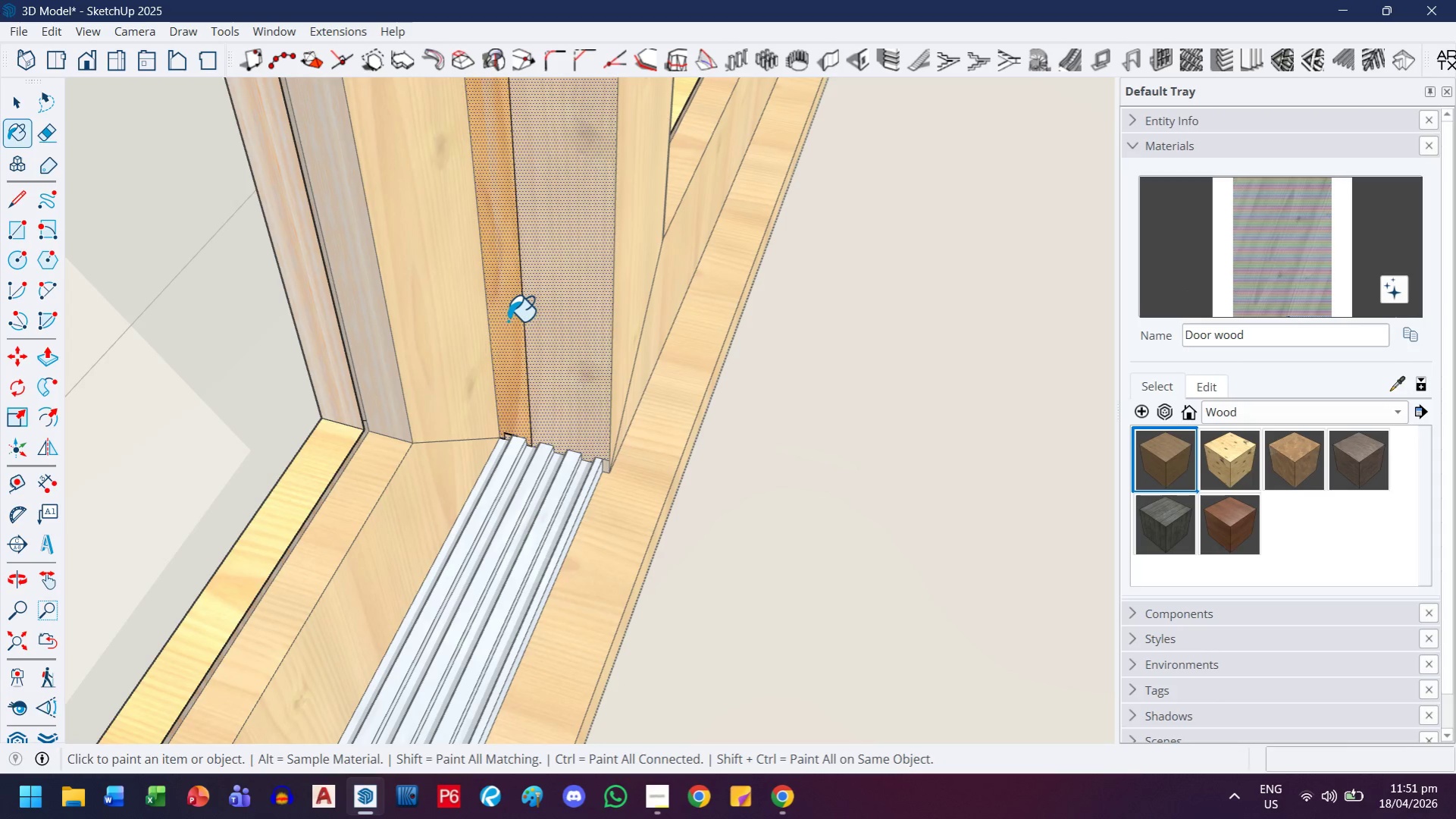 
scroll: coordinate [444, 356], scroll_direction: down, amount: 11.0
 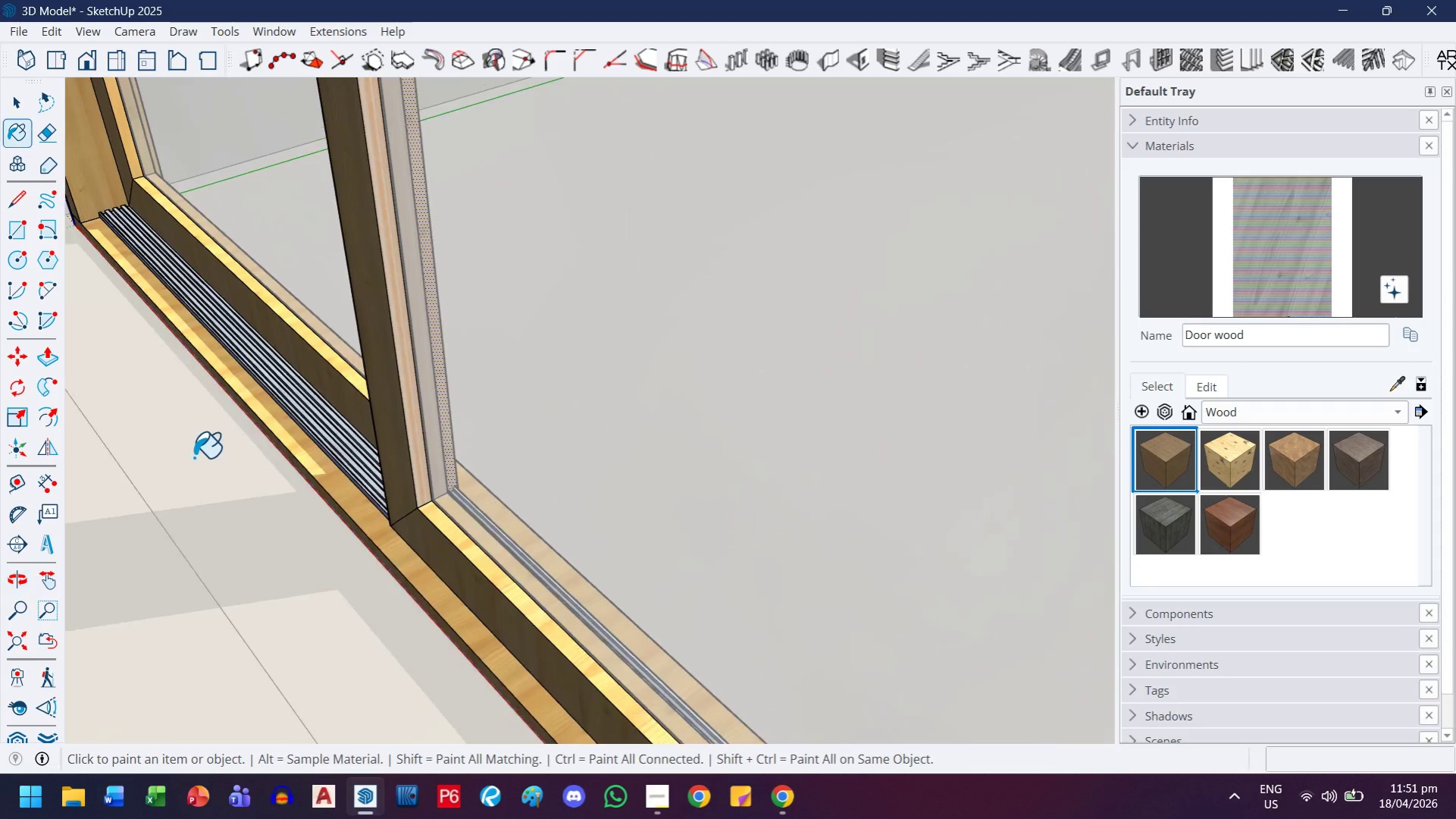 
scroll: coordinate [369, 441], scroll_direction: up, amount: 8.0
 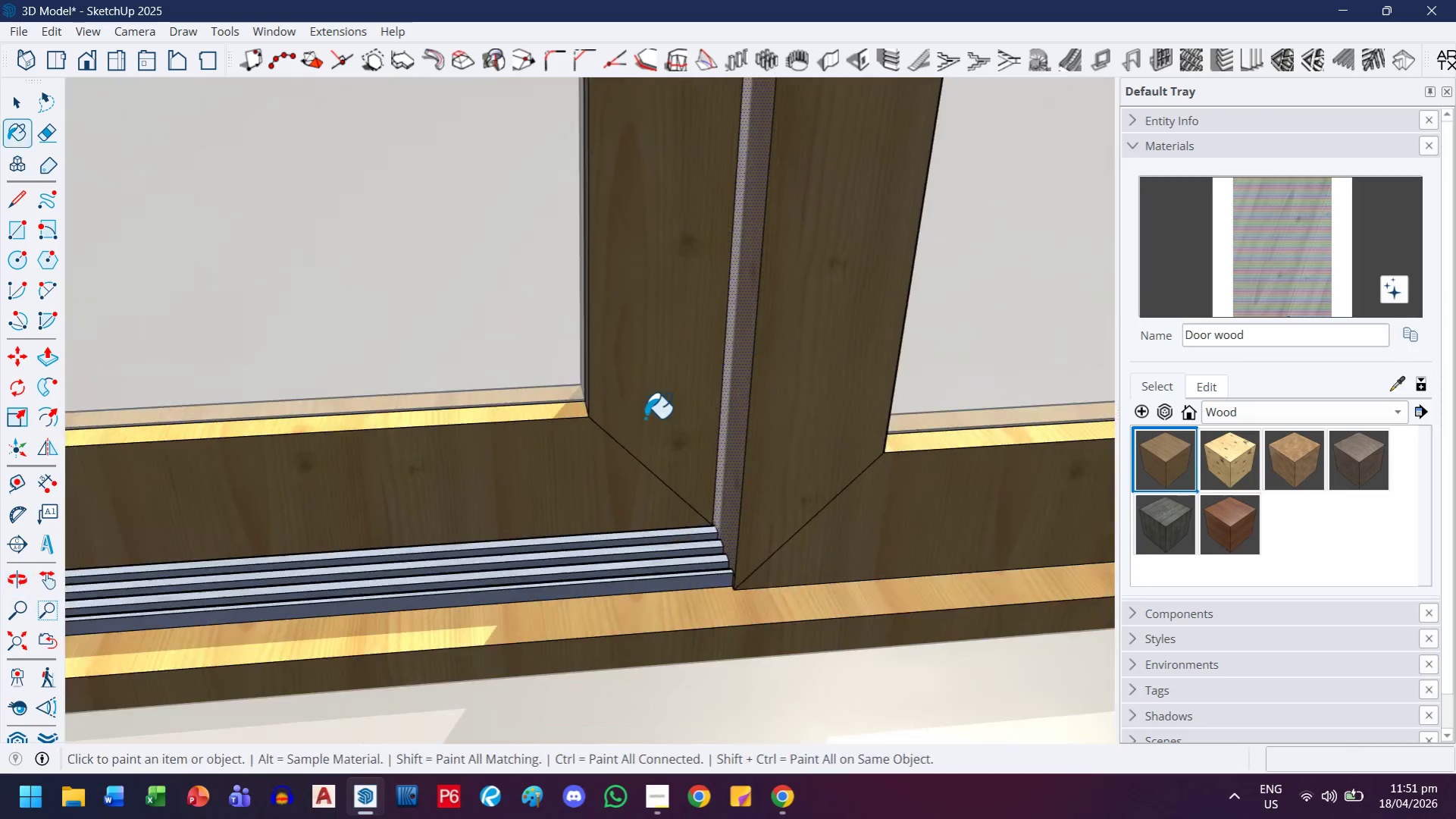 
key(H)
 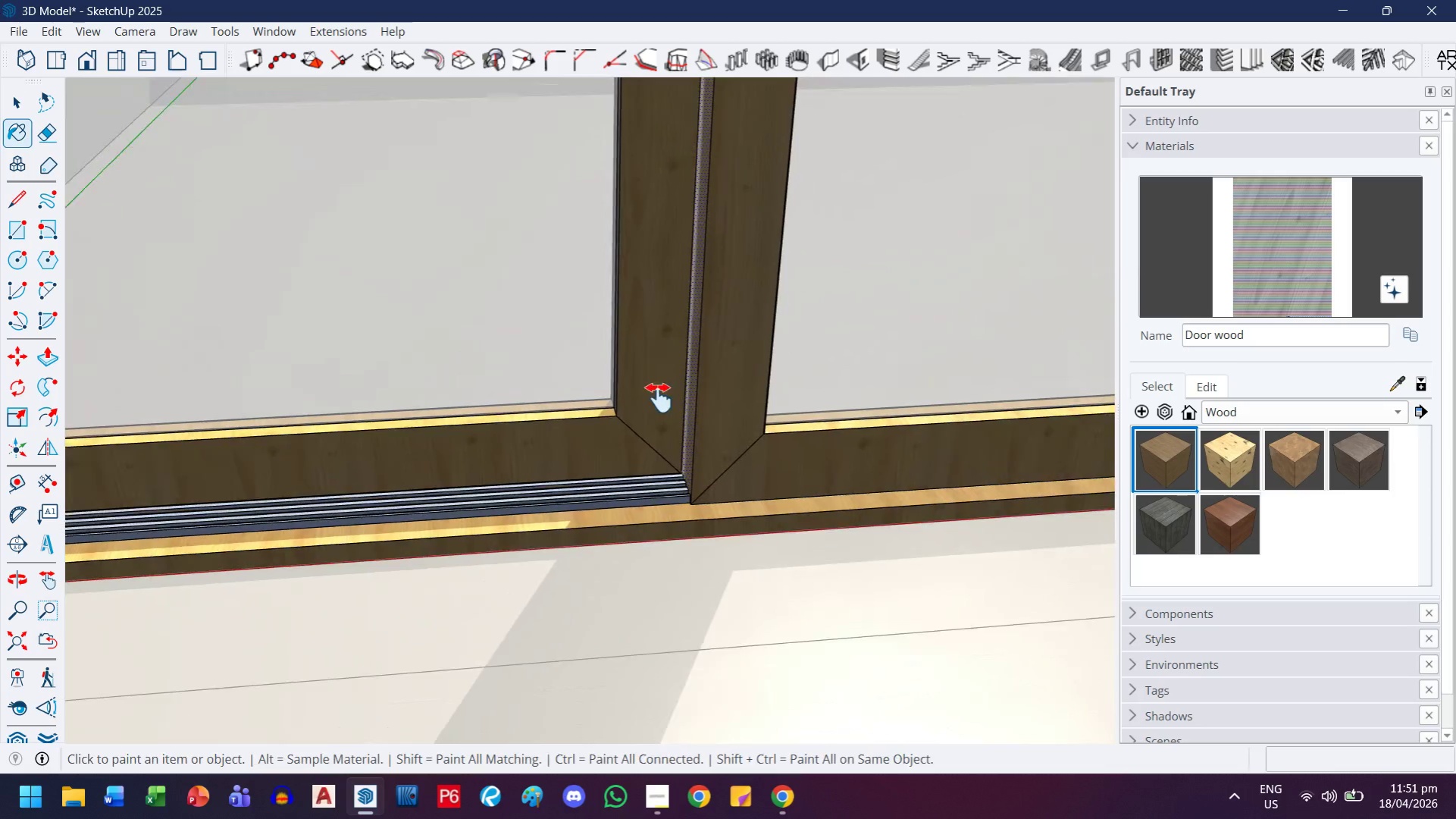 
left_click_drag(start_coordinate=[658, 398], to_coordinate=[464, 514])
 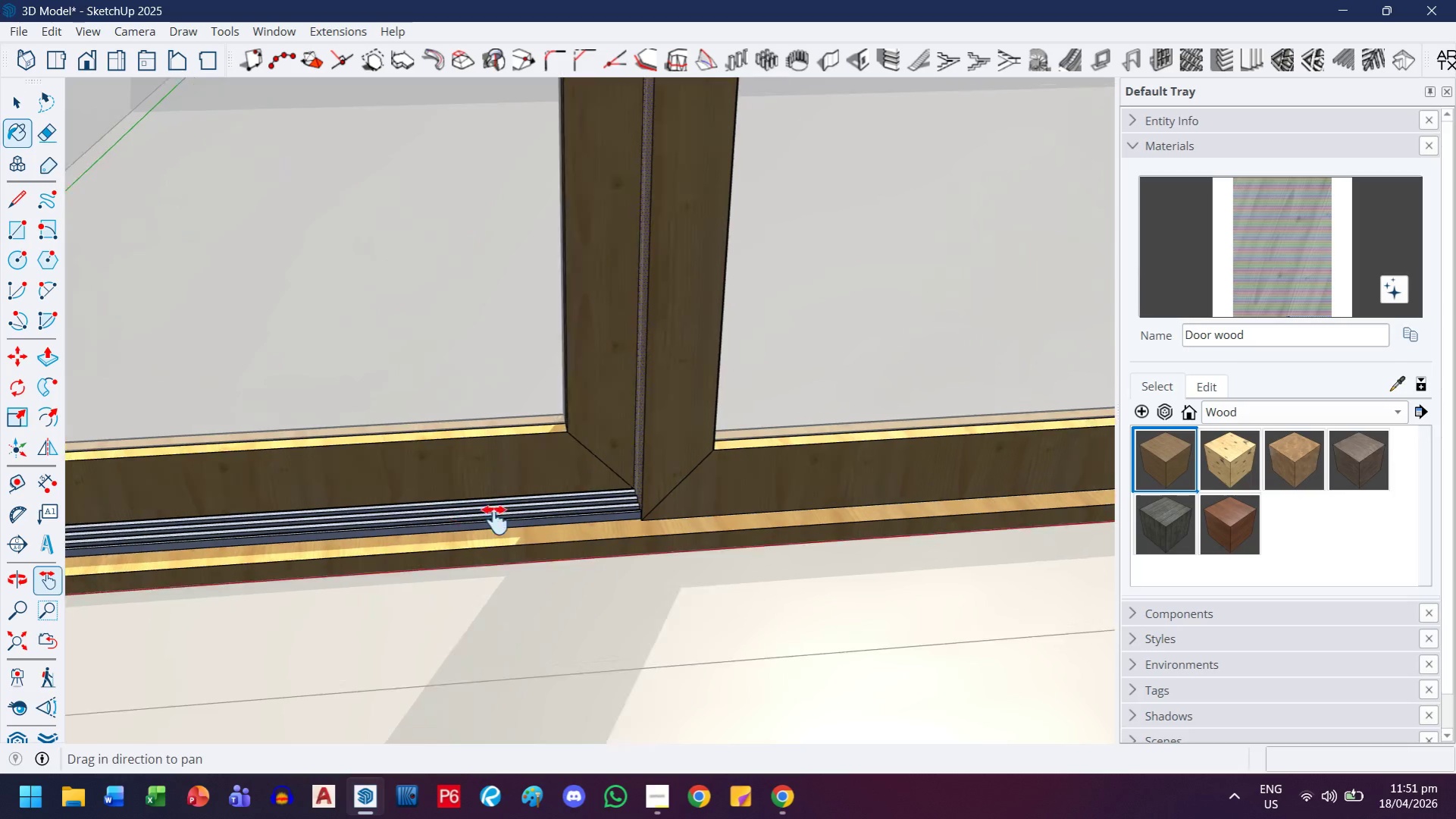 
scroll: coordinate [493, 520], scroll_direction: down, amount: 8.0
 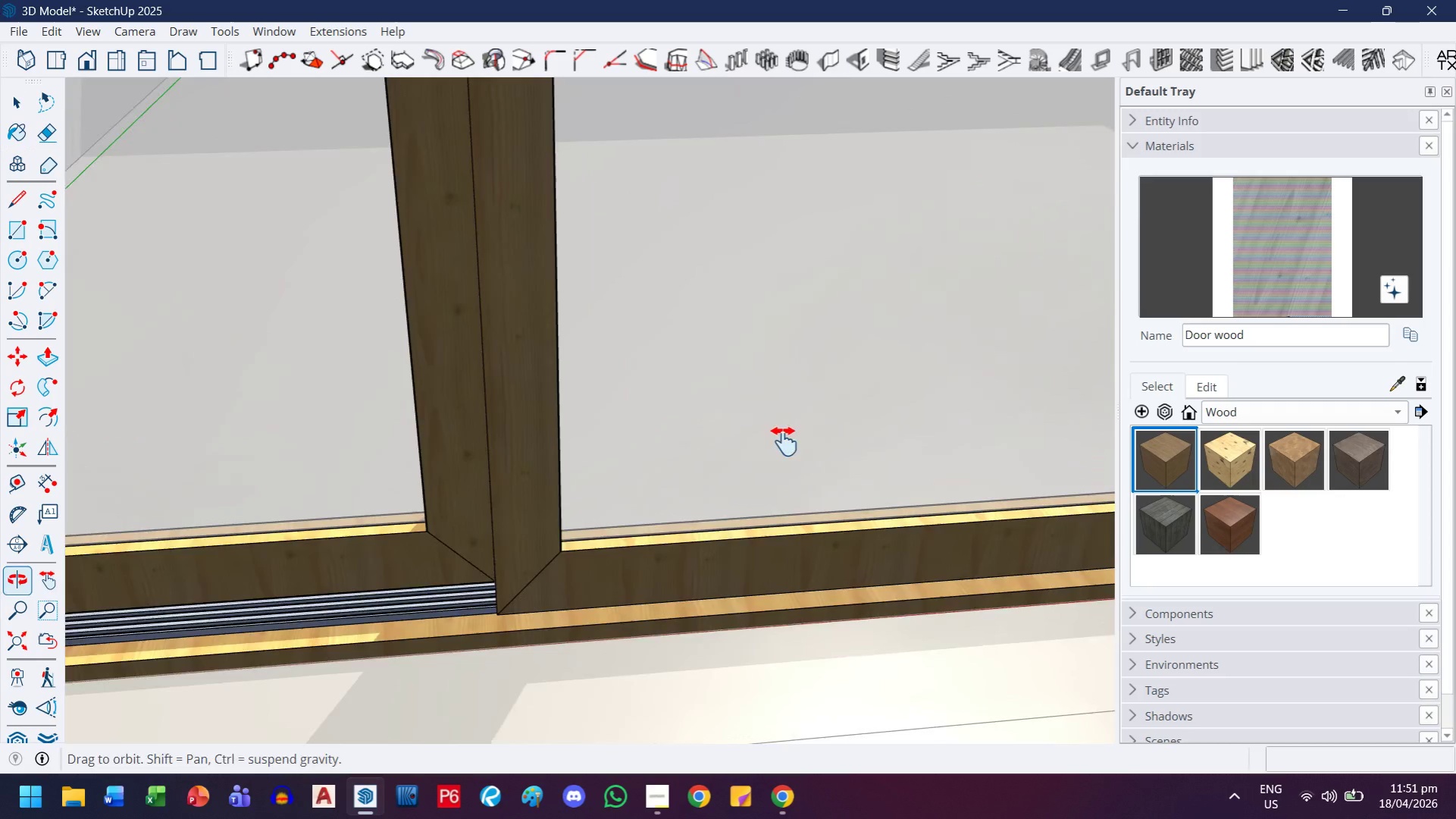 
left_click_drag(start_coordinate=[301, 598], to_coordinate=[496, 475])
 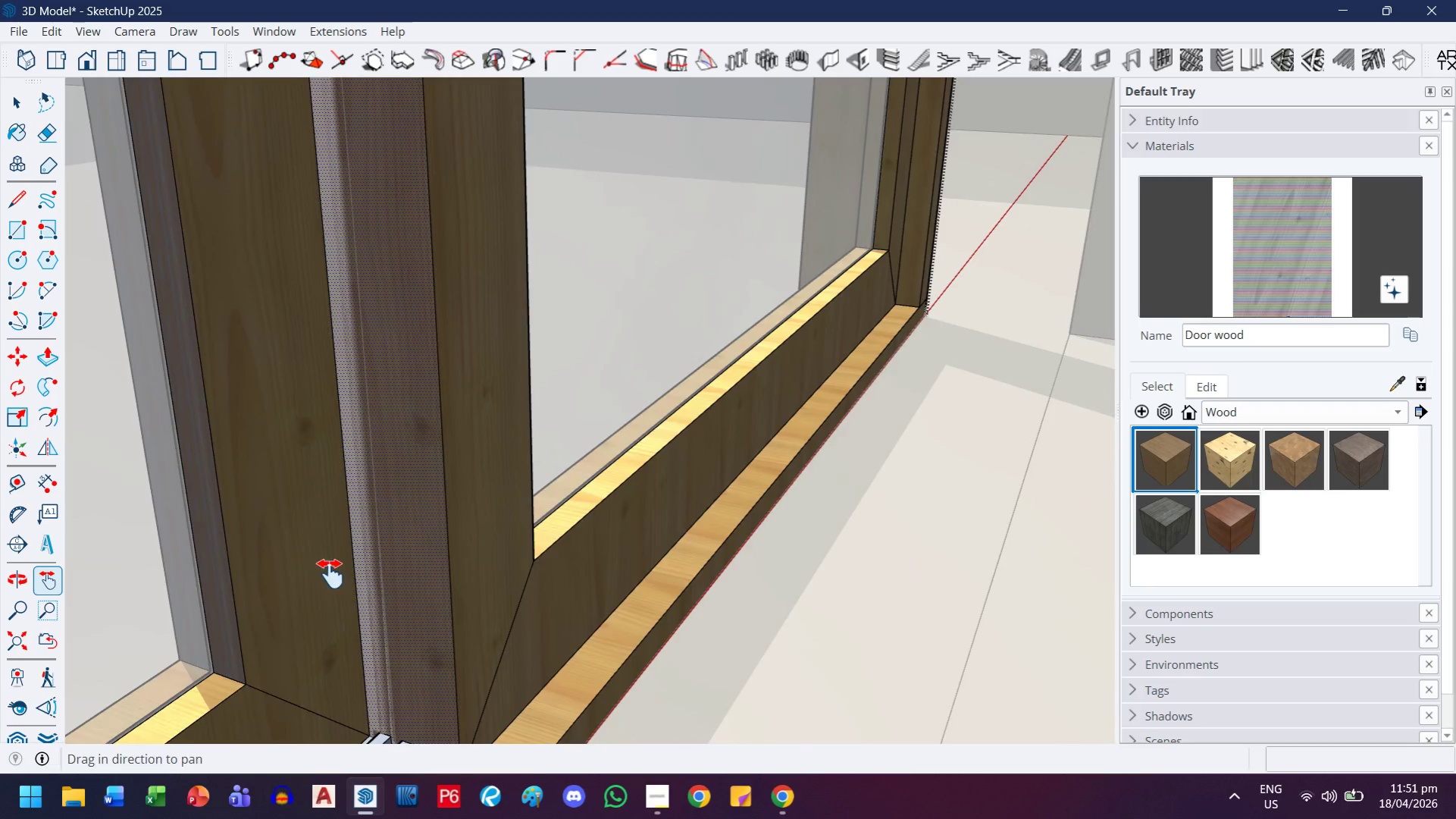 
scroll: coordinate [309, 602], scroll_direction: up, amount: 4.0
 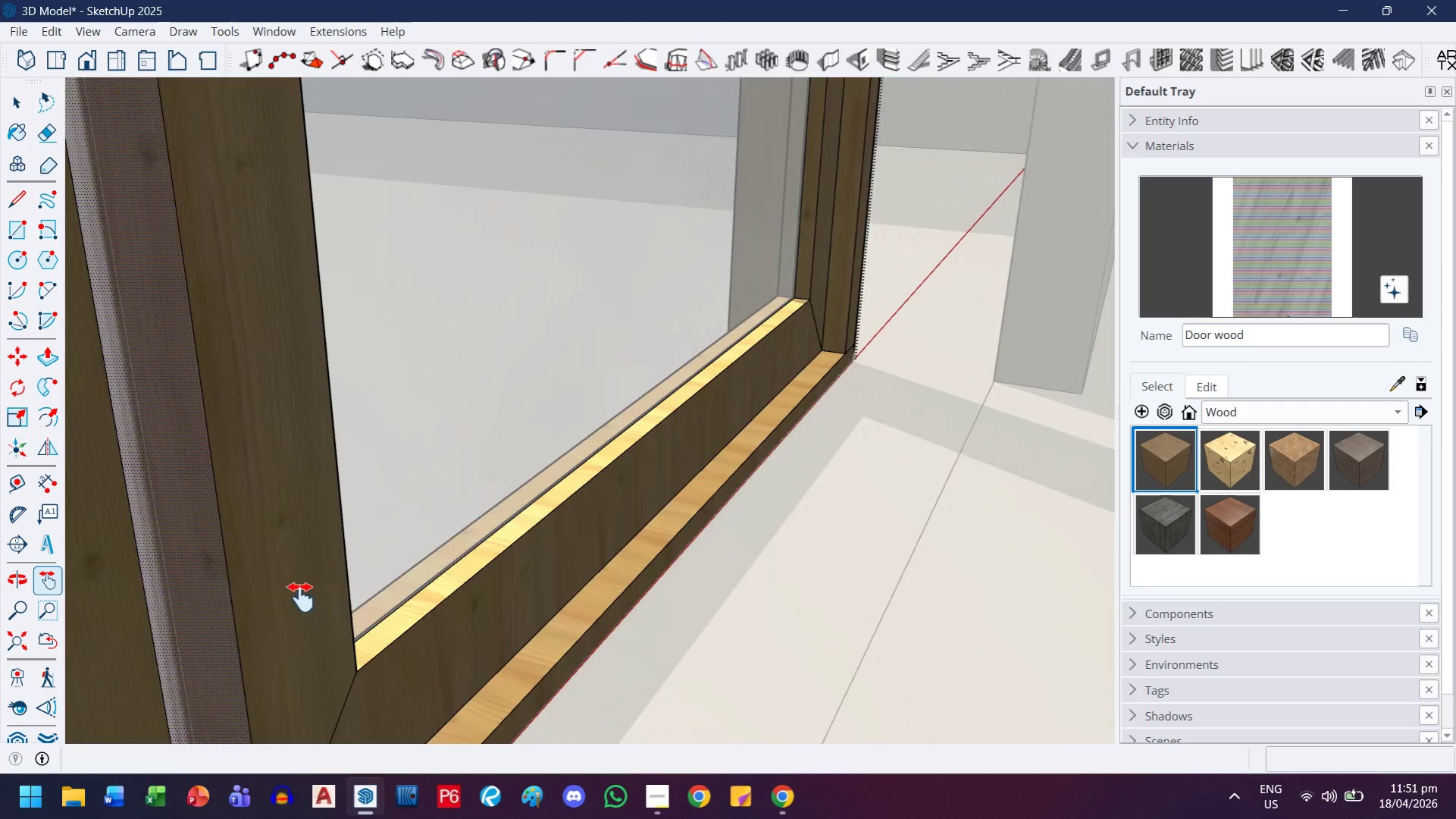 
key(Escape)
 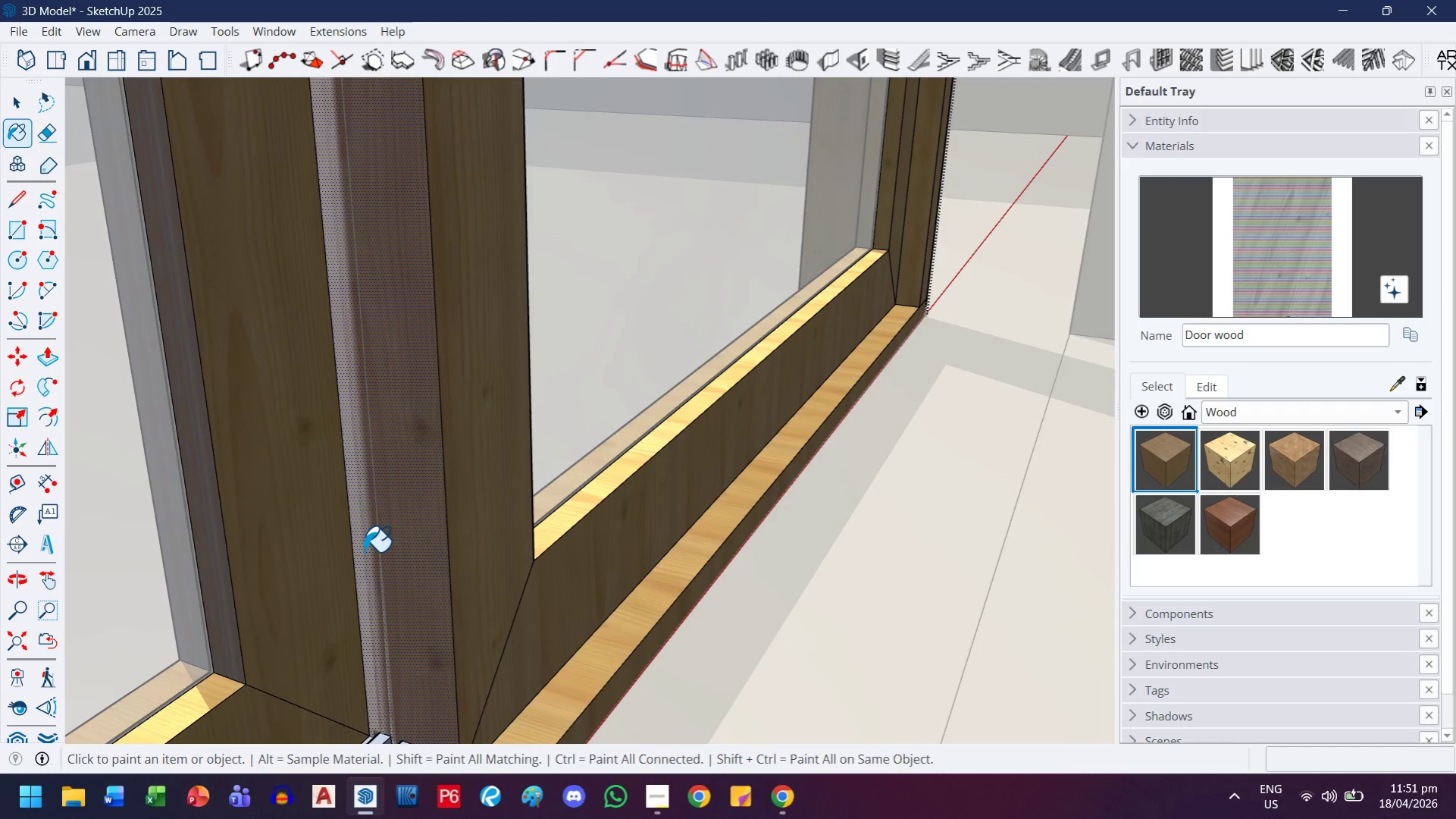 
scroll: coordinate [427, 494], scroll_direction: down, amount: 17.0
 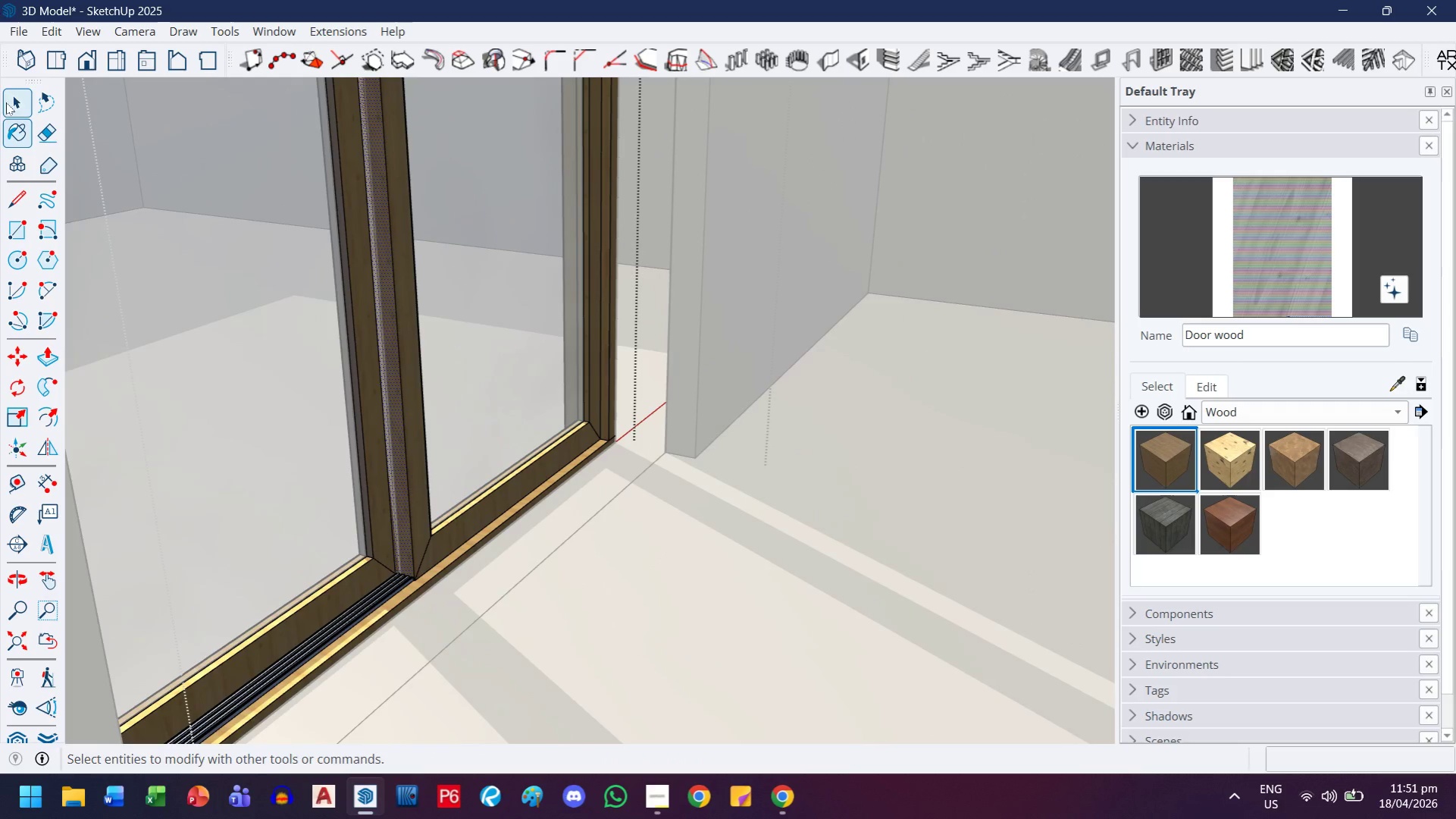 
left_click([11, 96])
 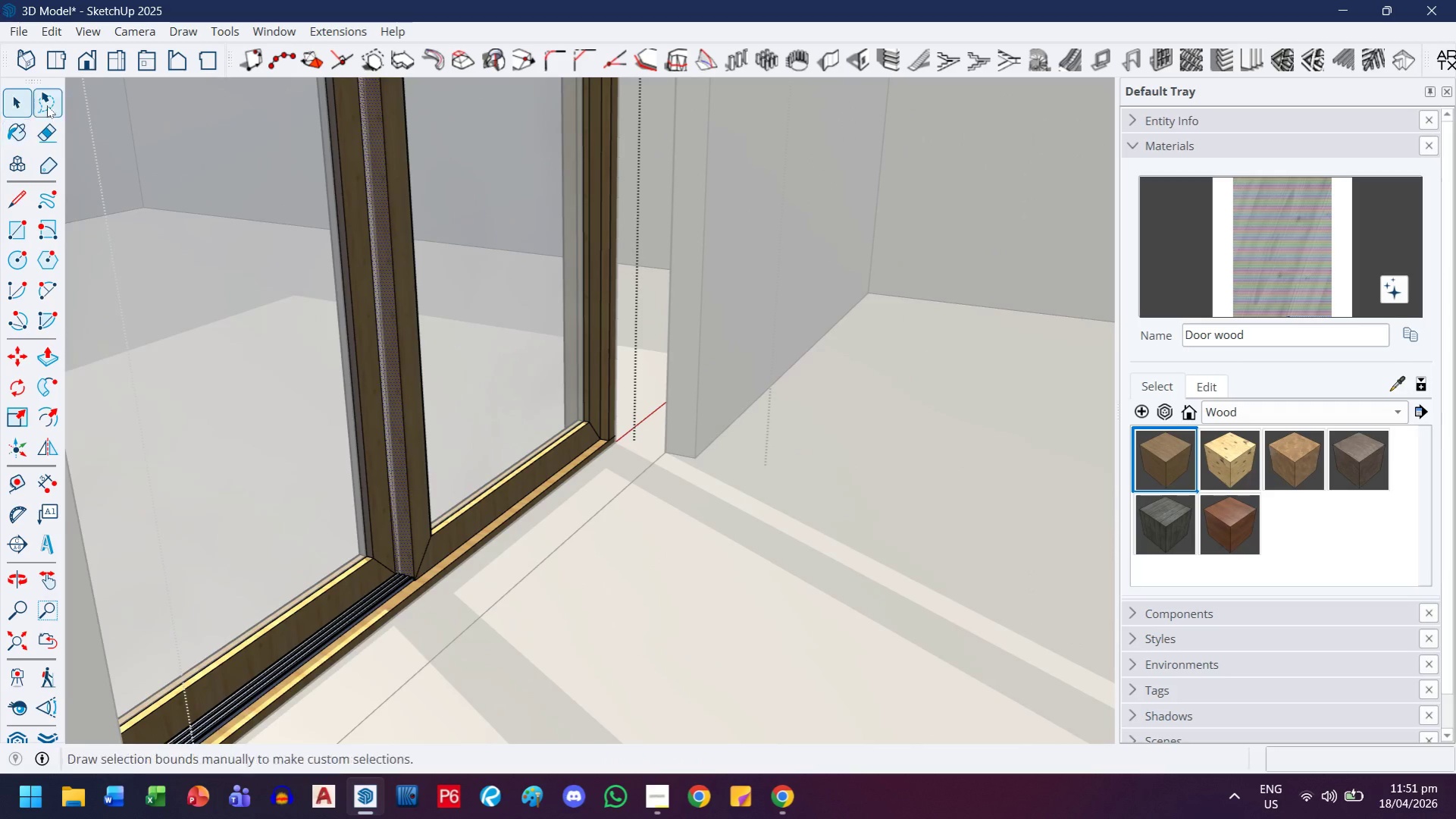 
key(Escape)
 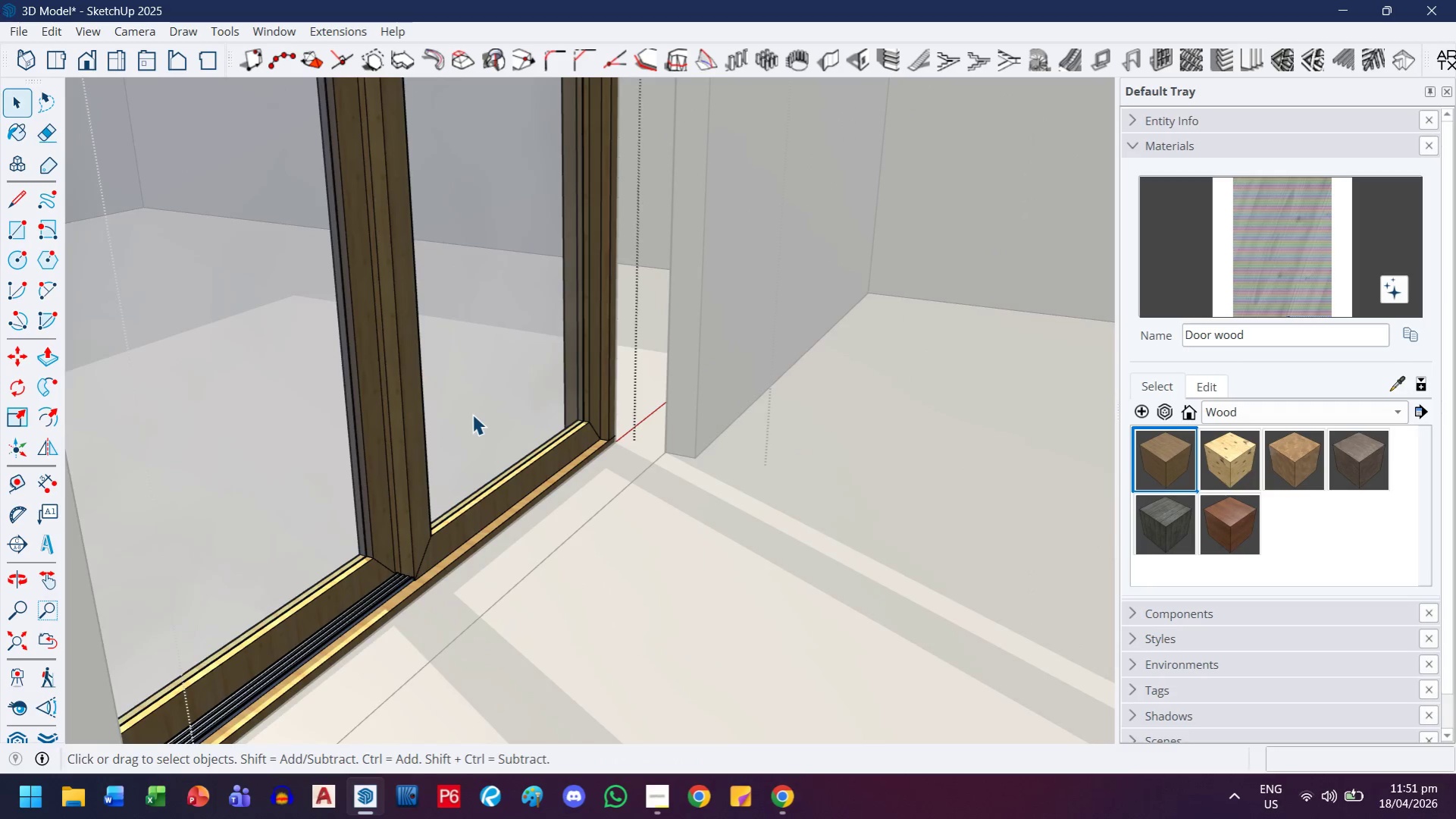 
key(Escape)
 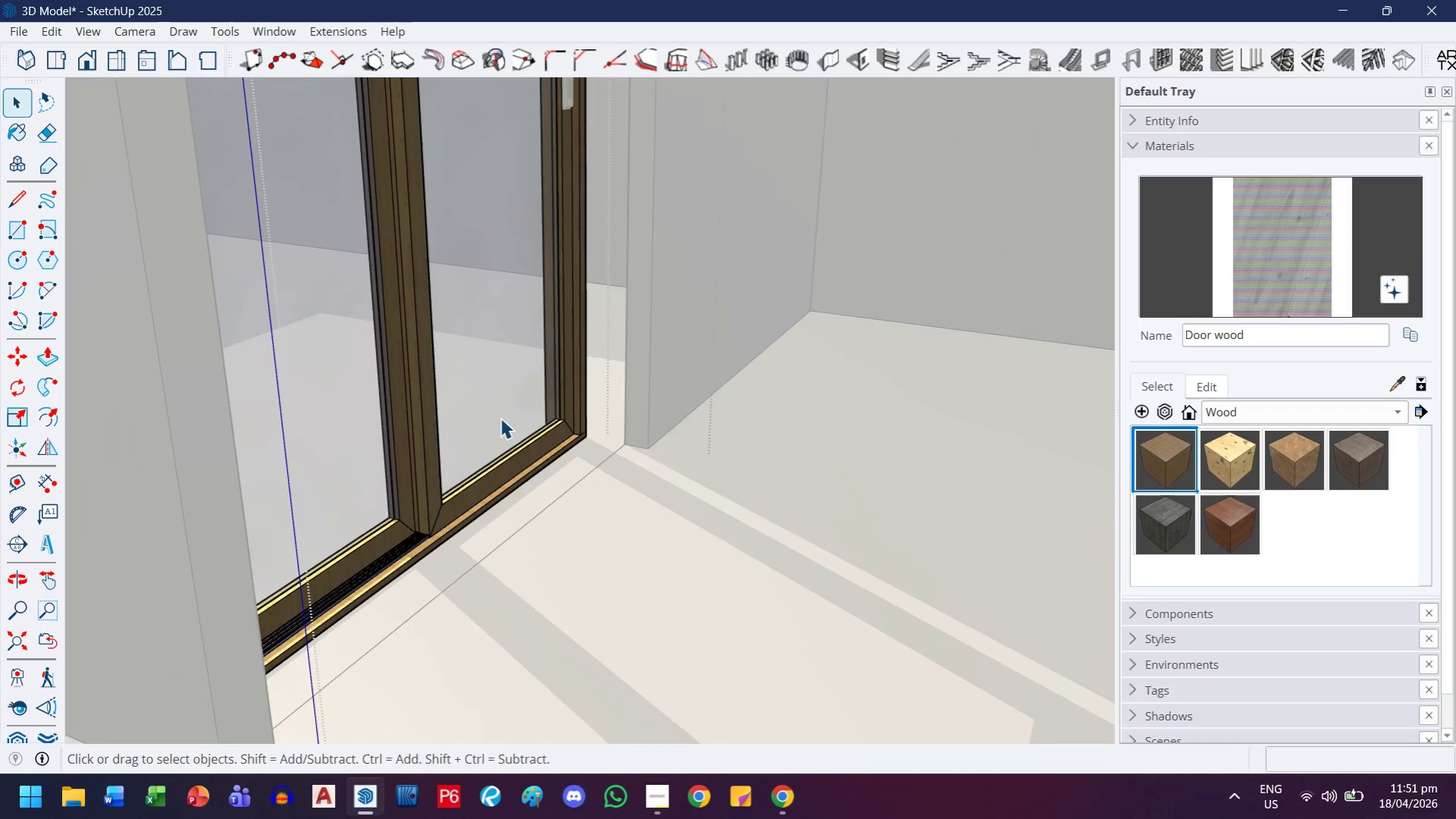 
key(Escape)
 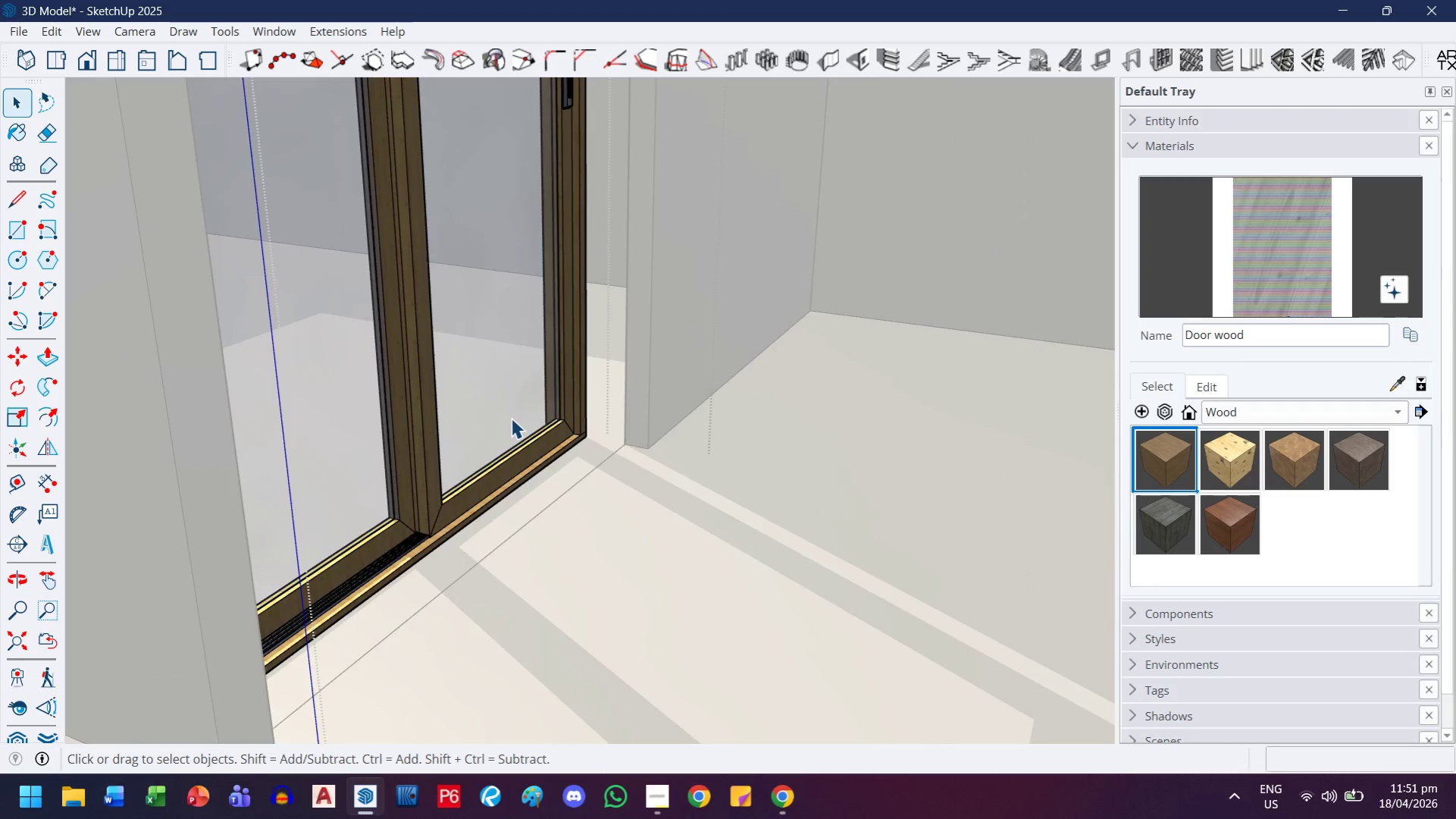 
scroll: coordinate [472, 414], scroll_direction: down, amount: 3.0
 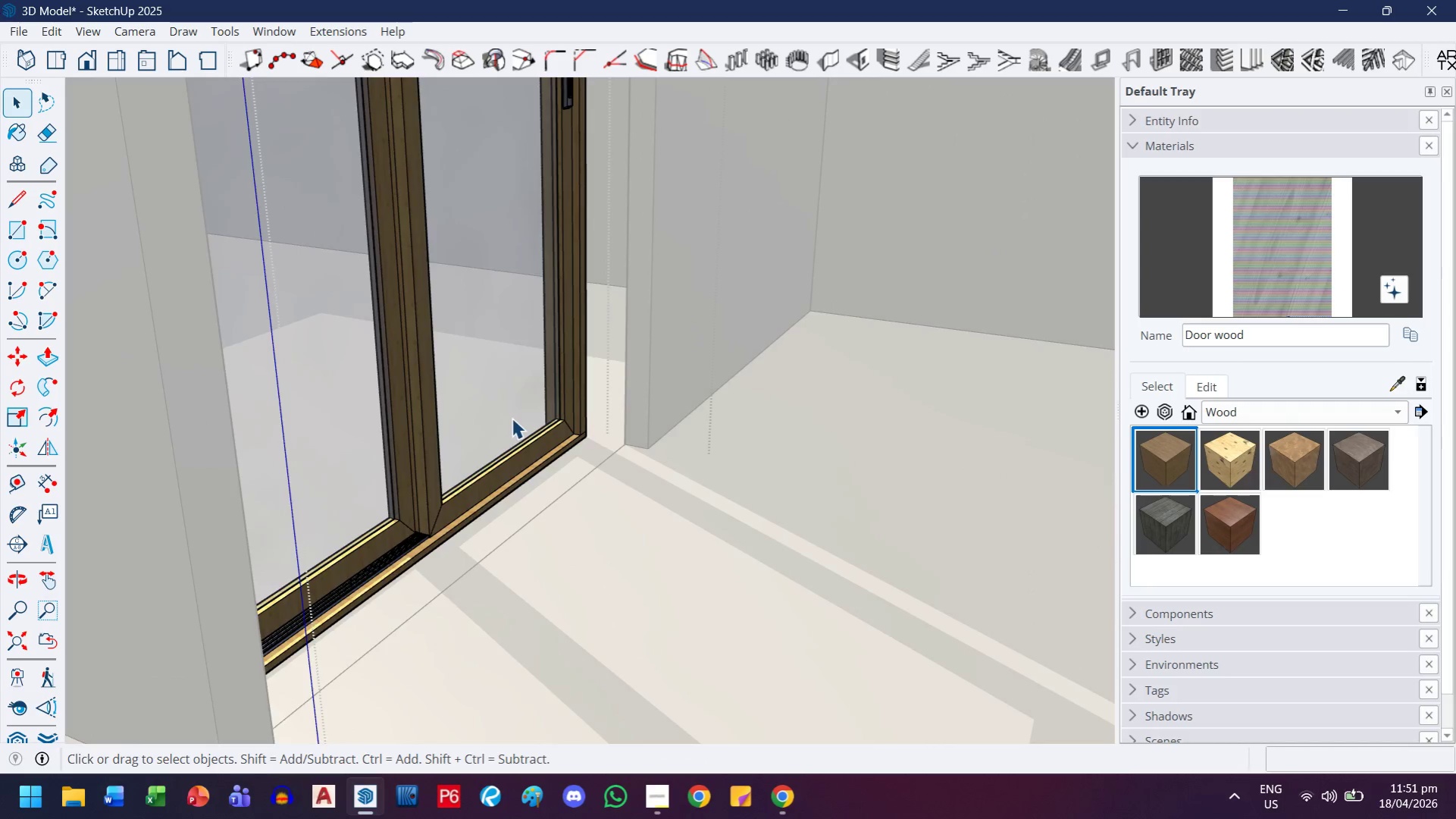 
key(Escape)
 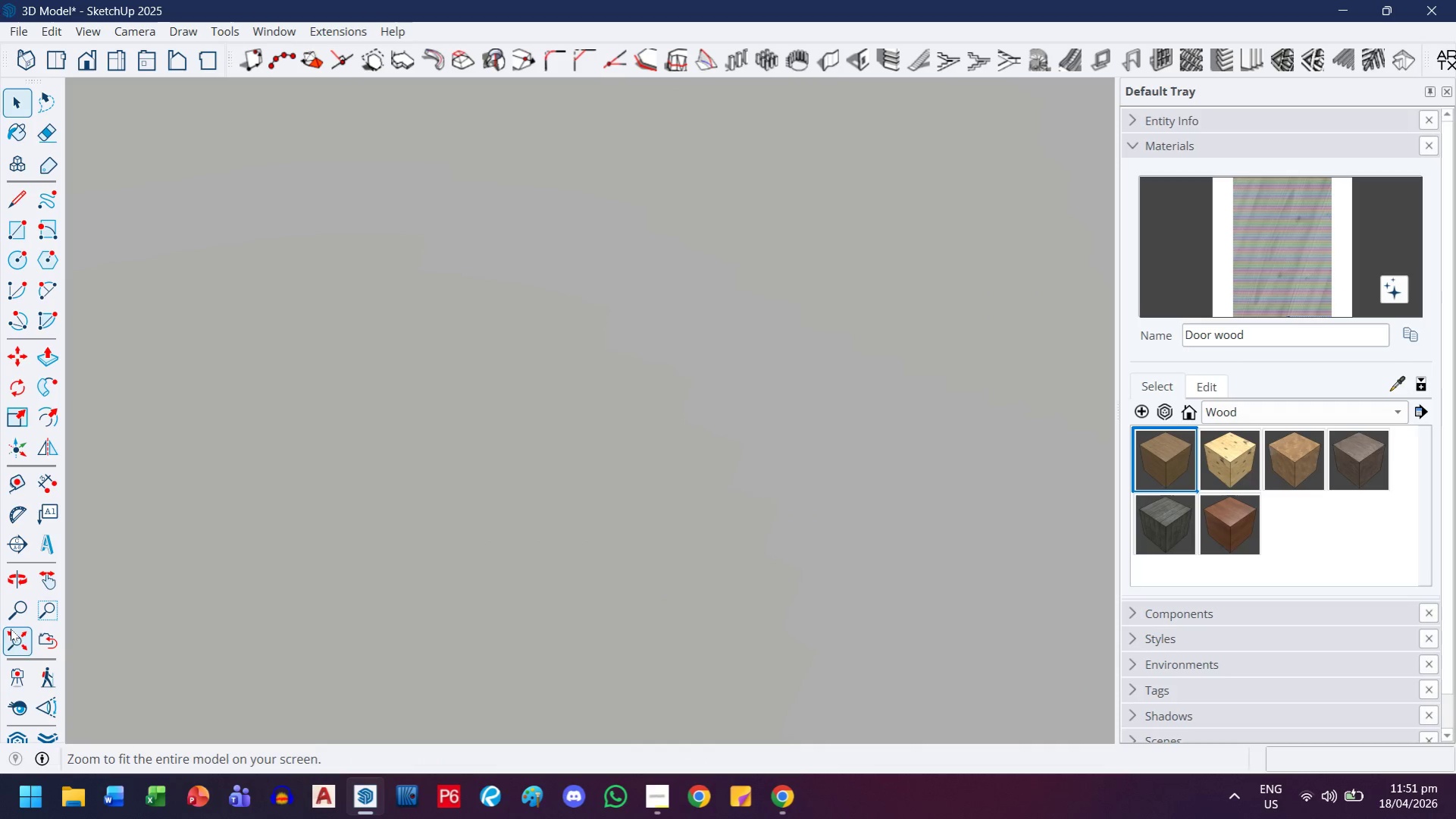 
scroll: coordinate [512, 418], scroll_direction: down, amount: 2.0
 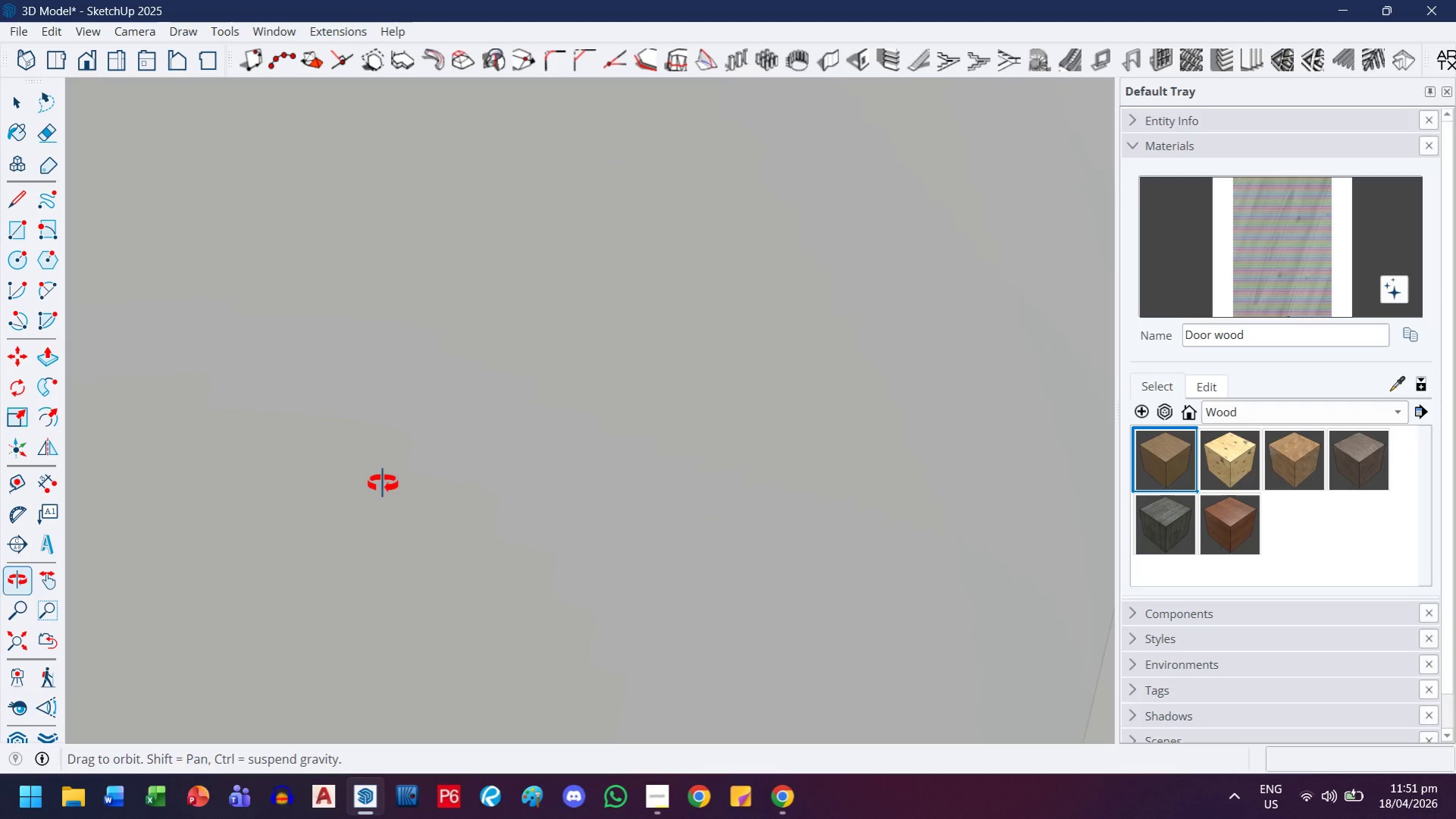 
left_click([17, 632])
 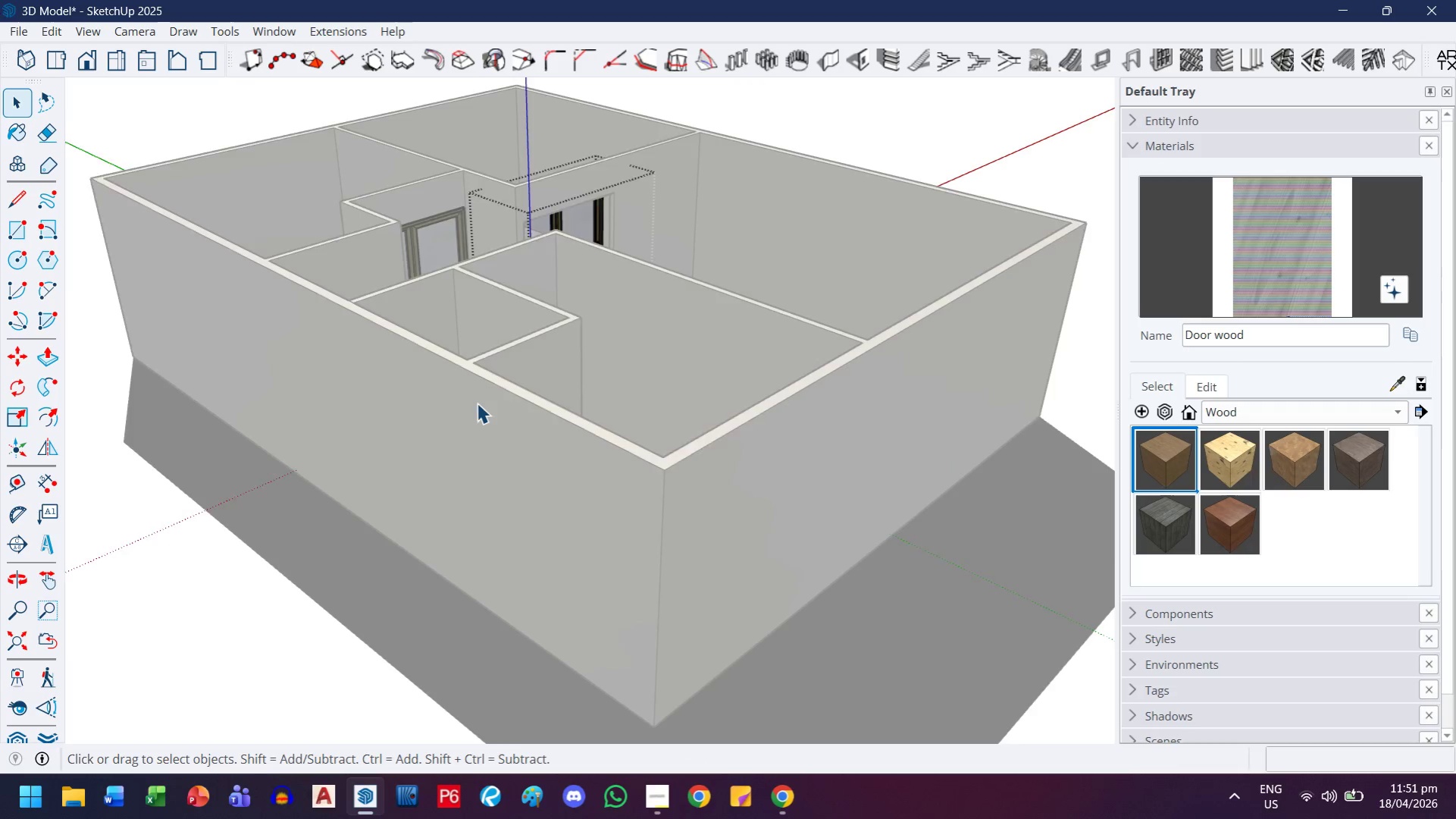 
key(Escape)
 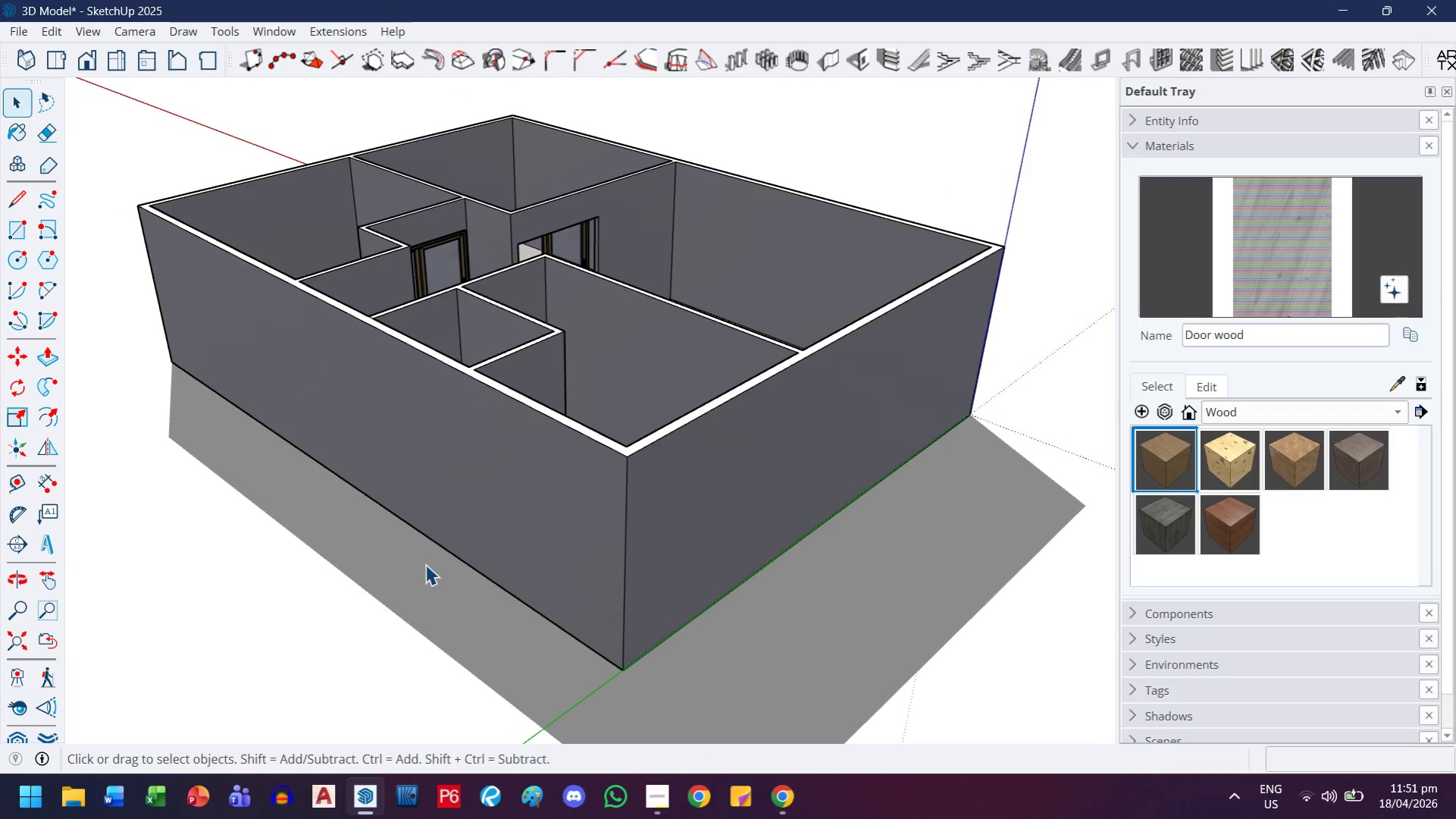 
left_click_drag(start_coordinate=[425, 564], to_coordinate=[427, 554])
 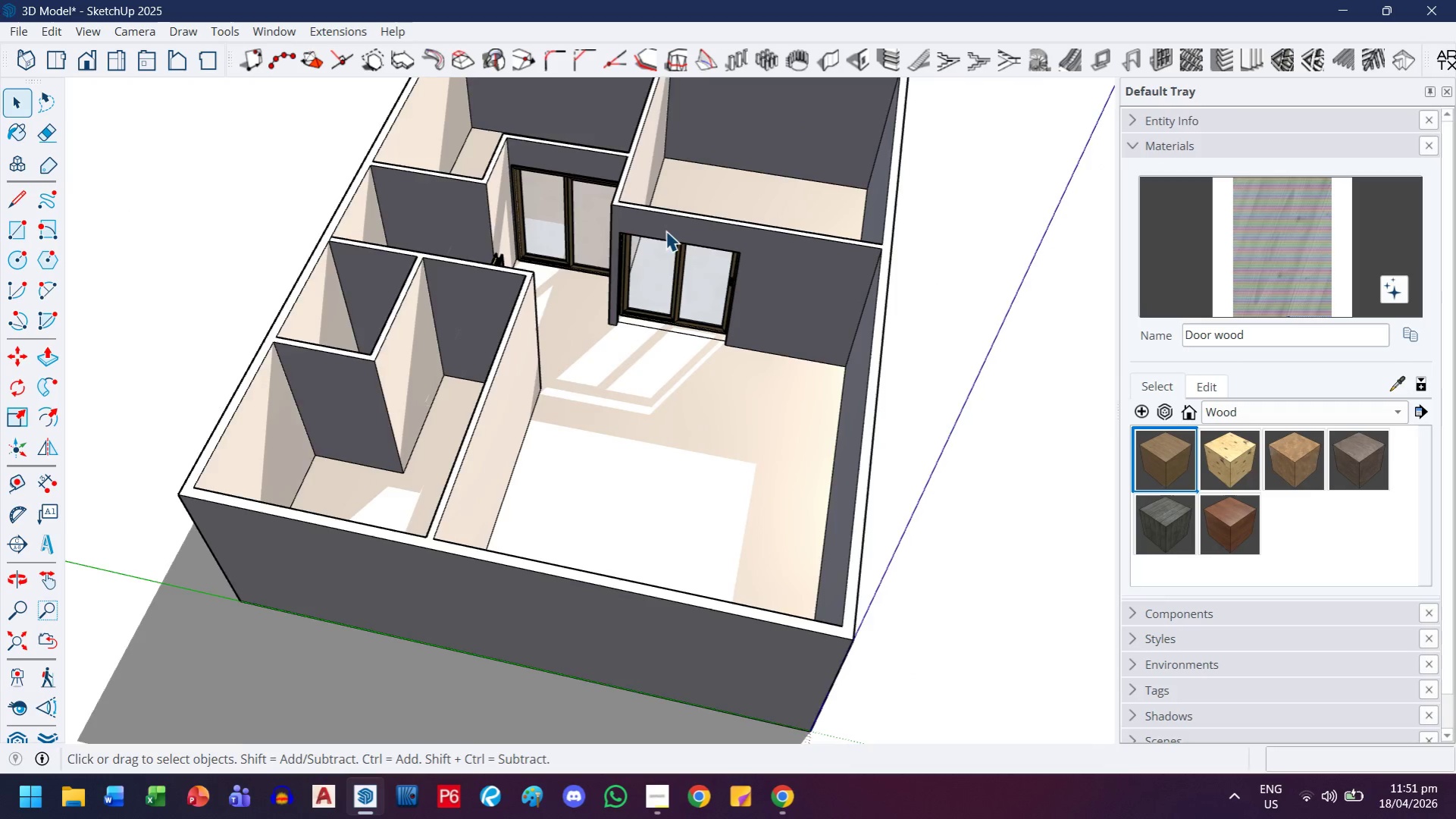 
scroll: coordinate [477, 403], scroll_direction: down, amount: 2.0
 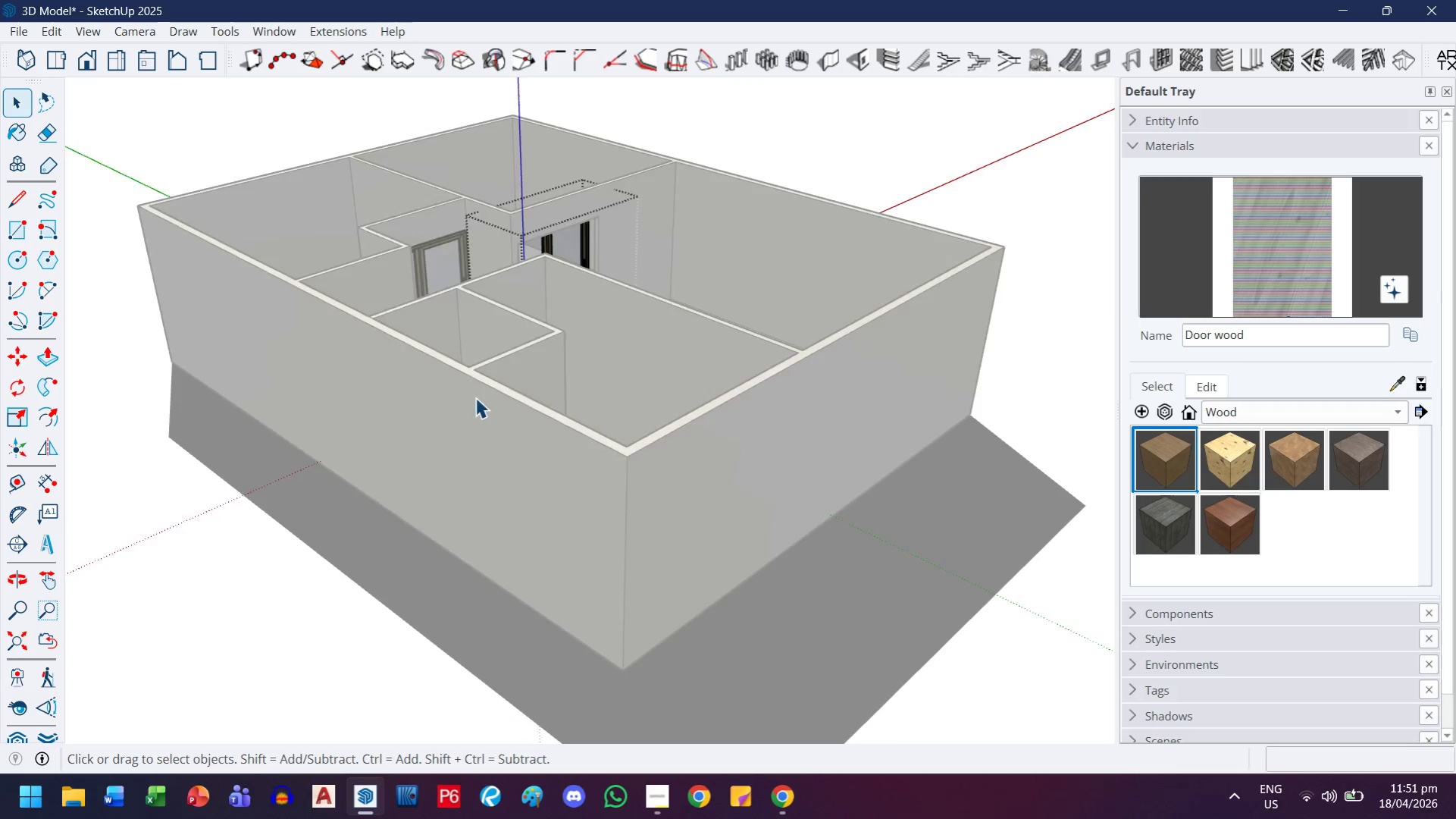 
scroll: coordinate [659, 416], scroll_direction: up, amount: 14.0
 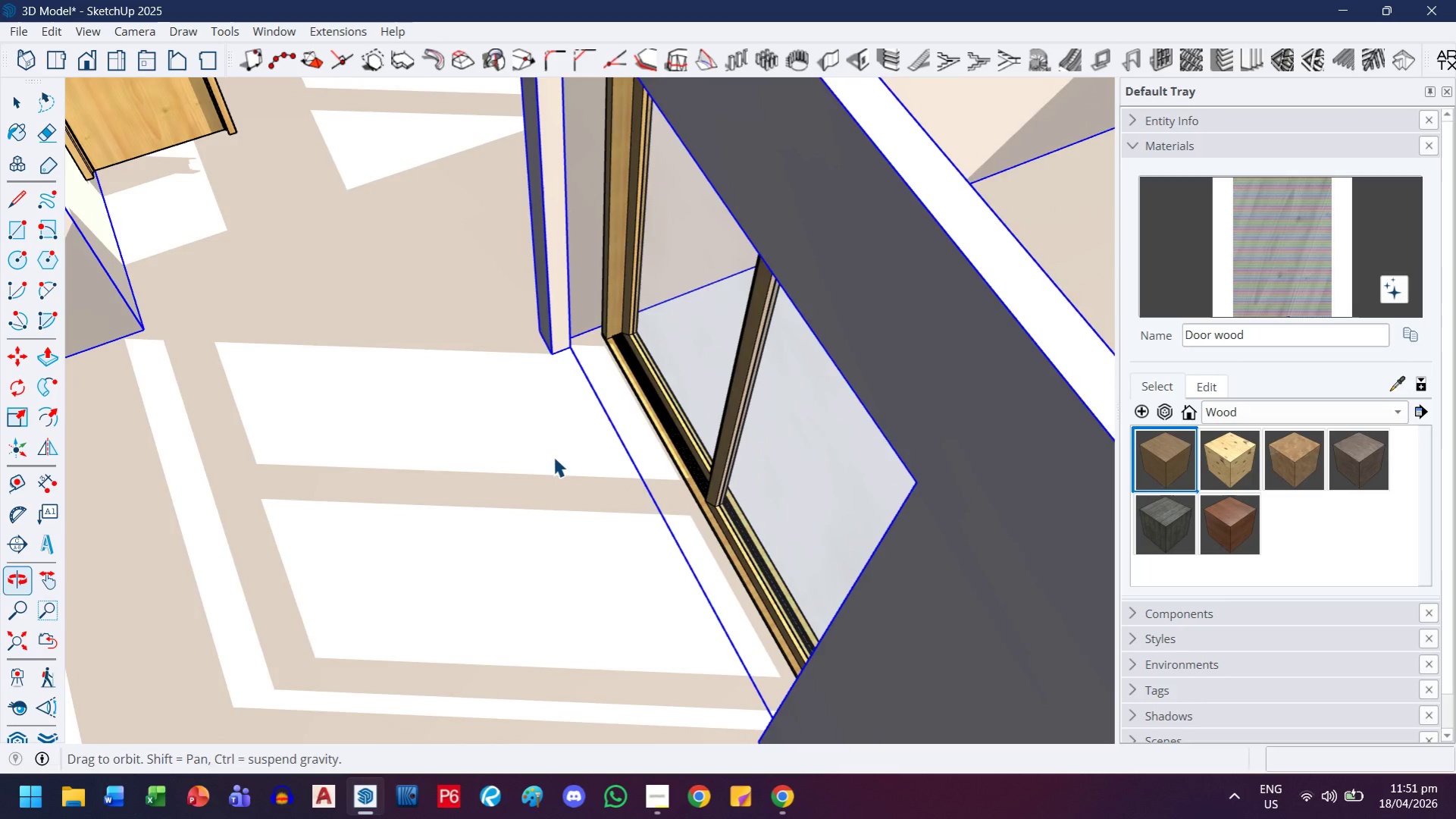 
double_click([714, 391])
 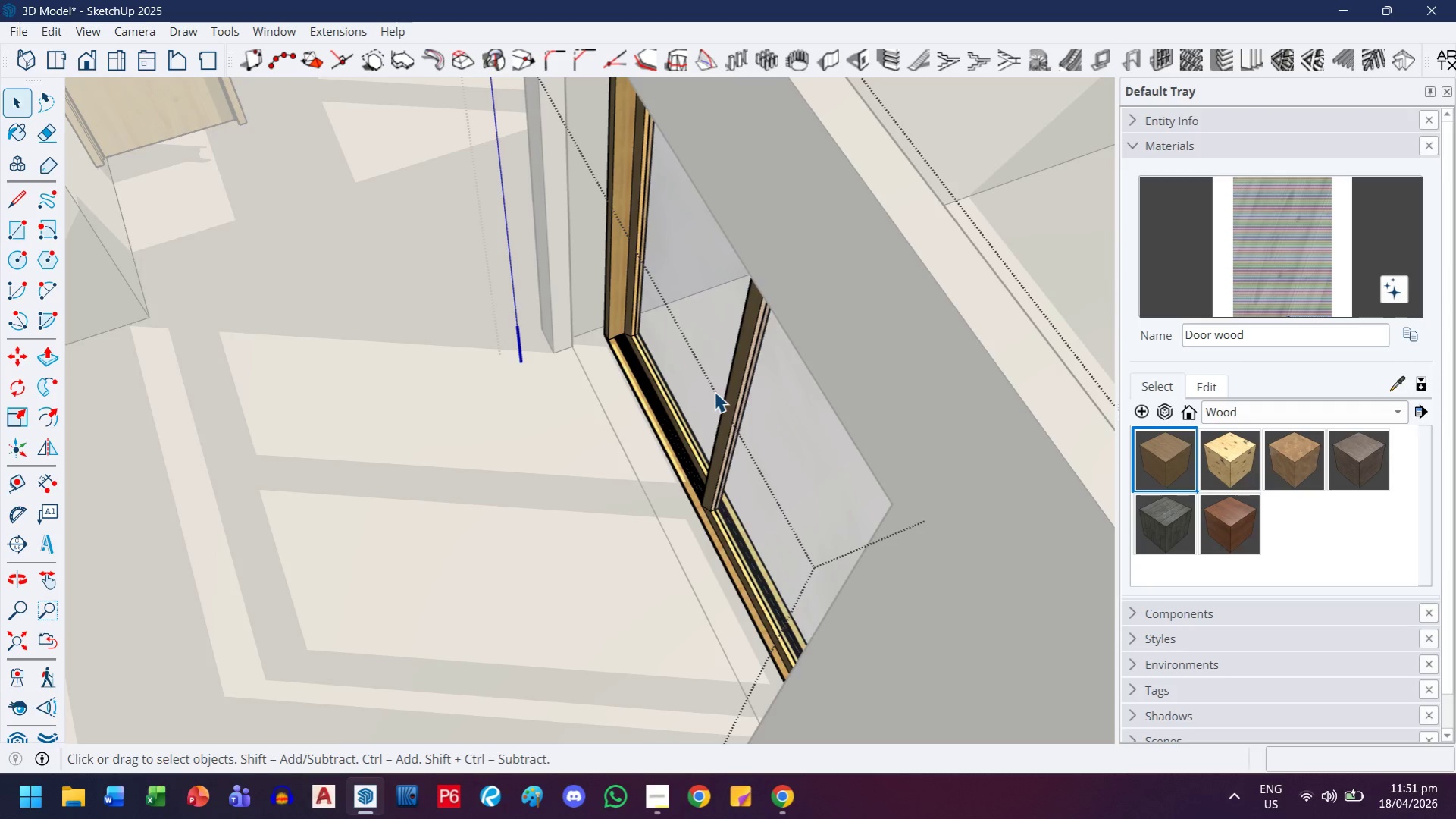 
key(Escape)
 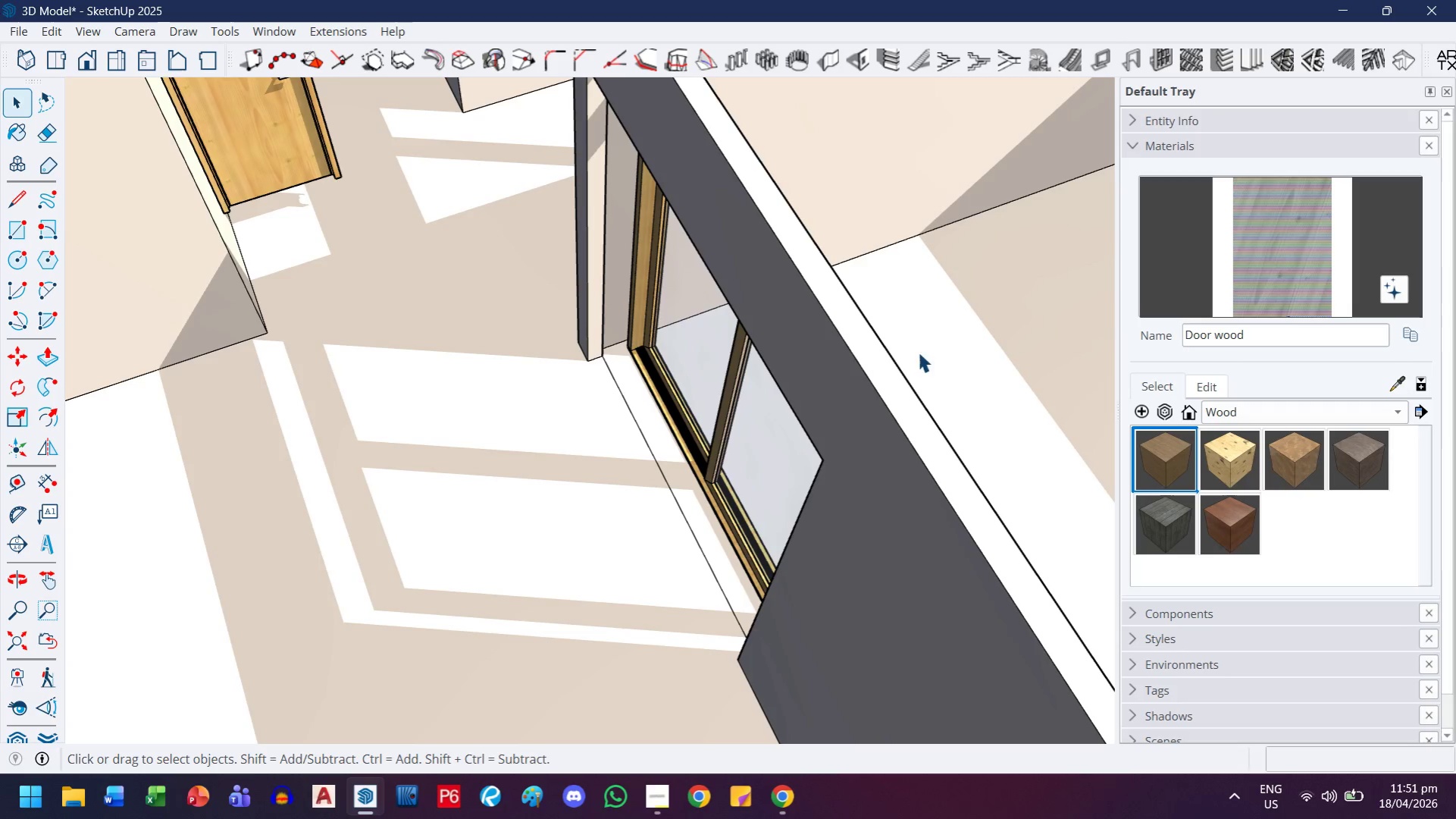 
scroll: coordinate [714, 391], scroll_direction: down, amount: 3.0
 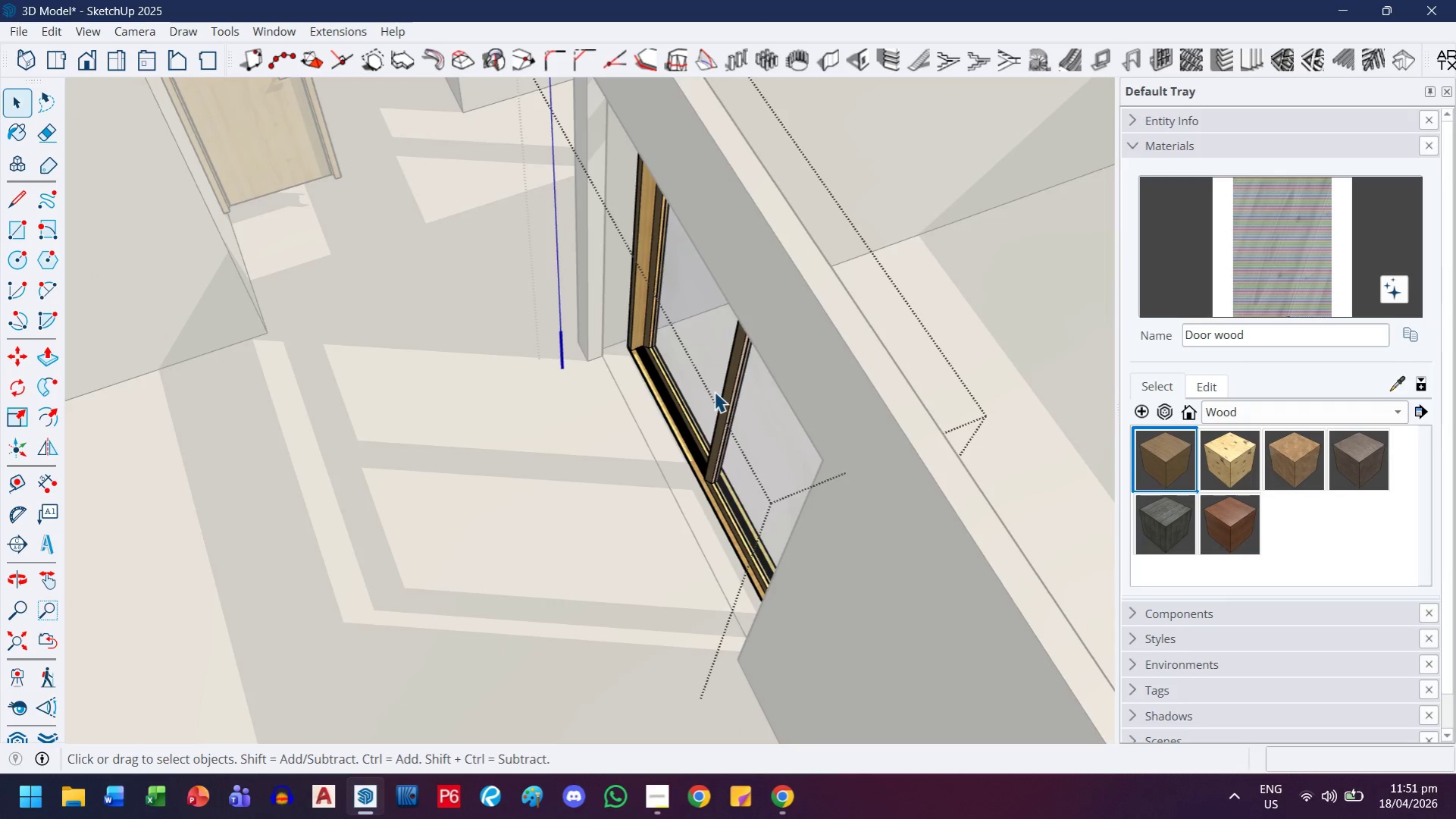 
key(Escape)
 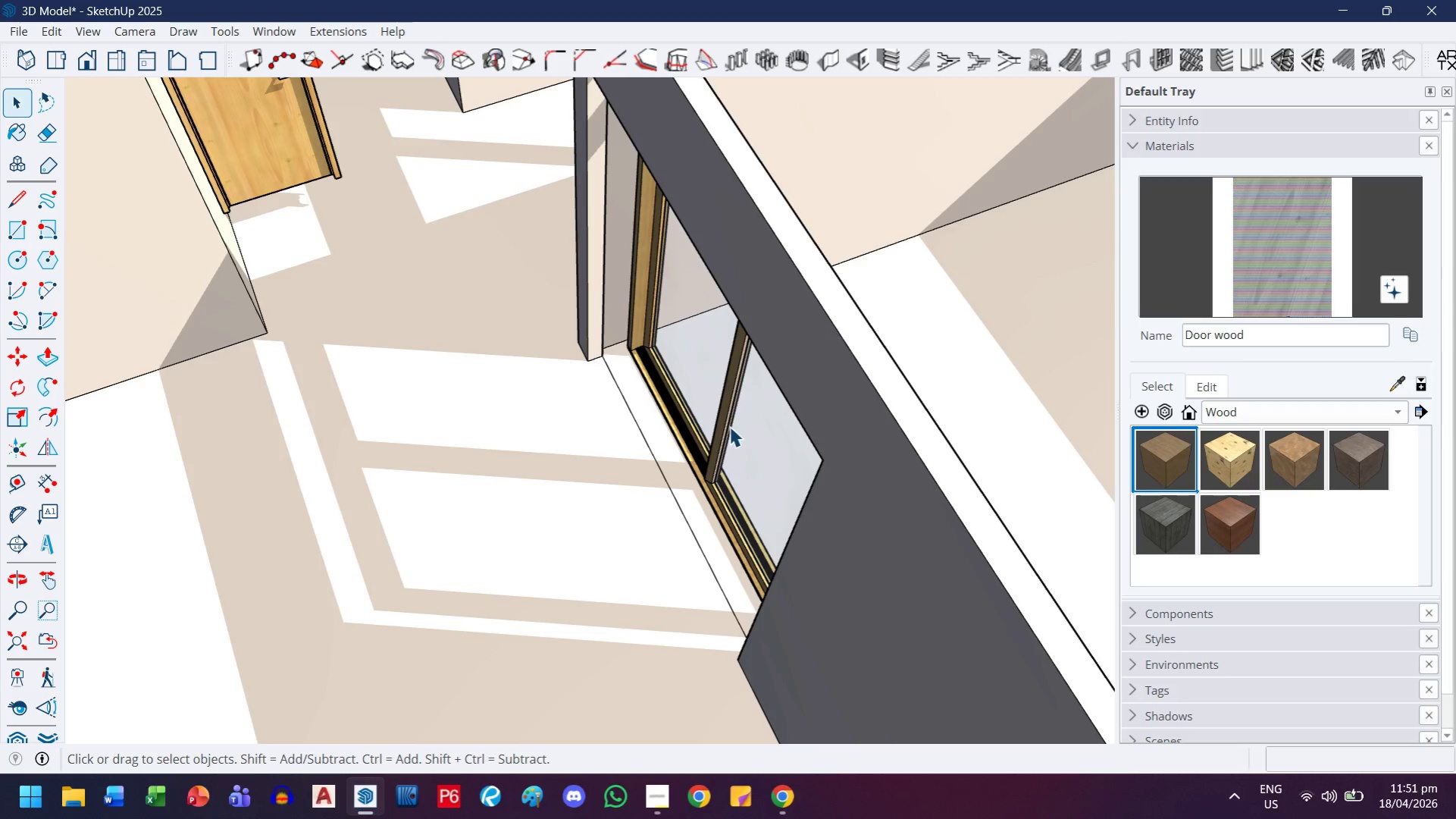 
left_click([729, 426])
 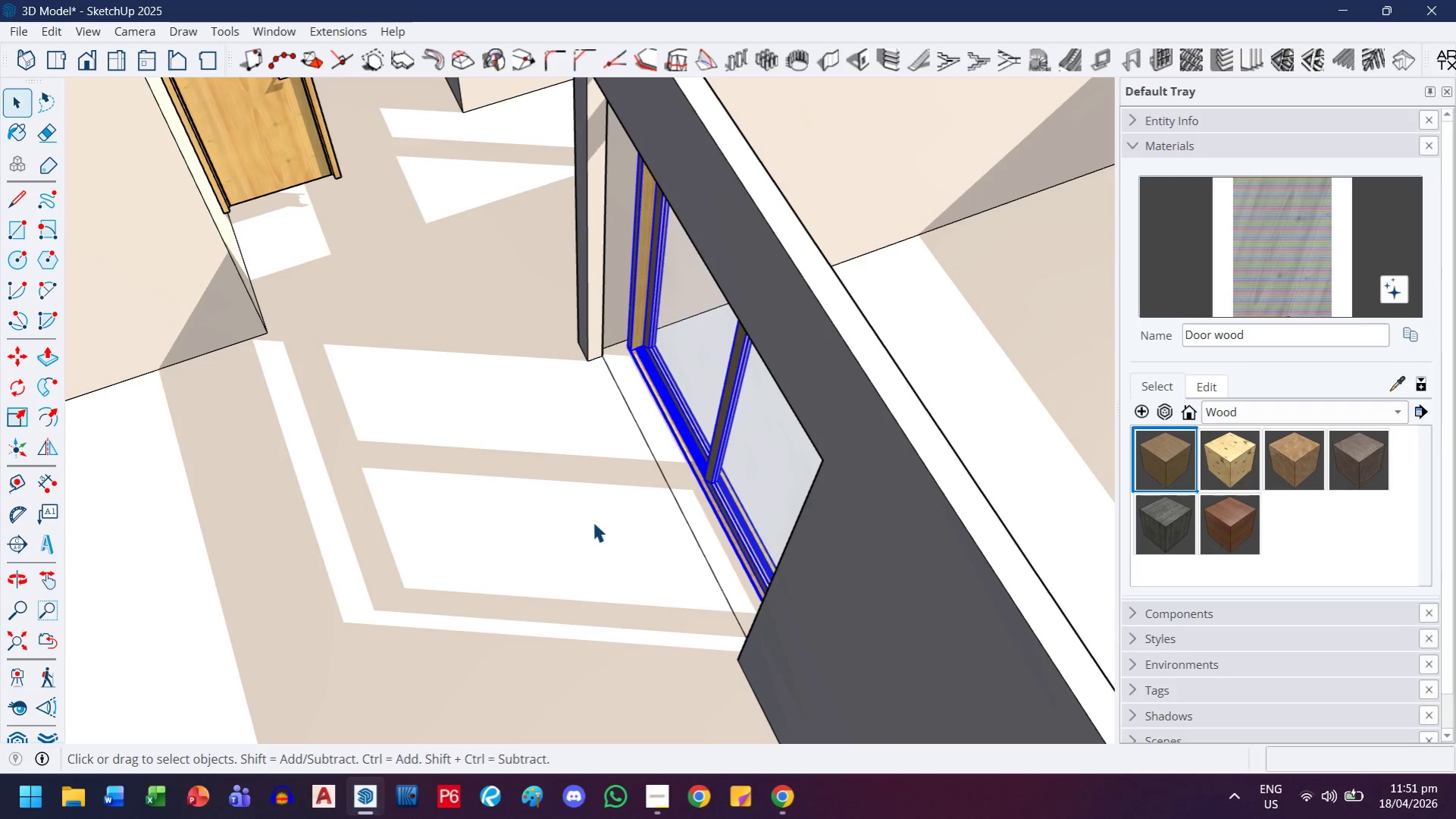 
key(M)
 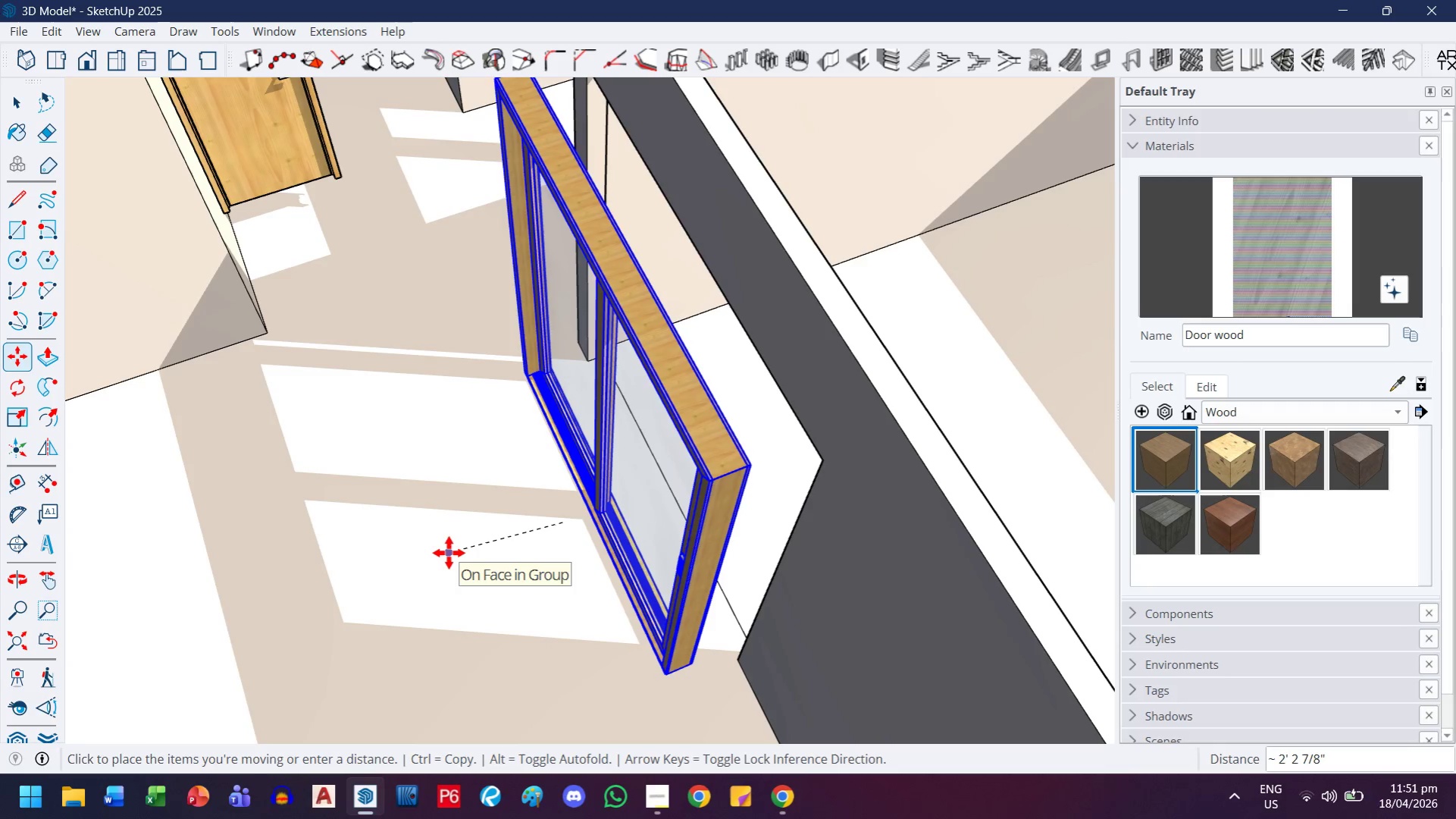 
key(ArrowLeft)
 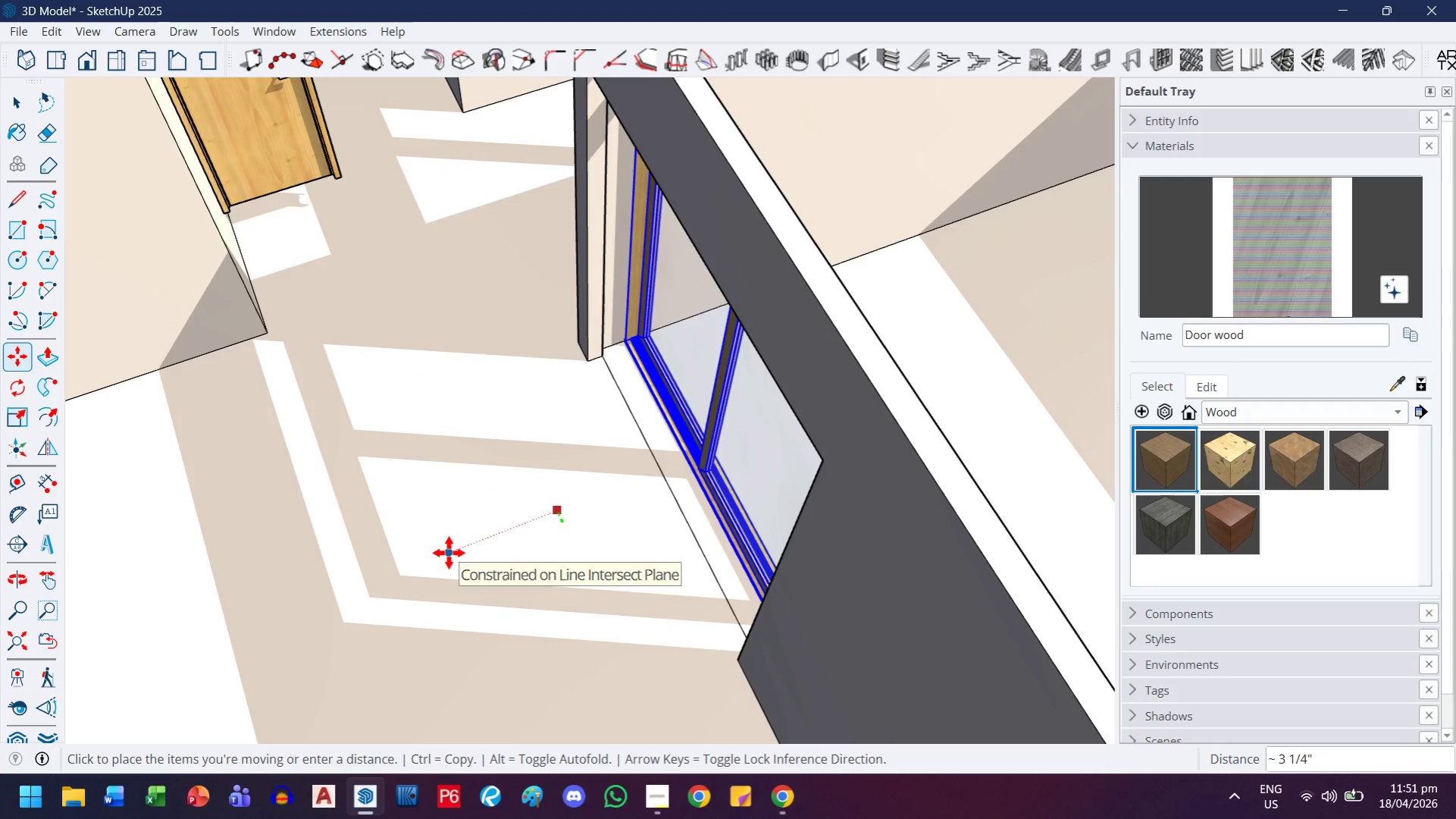 
key(ArrowRight)
 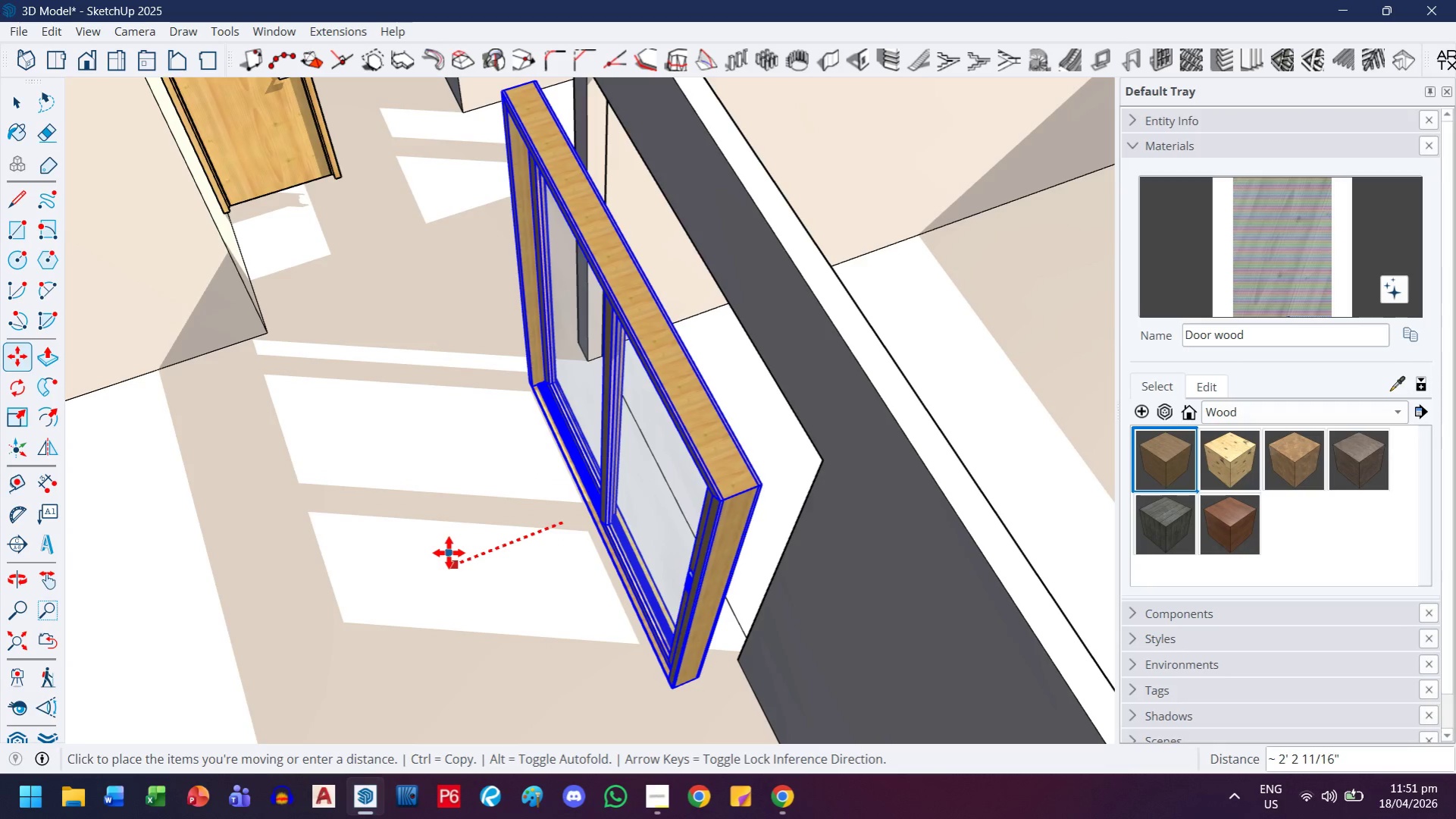 
key(1)
 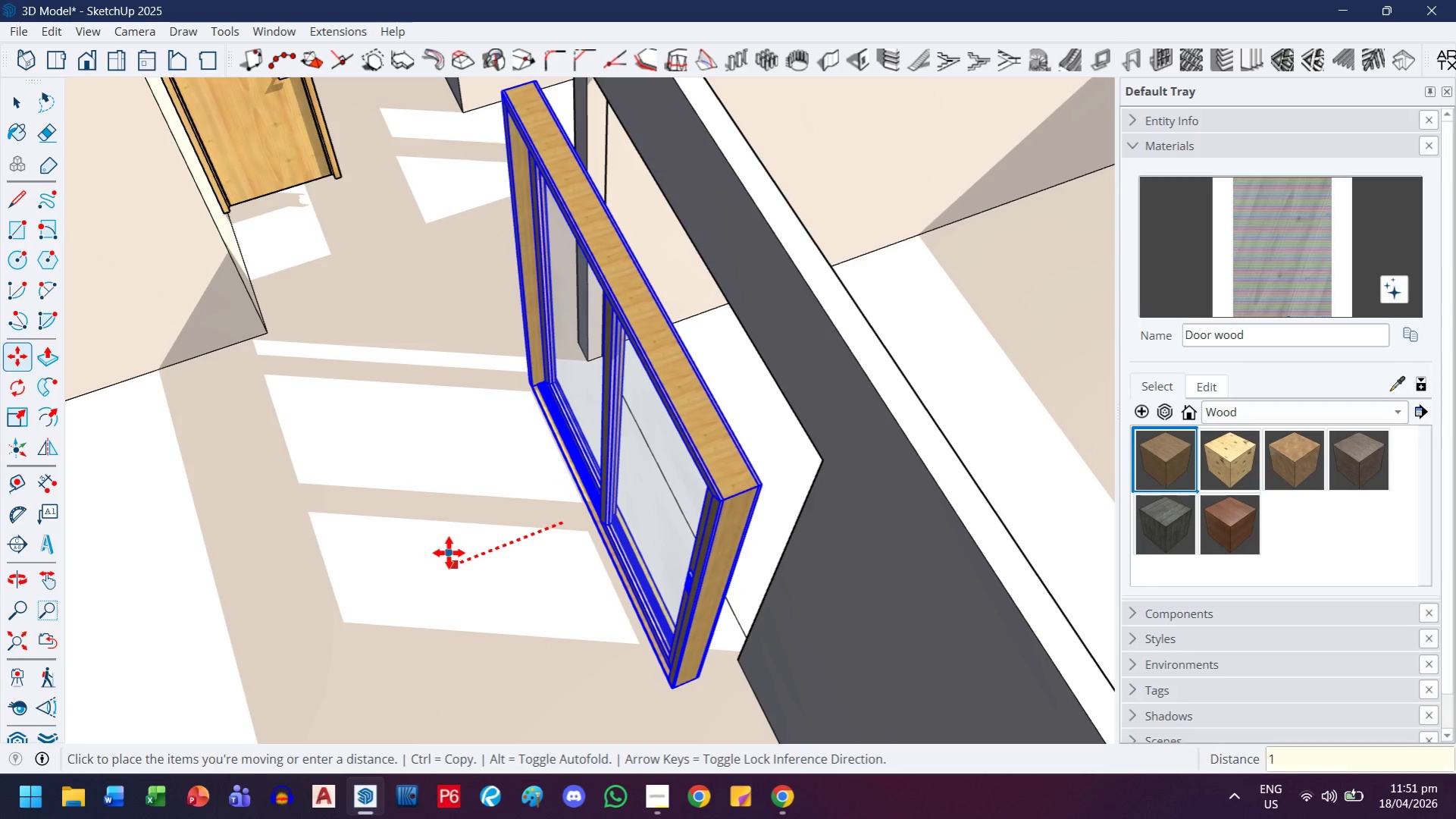 
key(Enter)
 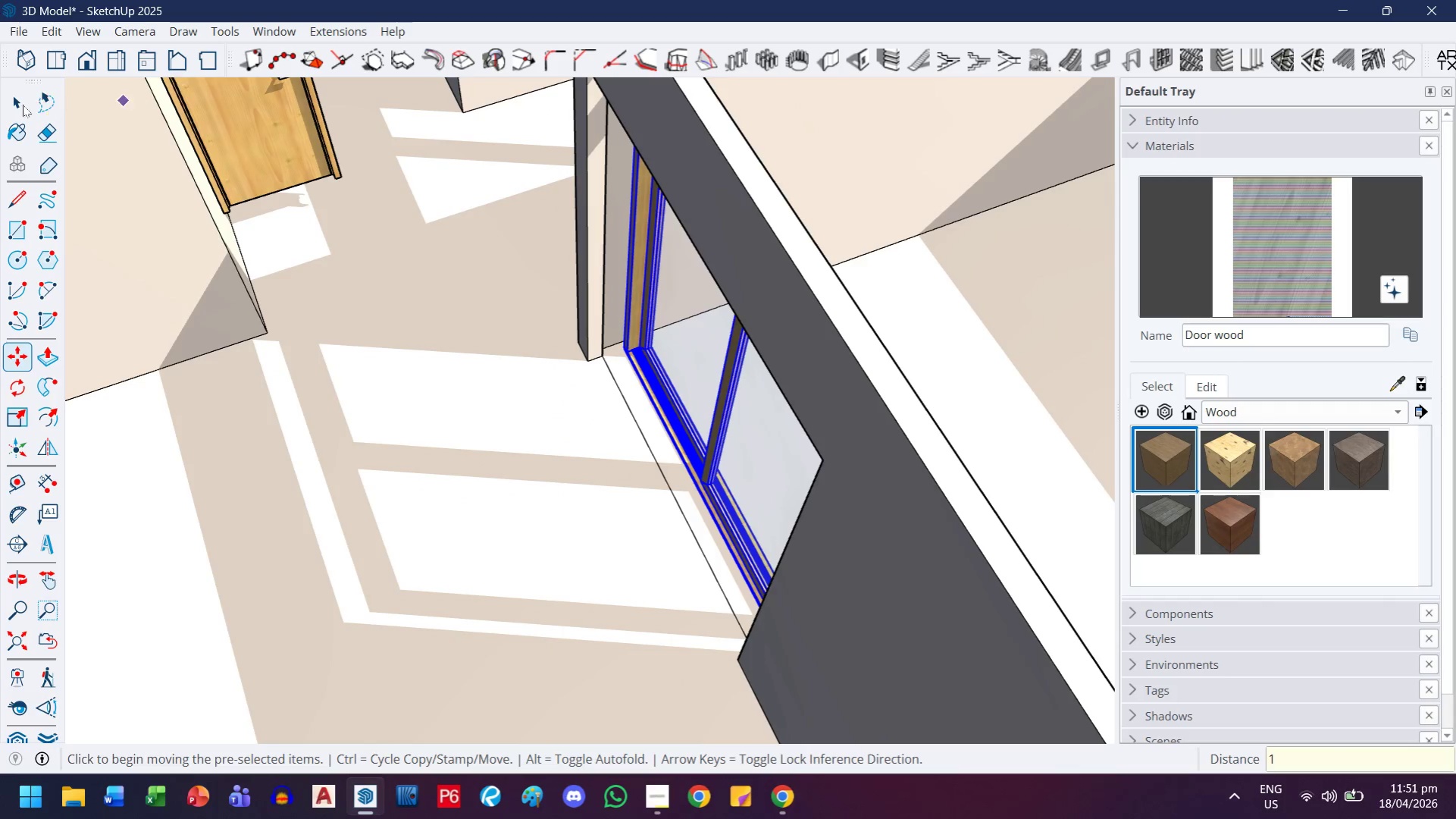 
left_click([23, 105])
 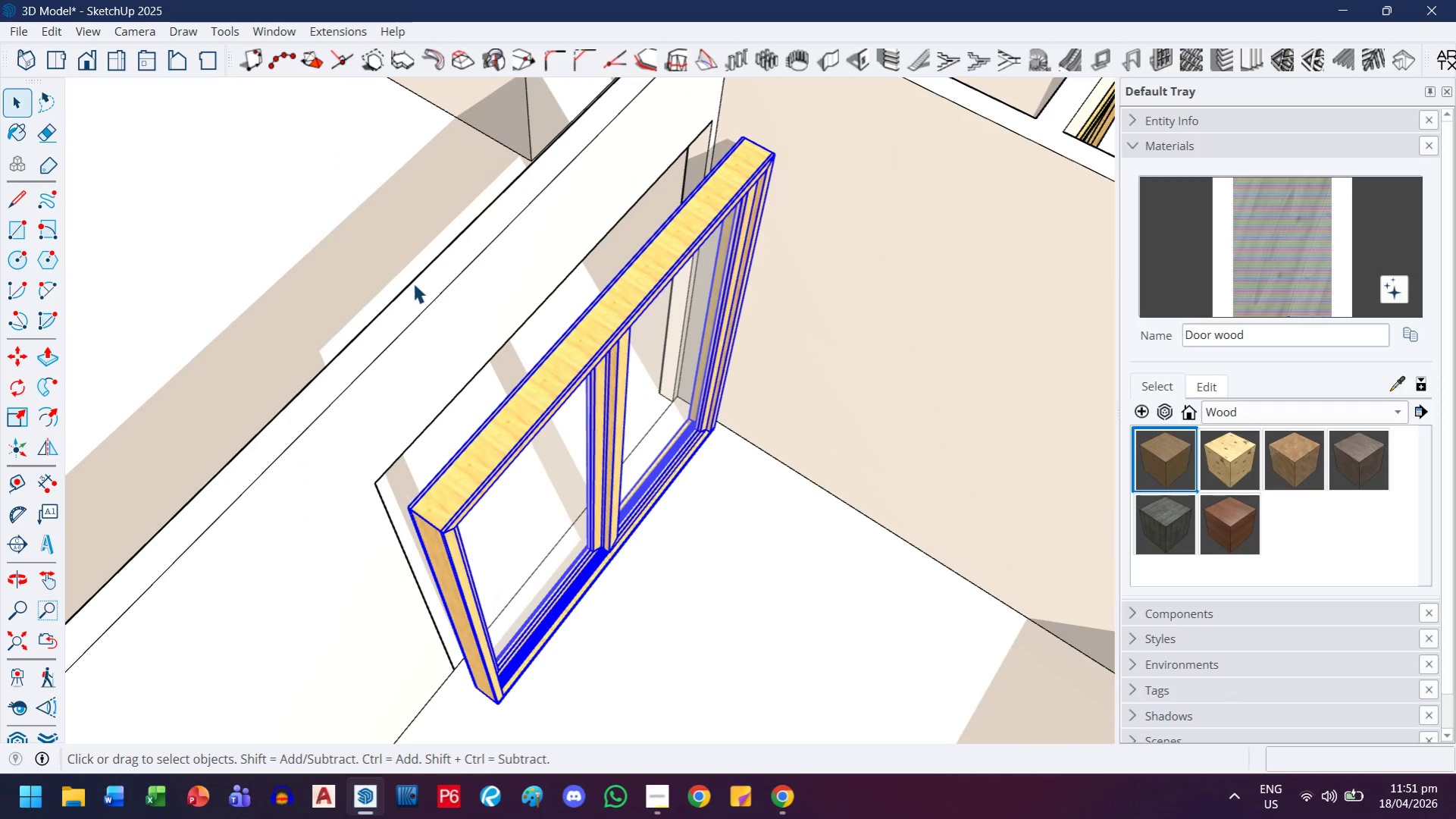 
key(Control+ControlLeft)
 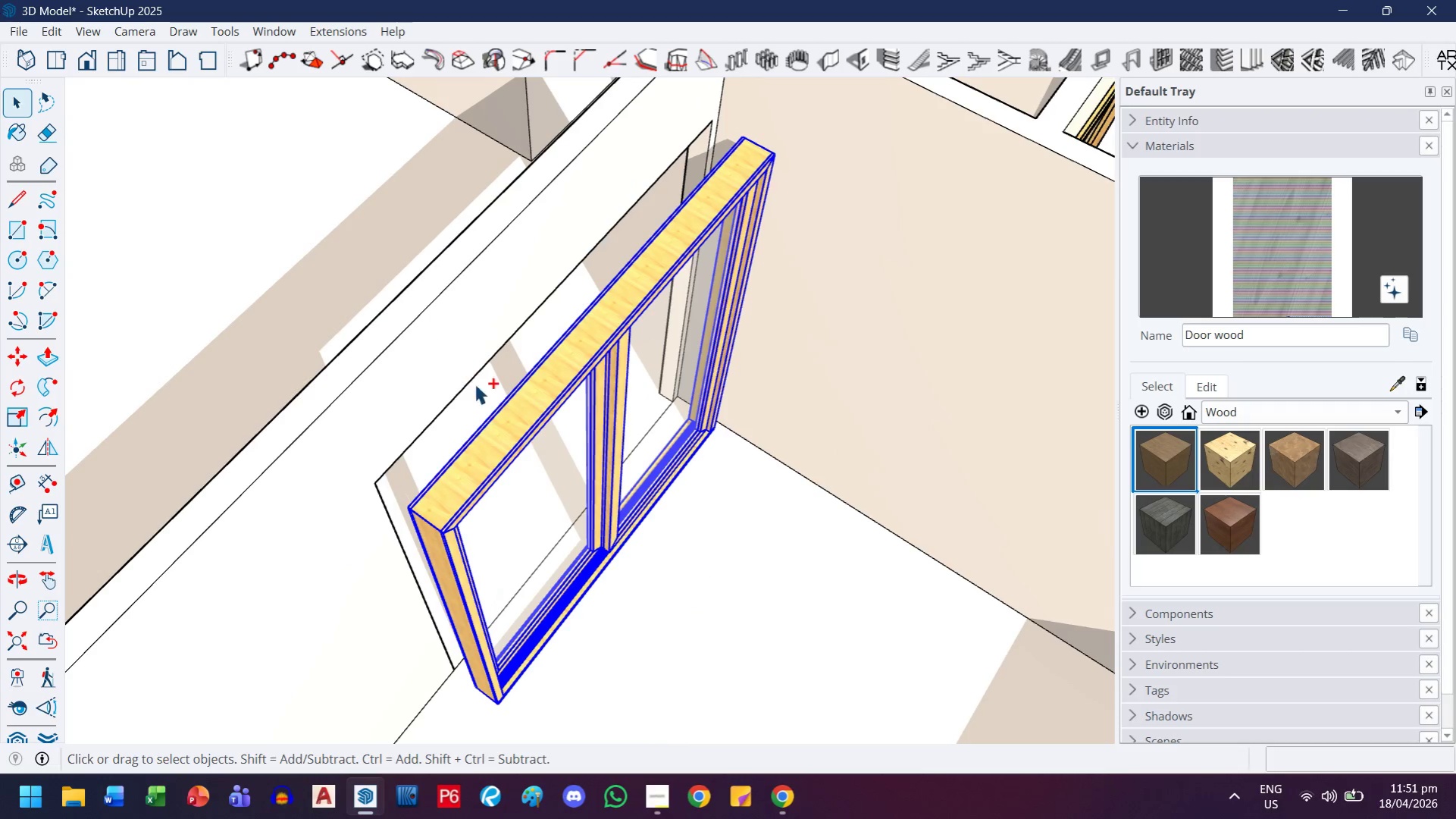 
key(Control+Z)
 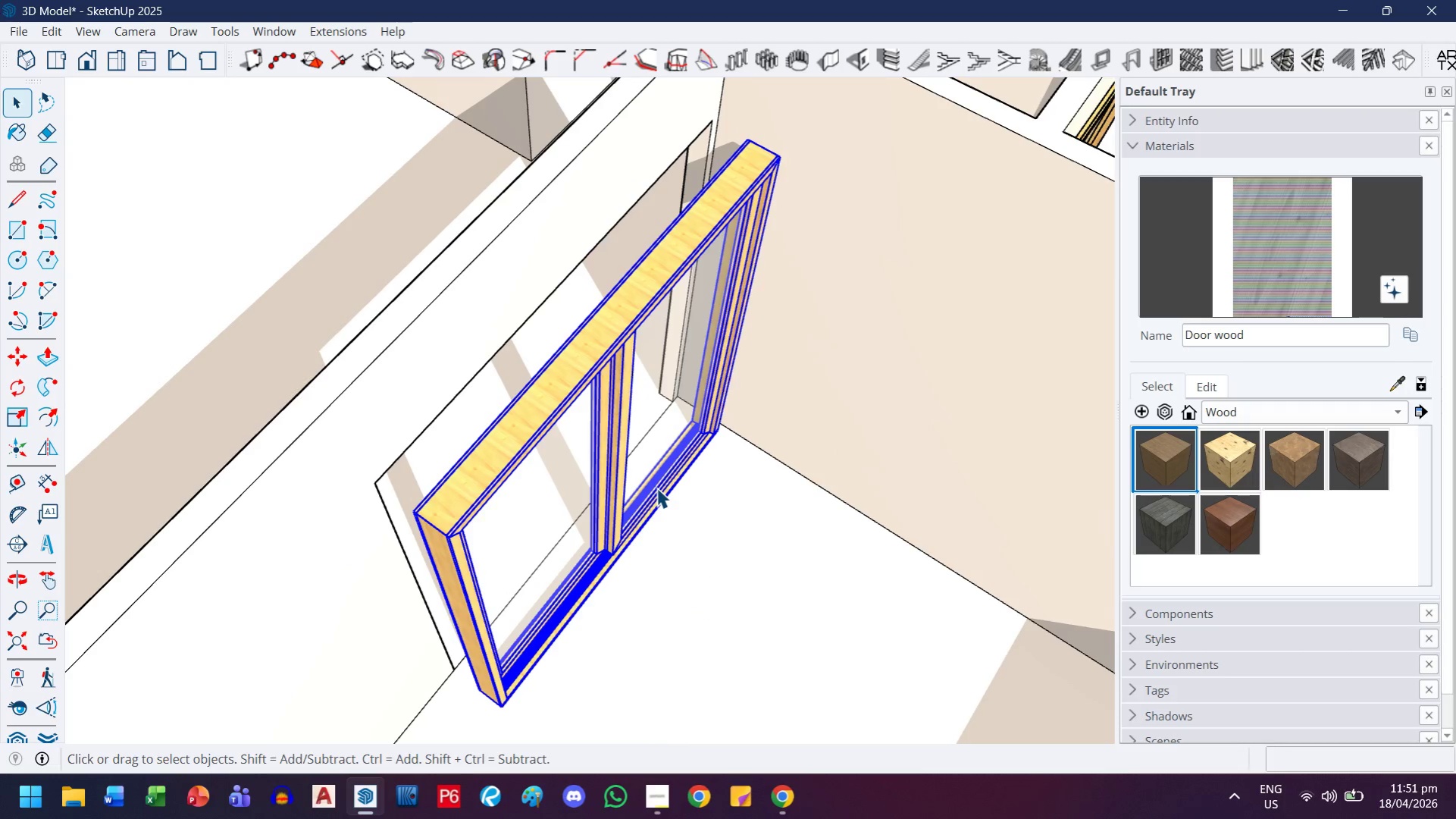 
left_click([652, 492])
 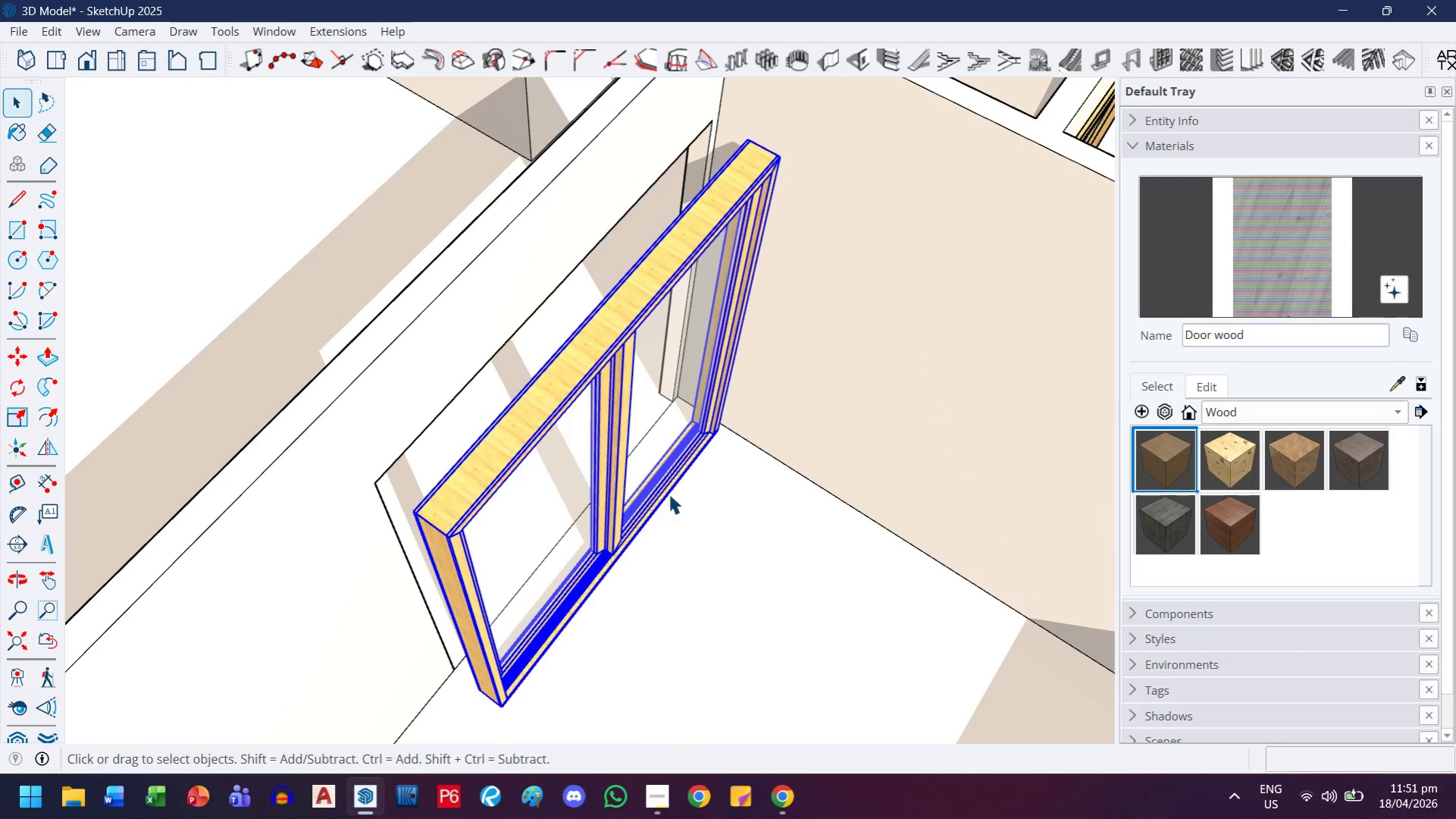 
key(M)
 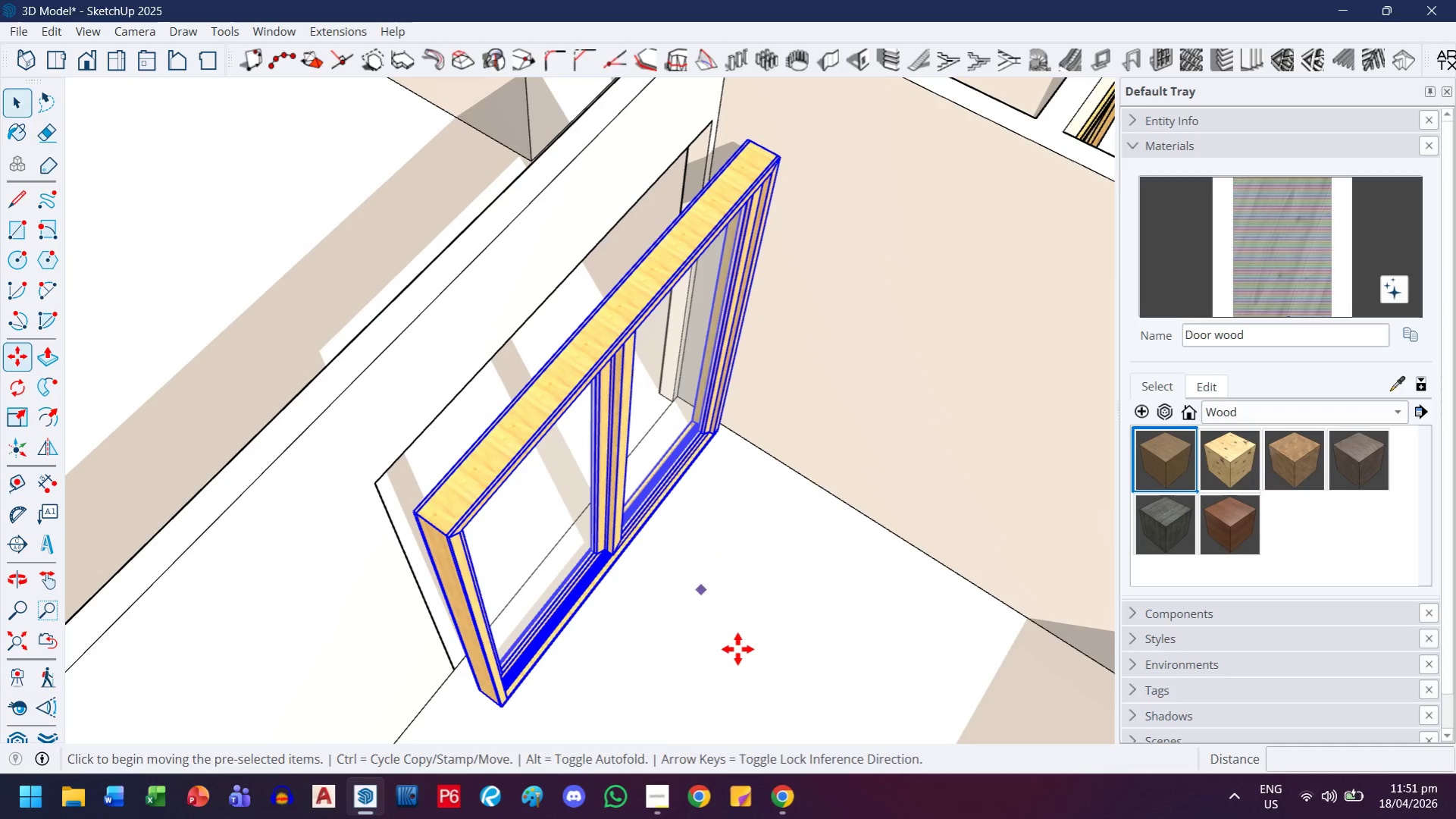 
left_click([737, 649])
 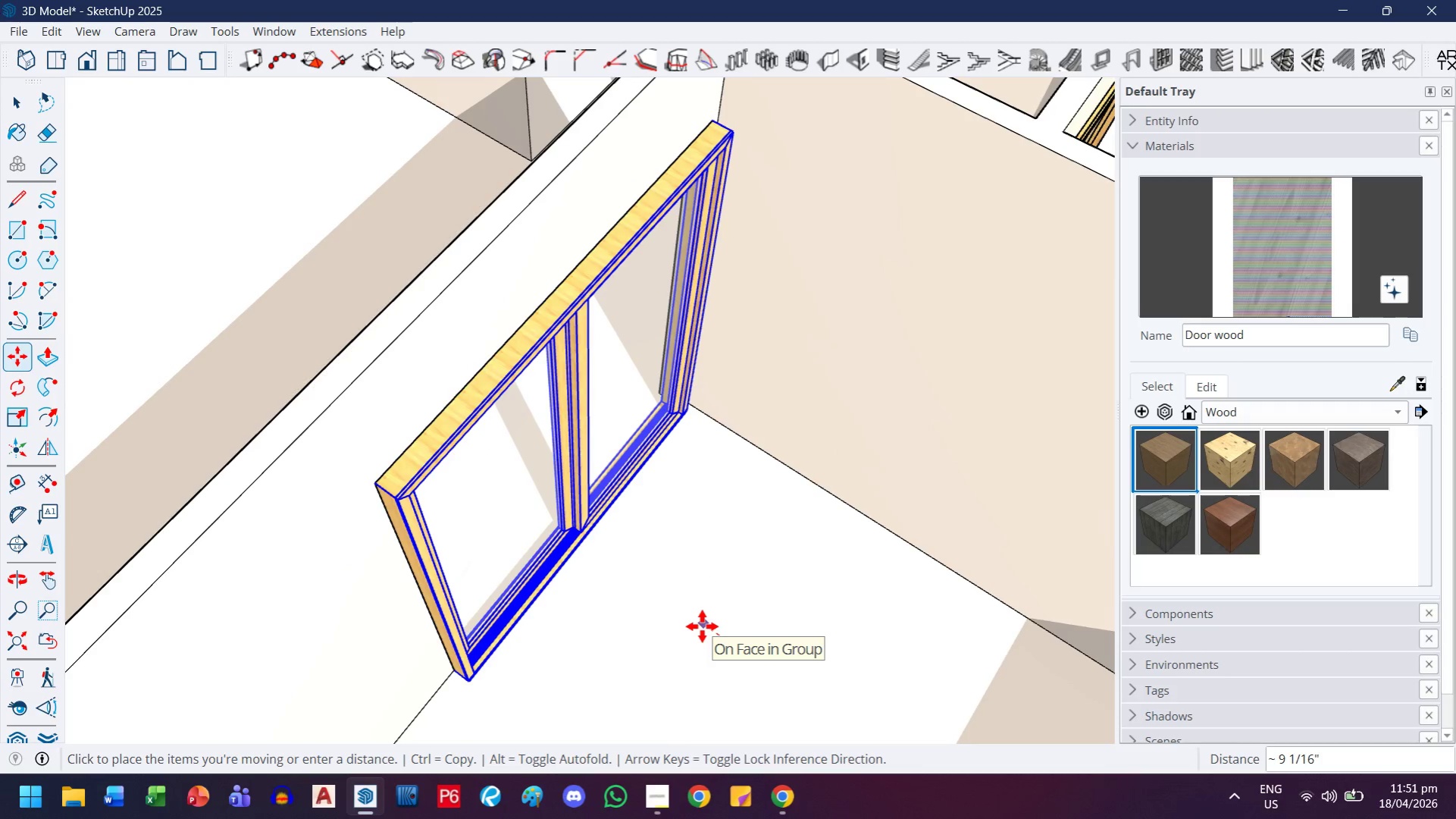 
key(ArrowLeft)
 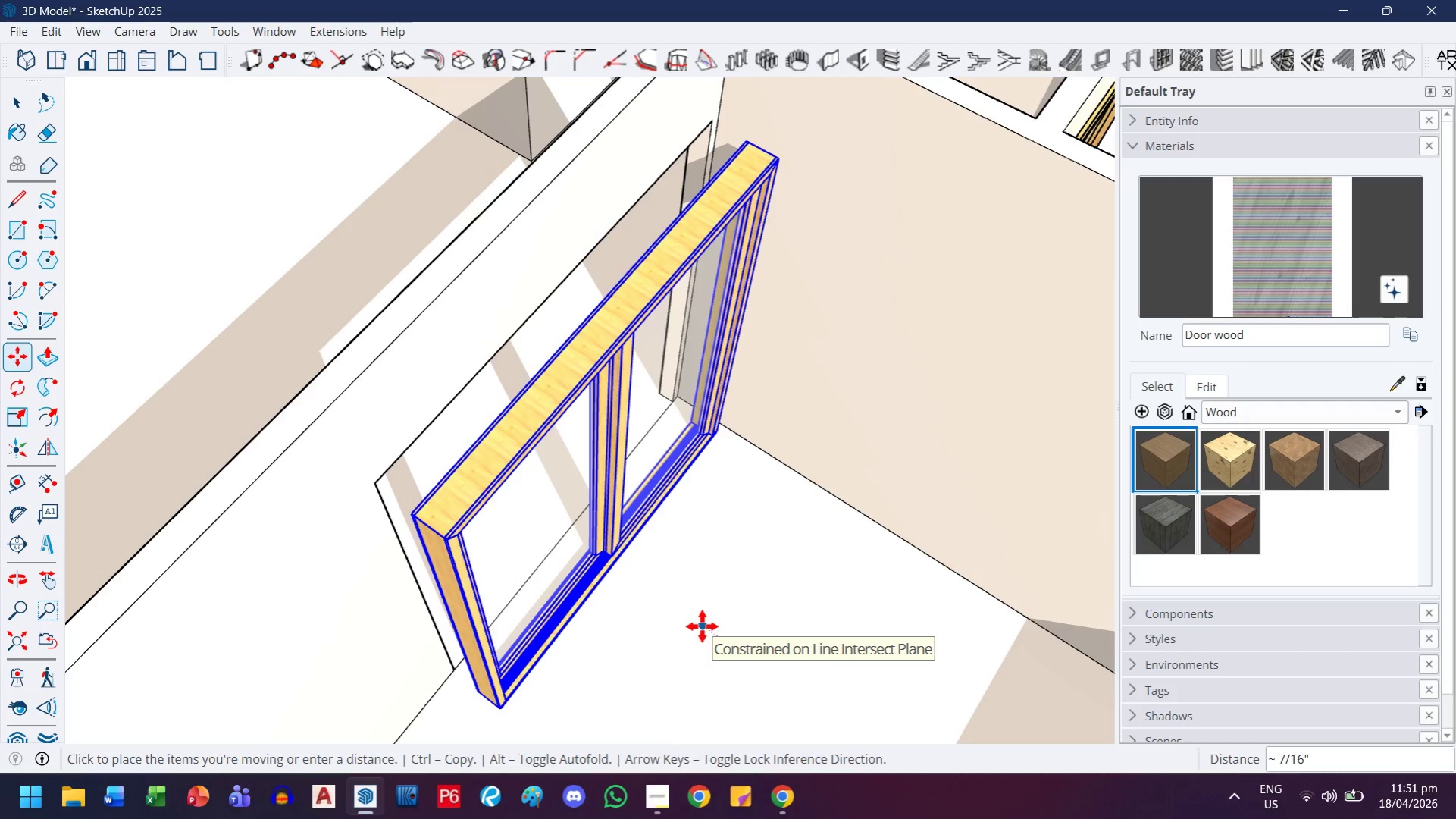 
key(ArrowUp)
 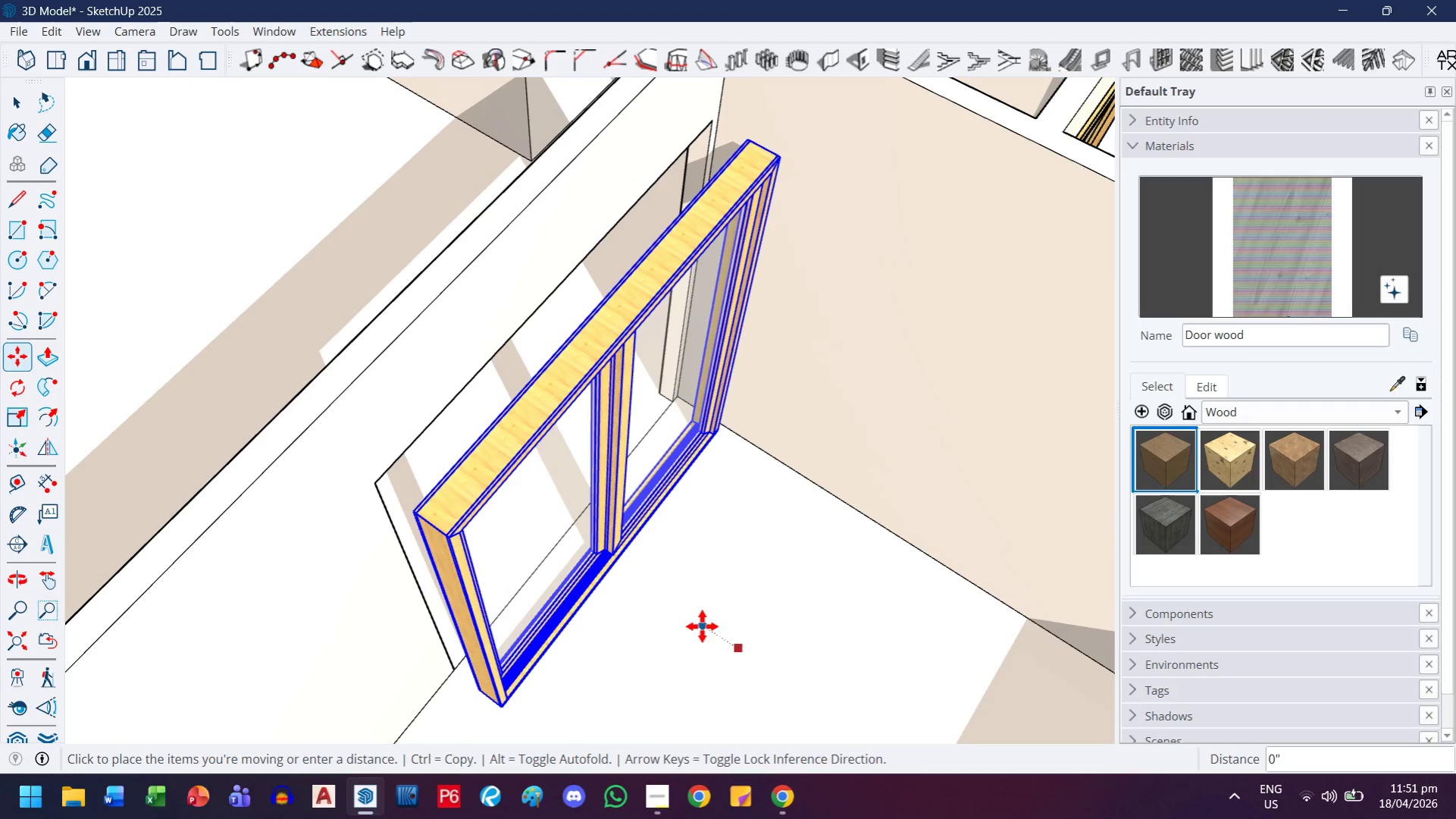 
key(ArrowRight)
 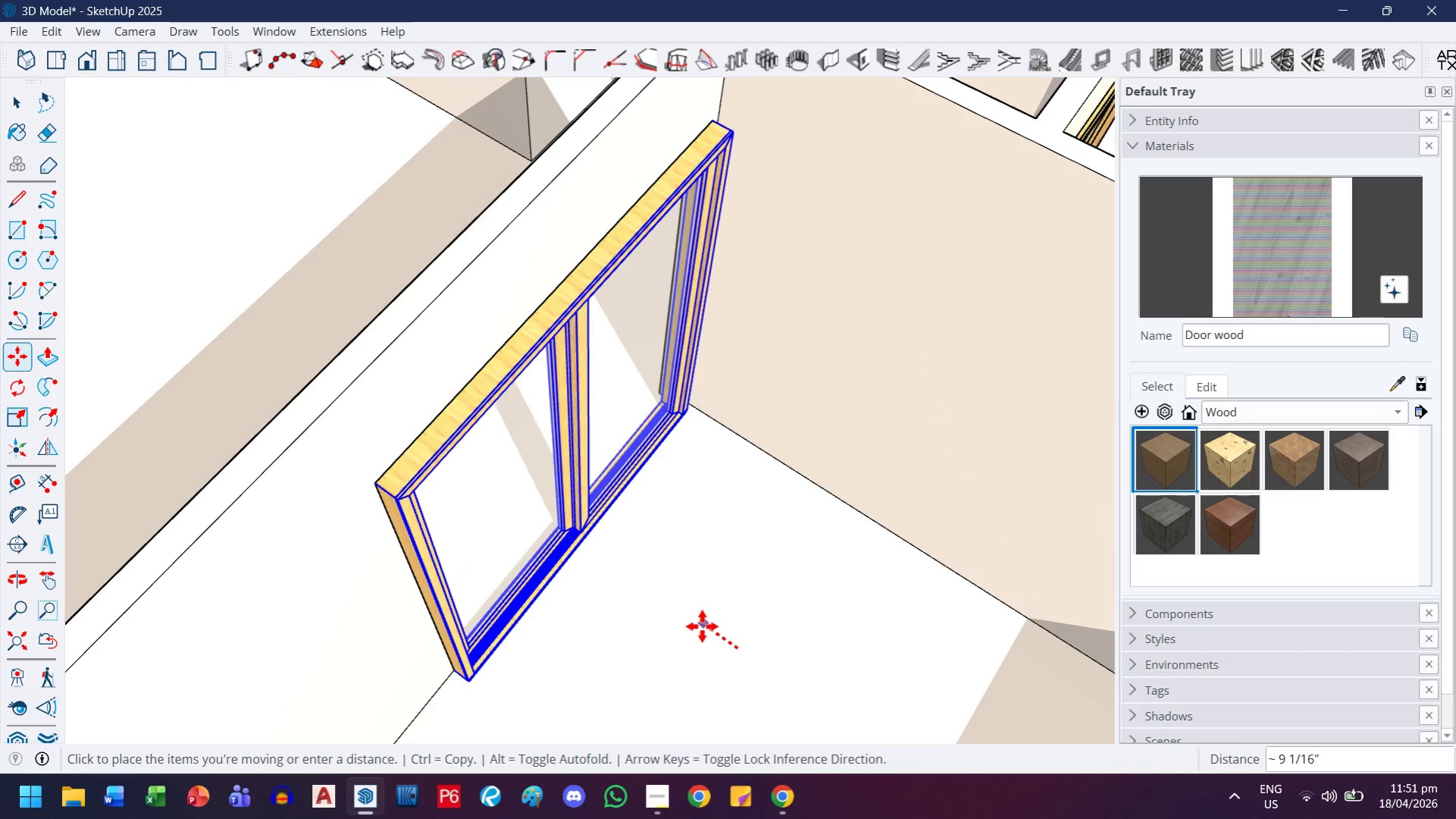 
key(1)
 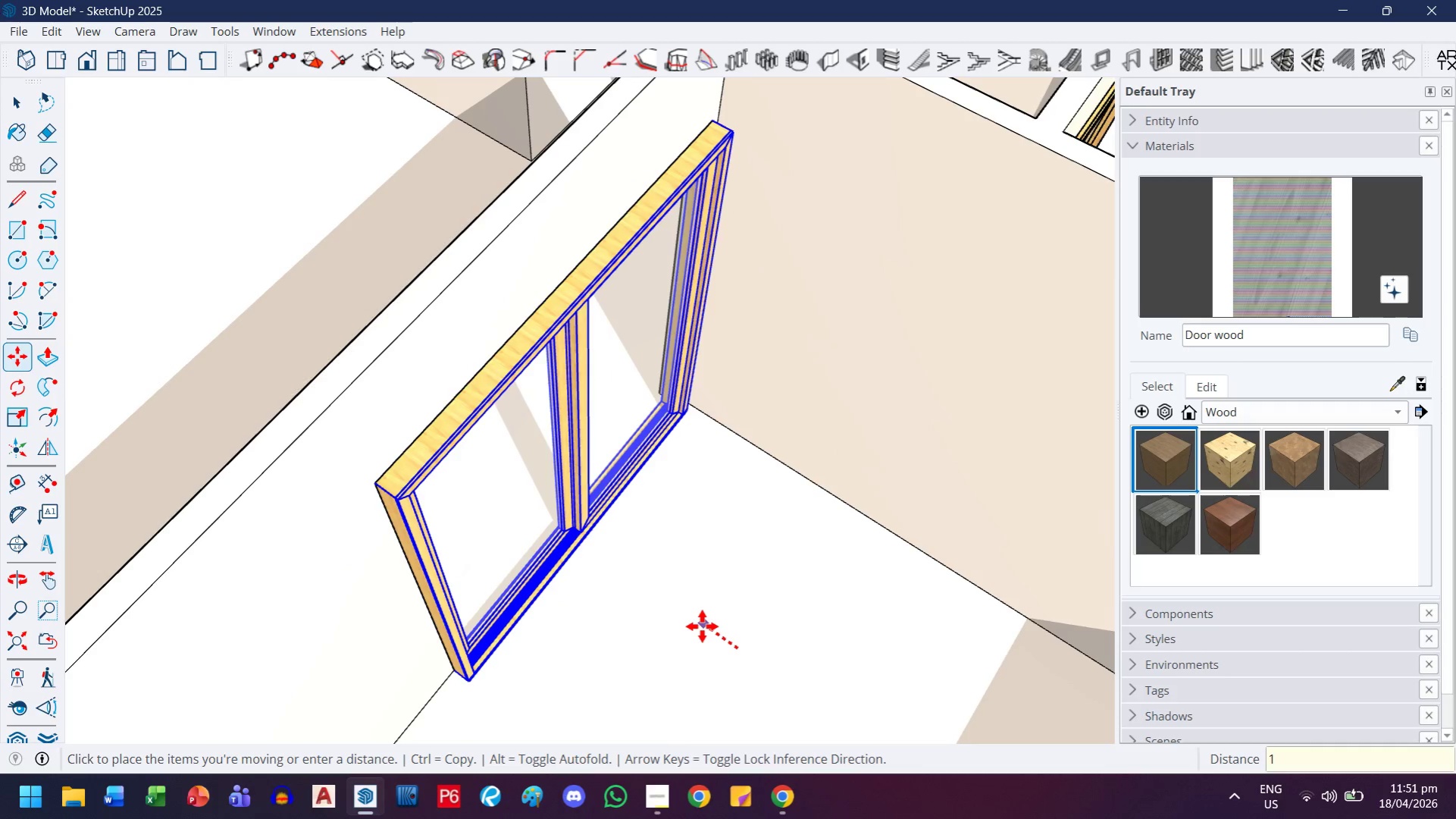 
key(Quote)
 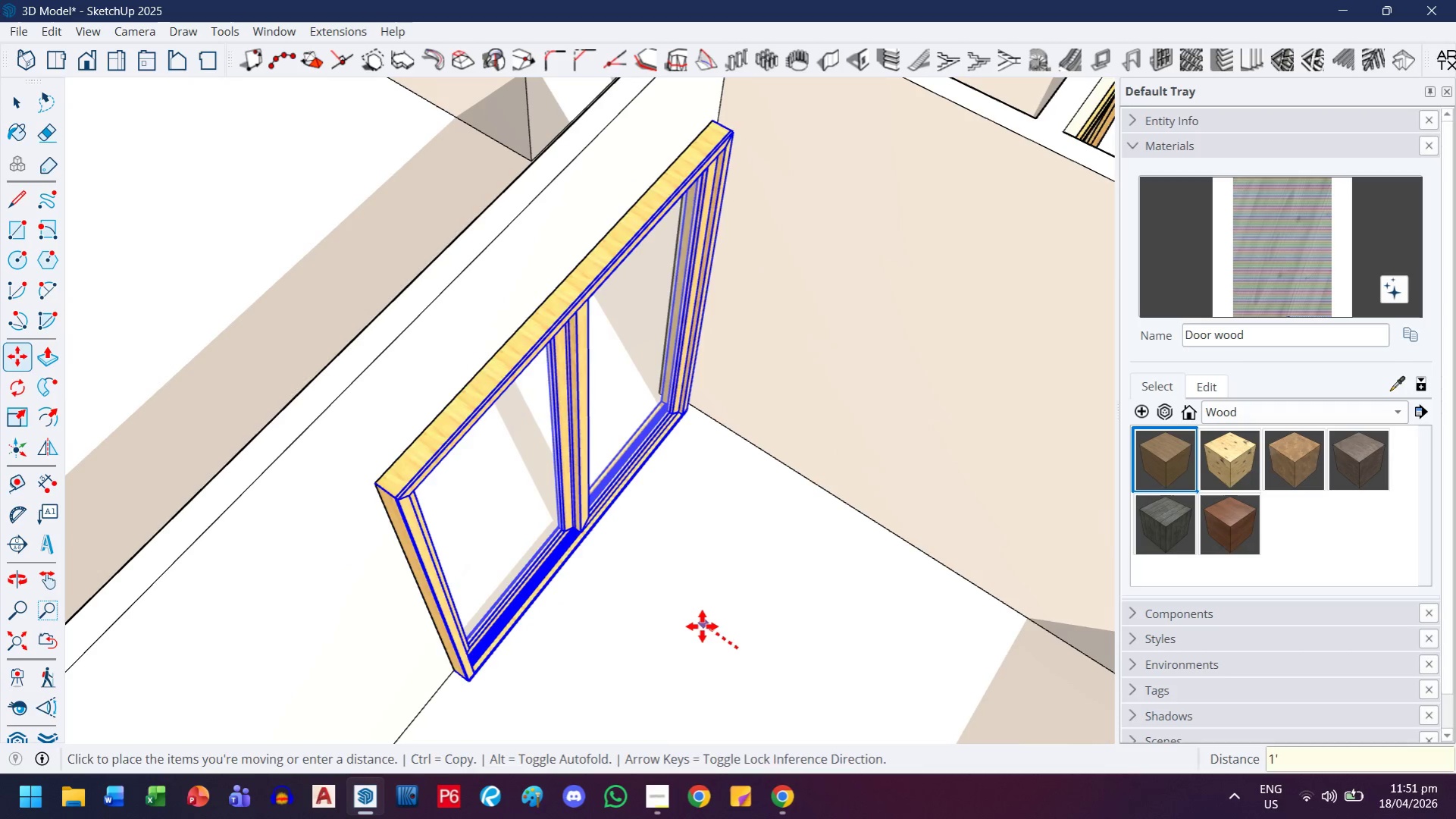 
key(Enter)
 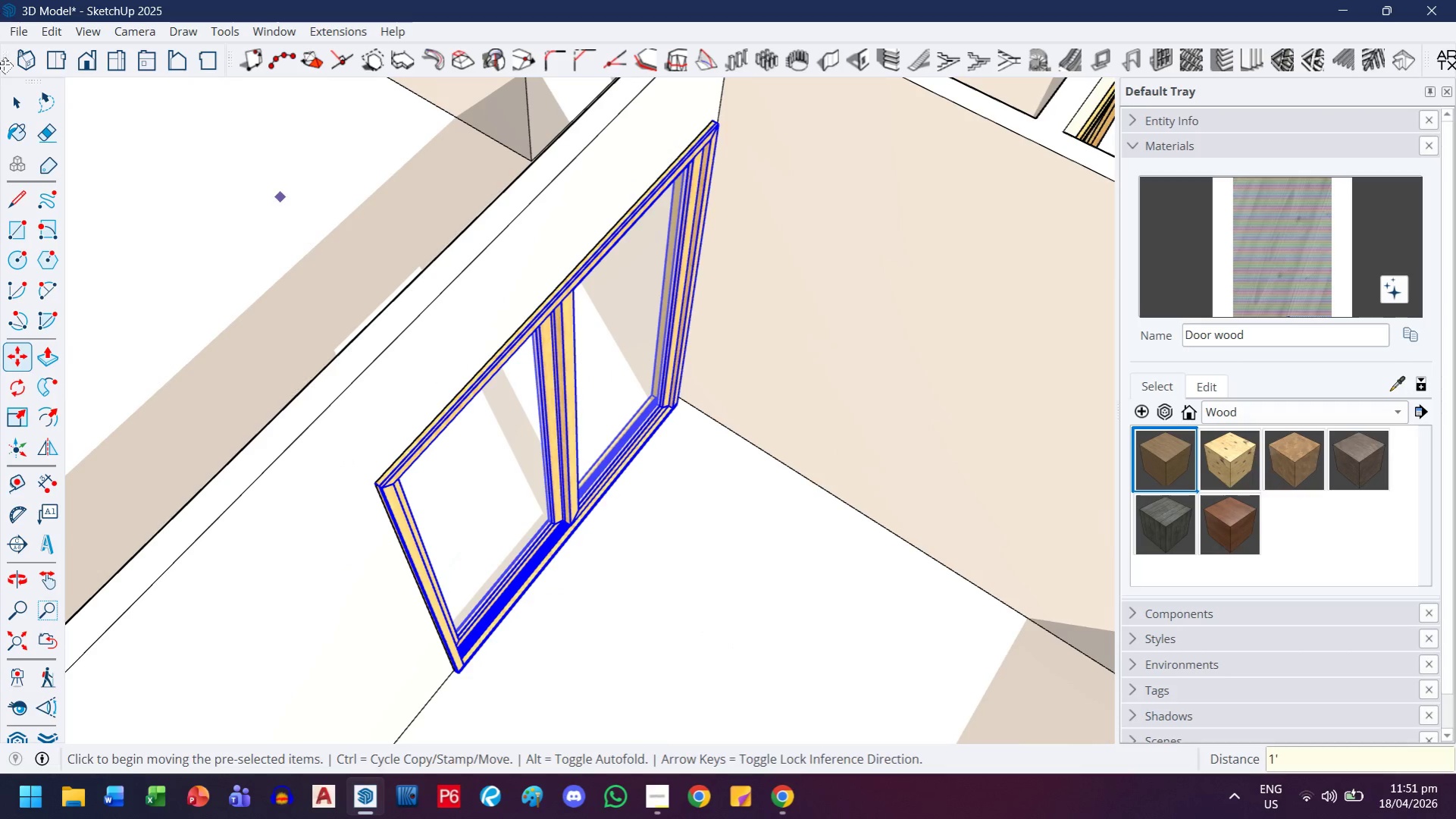 
left_click([5, 95])
 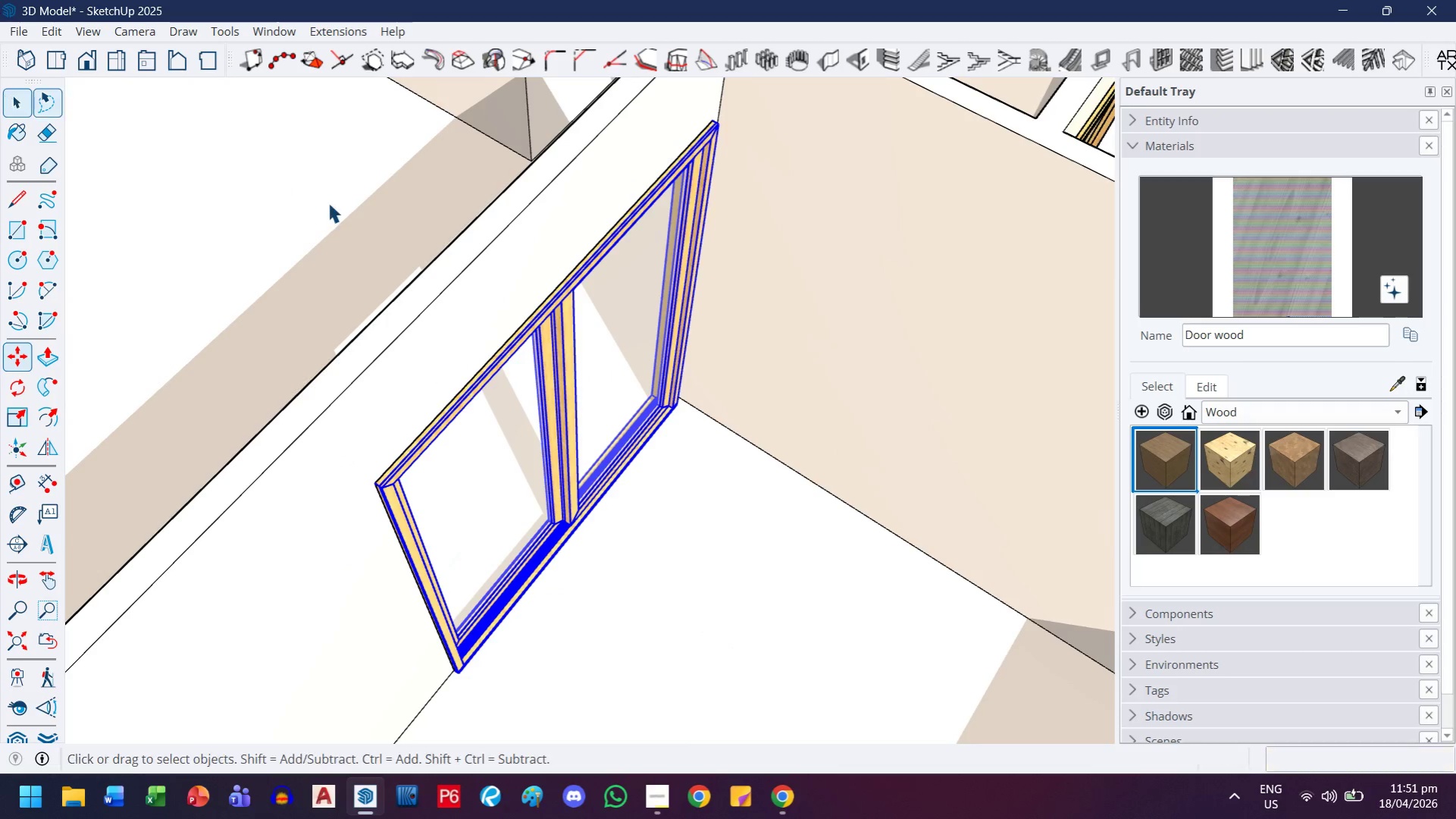 
key(Escape)
 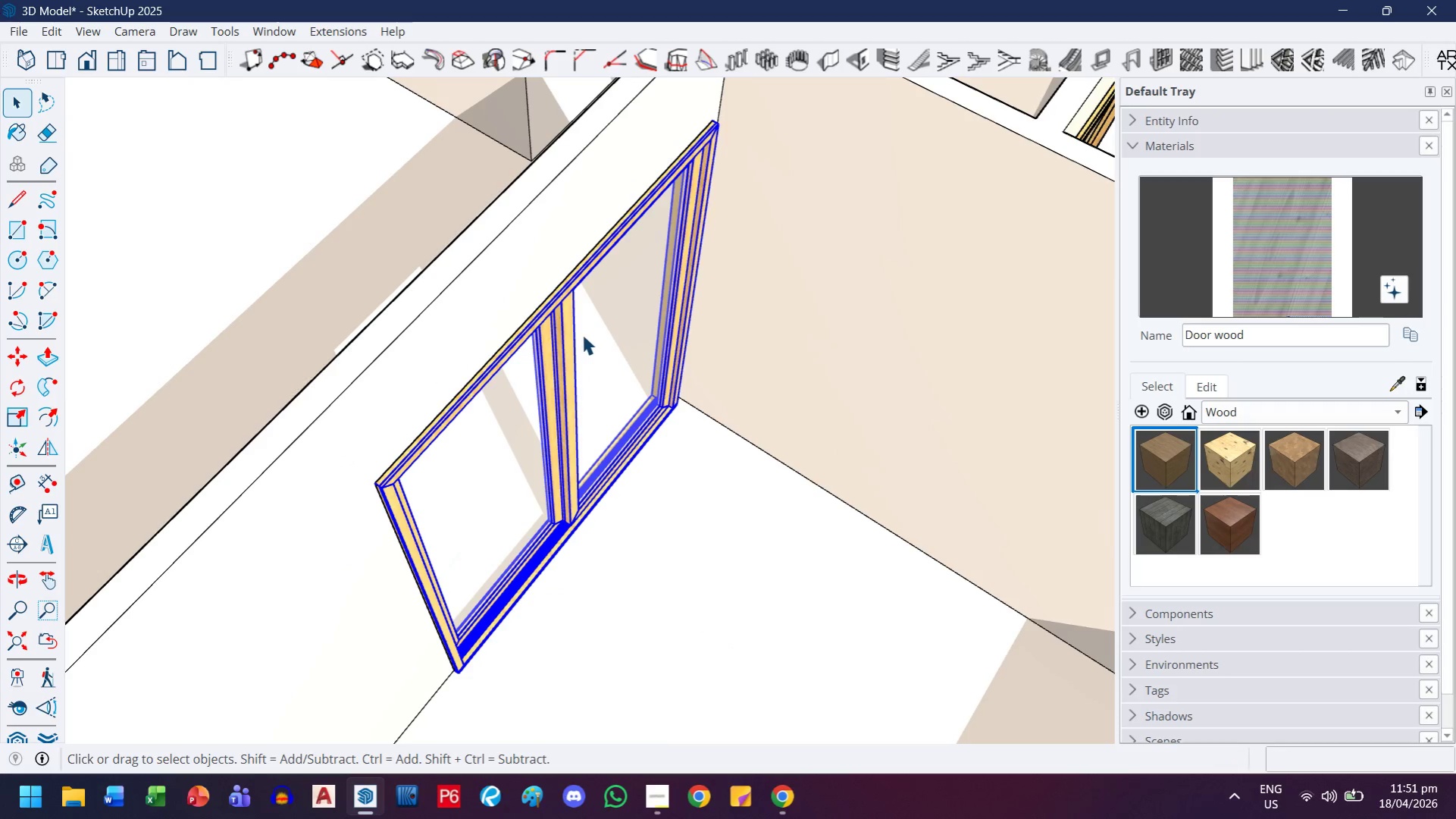 
key(Escape)
 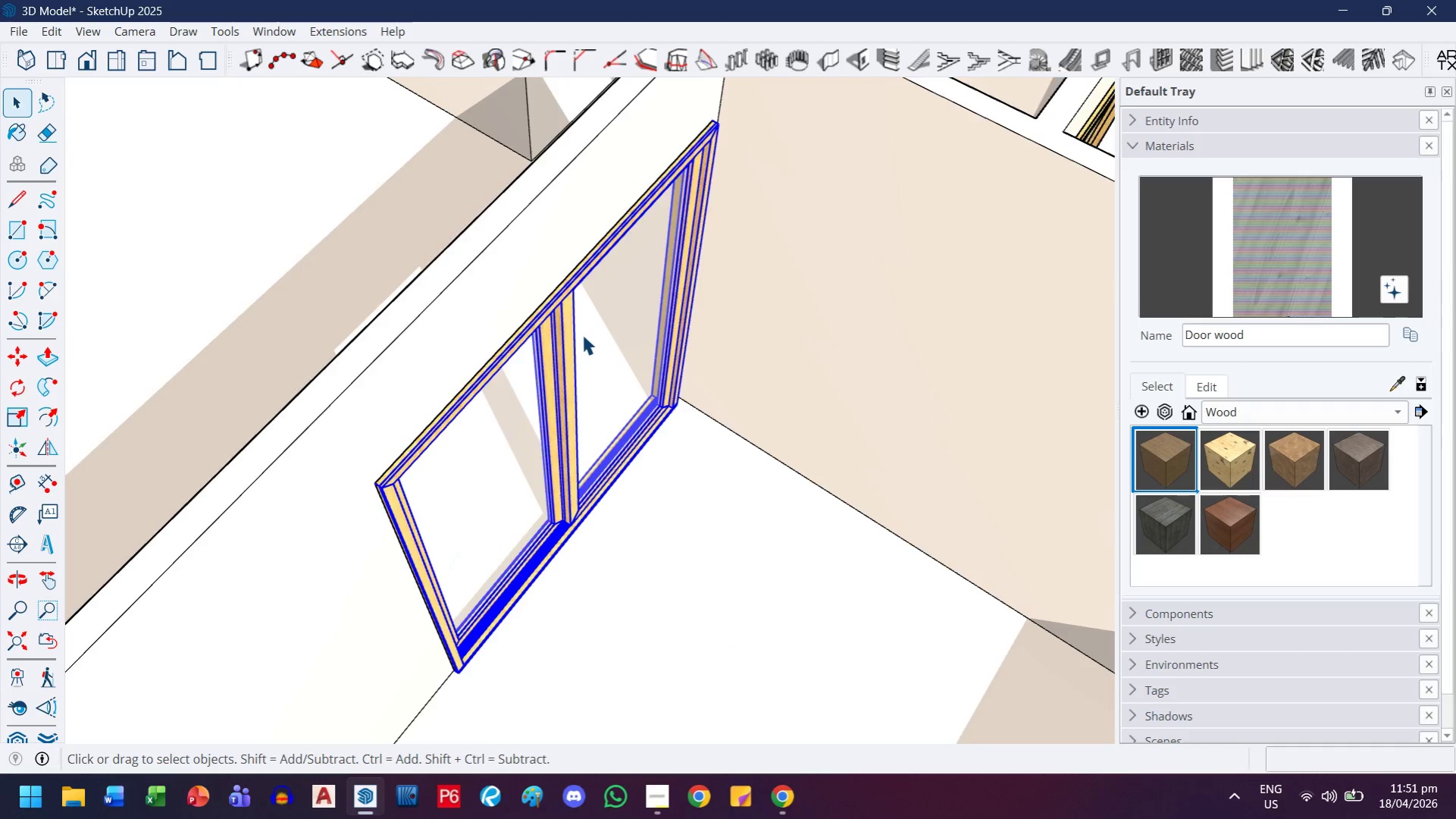 
key(Escape)
 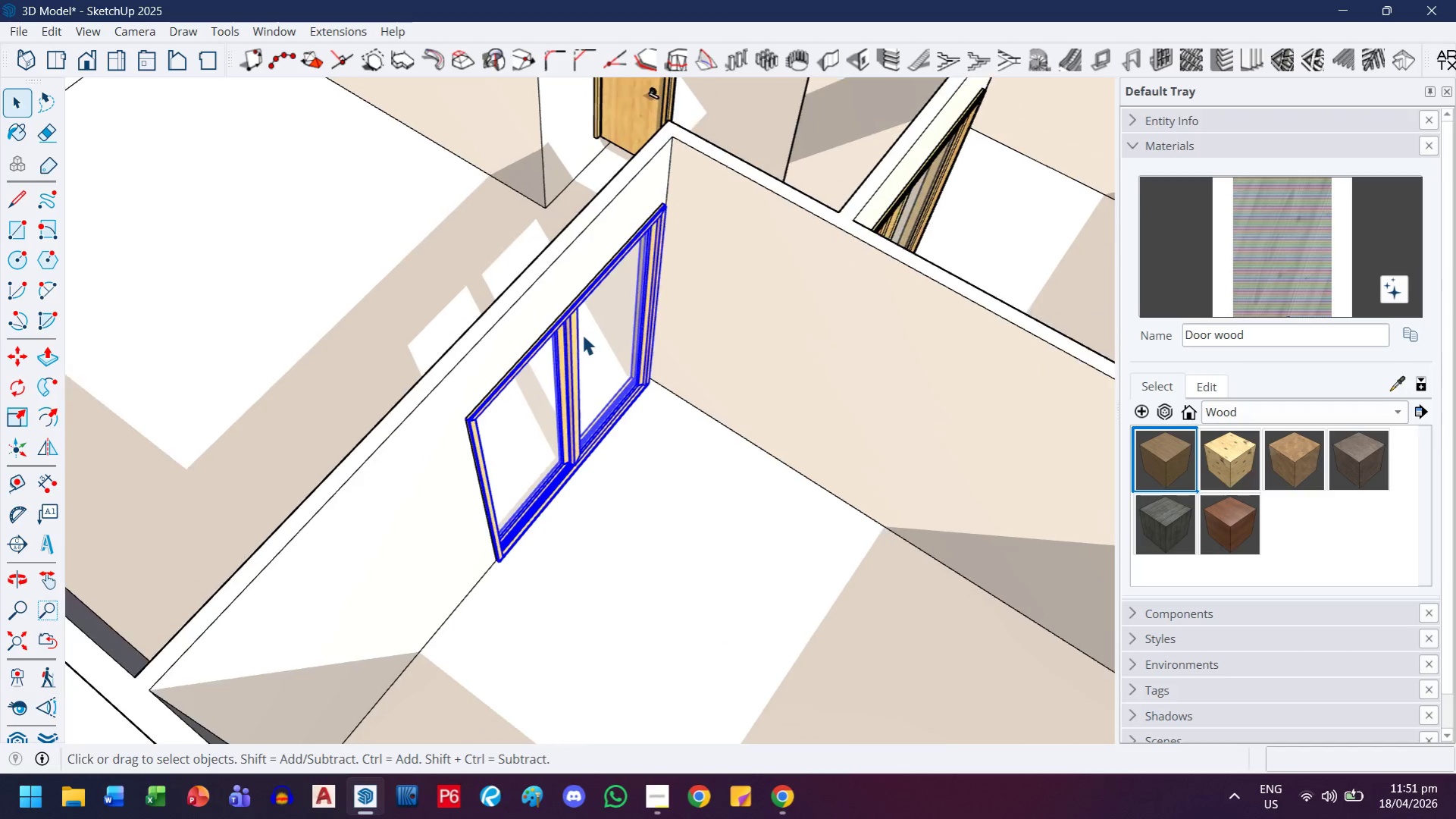 
key(Escape)
 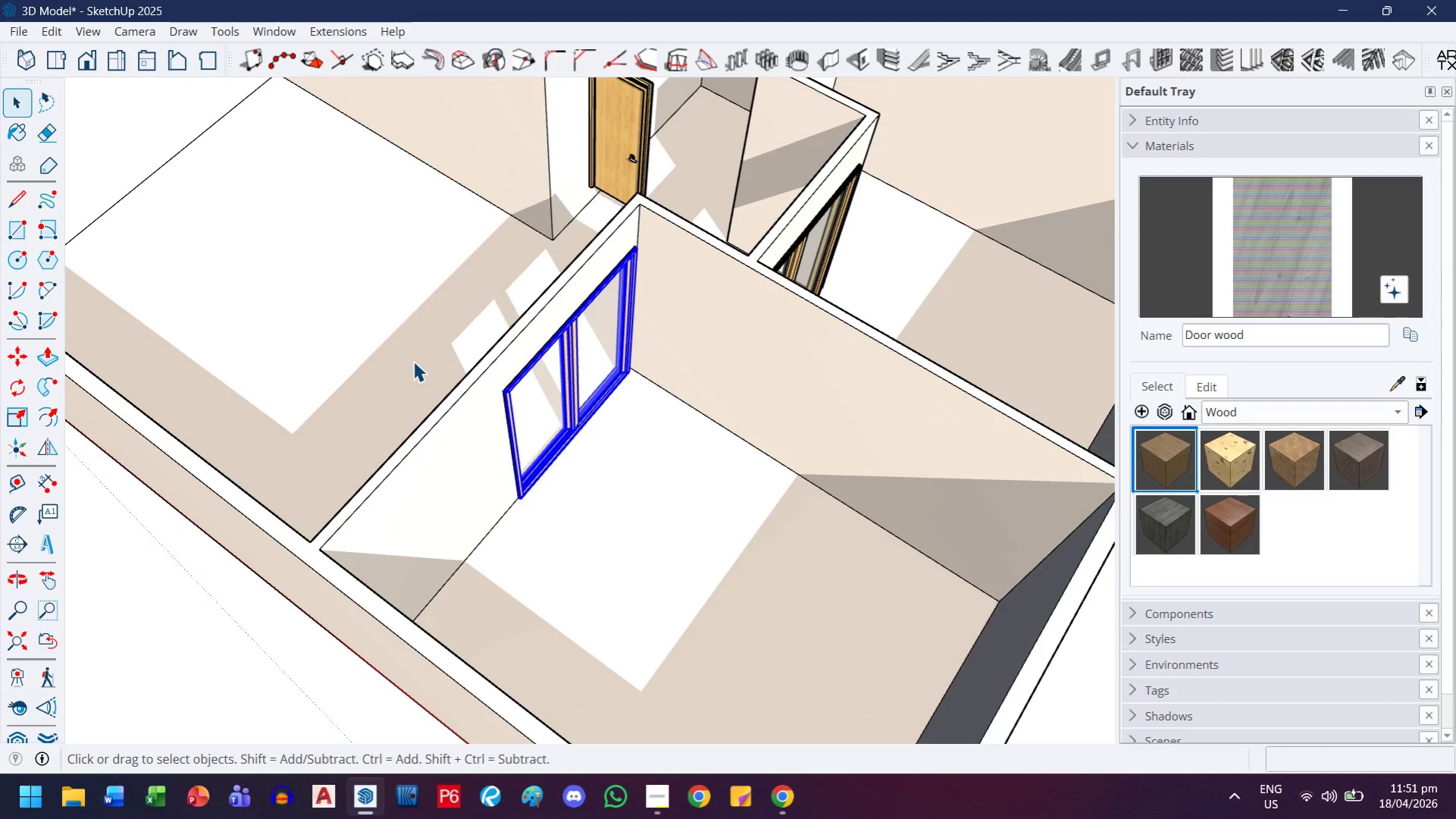 
left_click([413, 361])
 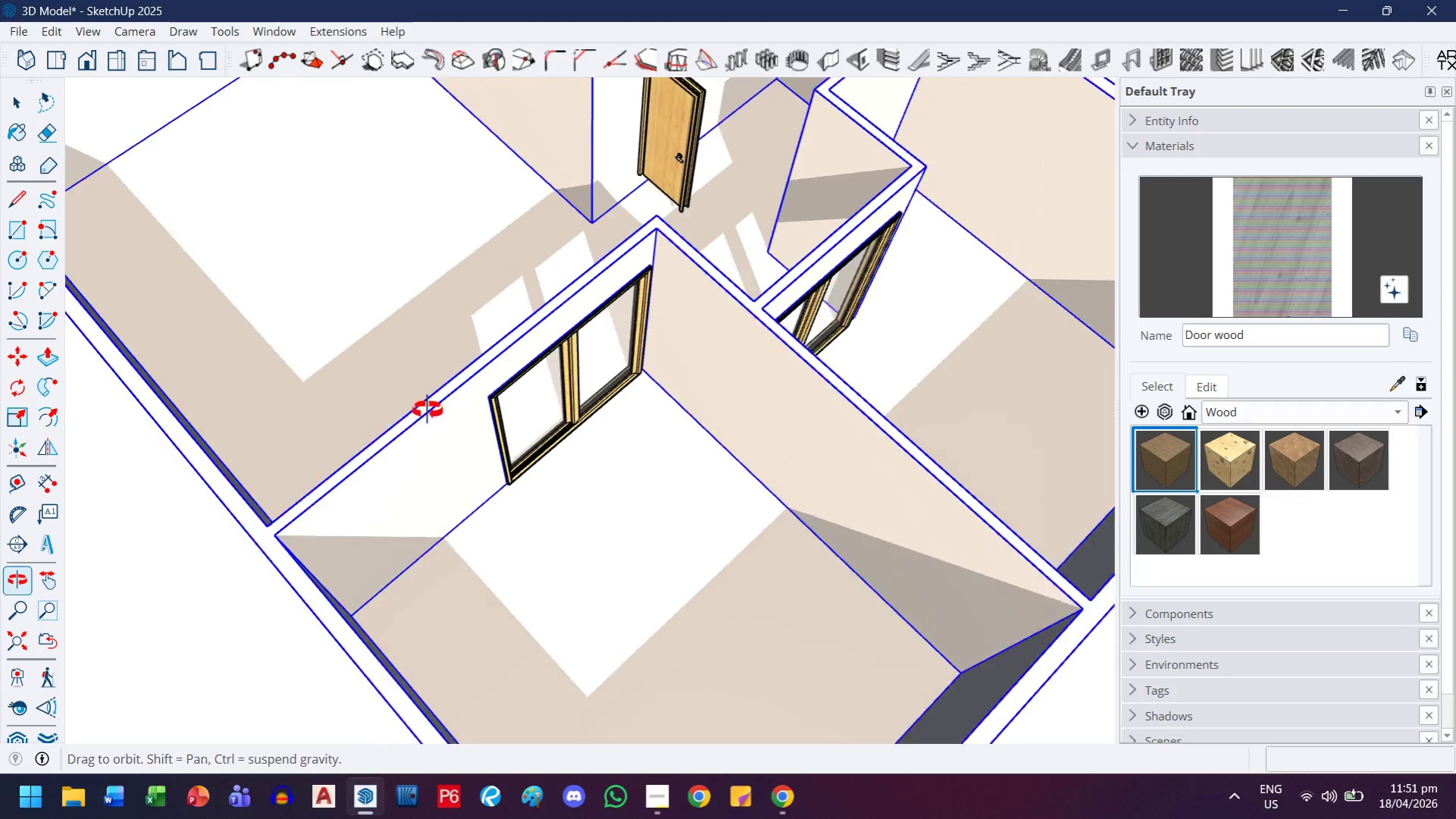 
scroll: coordinate [571, 340], scroll_direction: down, amount: 9.0
 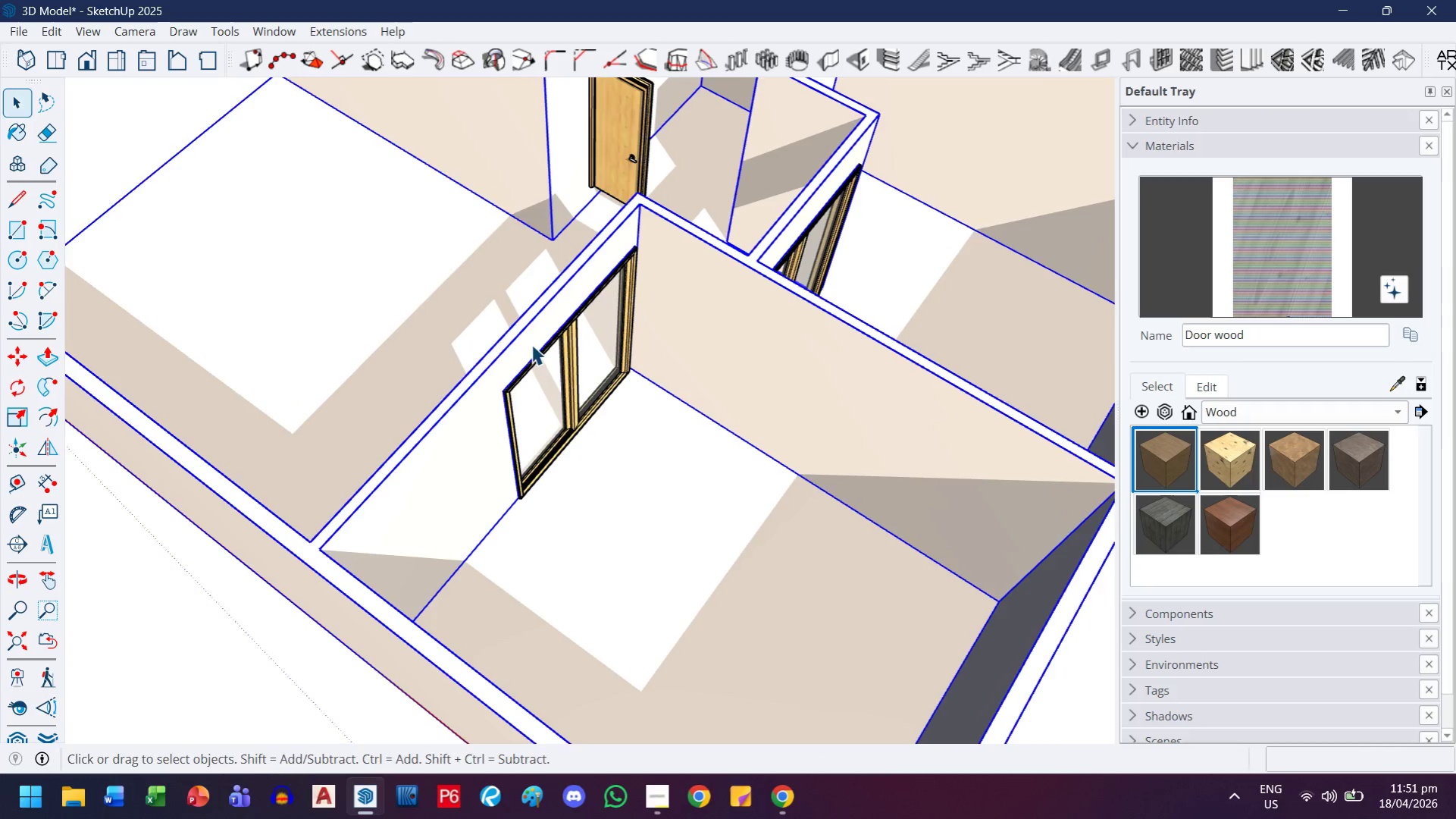 
key(H)
 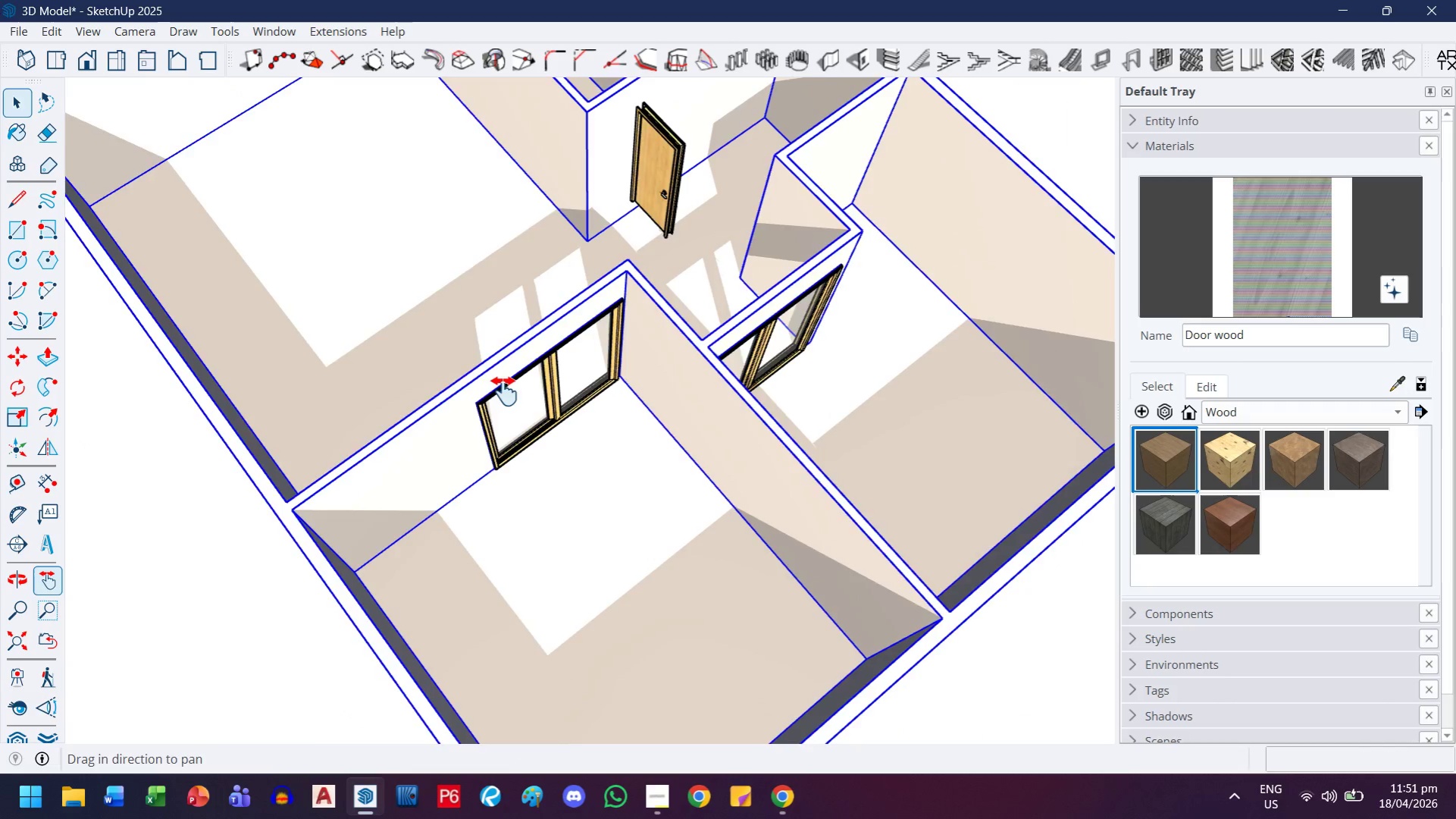 
left_click_drag(start_coordinate=[515, 287], to_coordinate=[493, 485])
 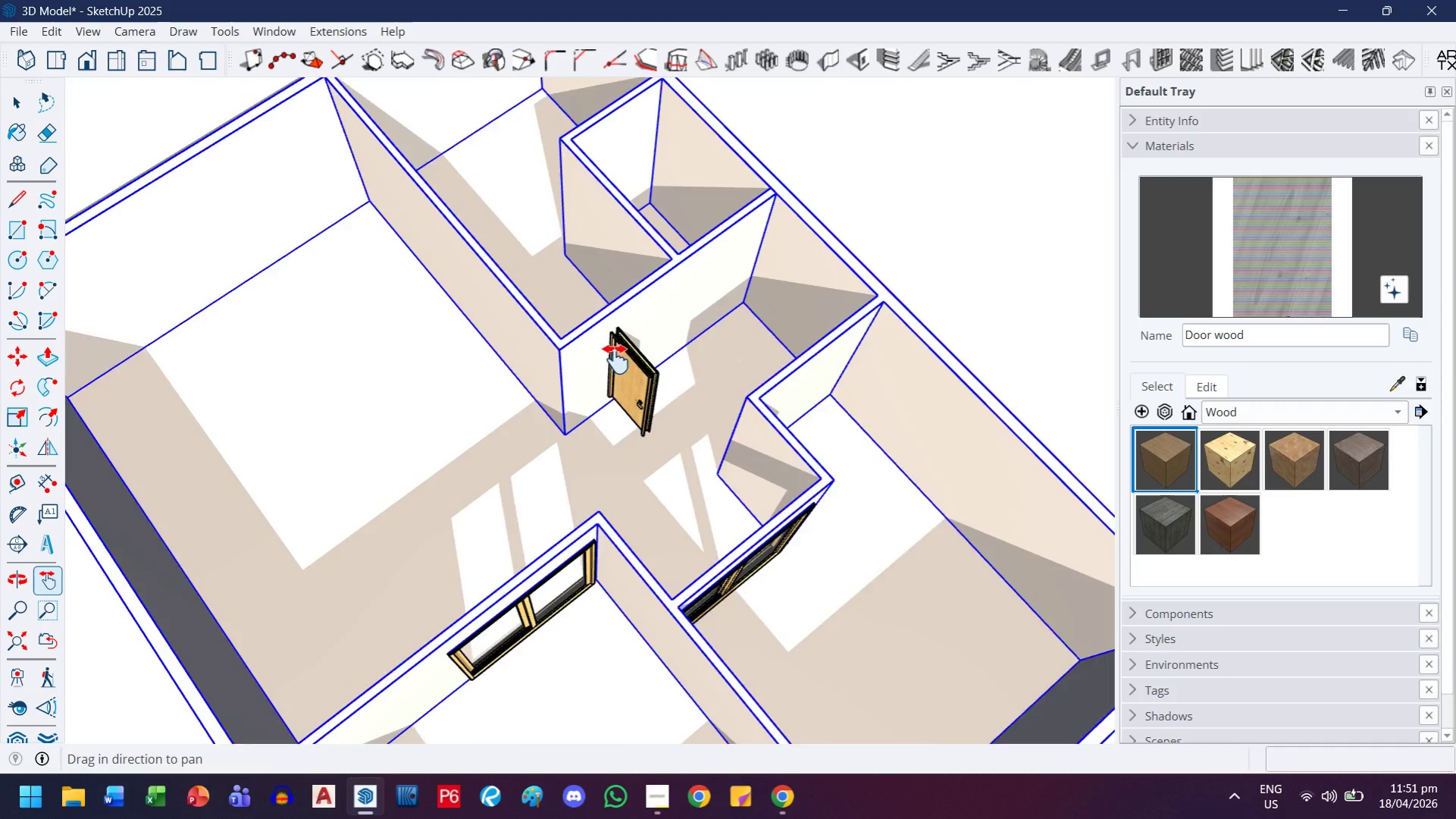 
scroll: coordinate [427, 410], scroll_direction: down, amount: 2.0
 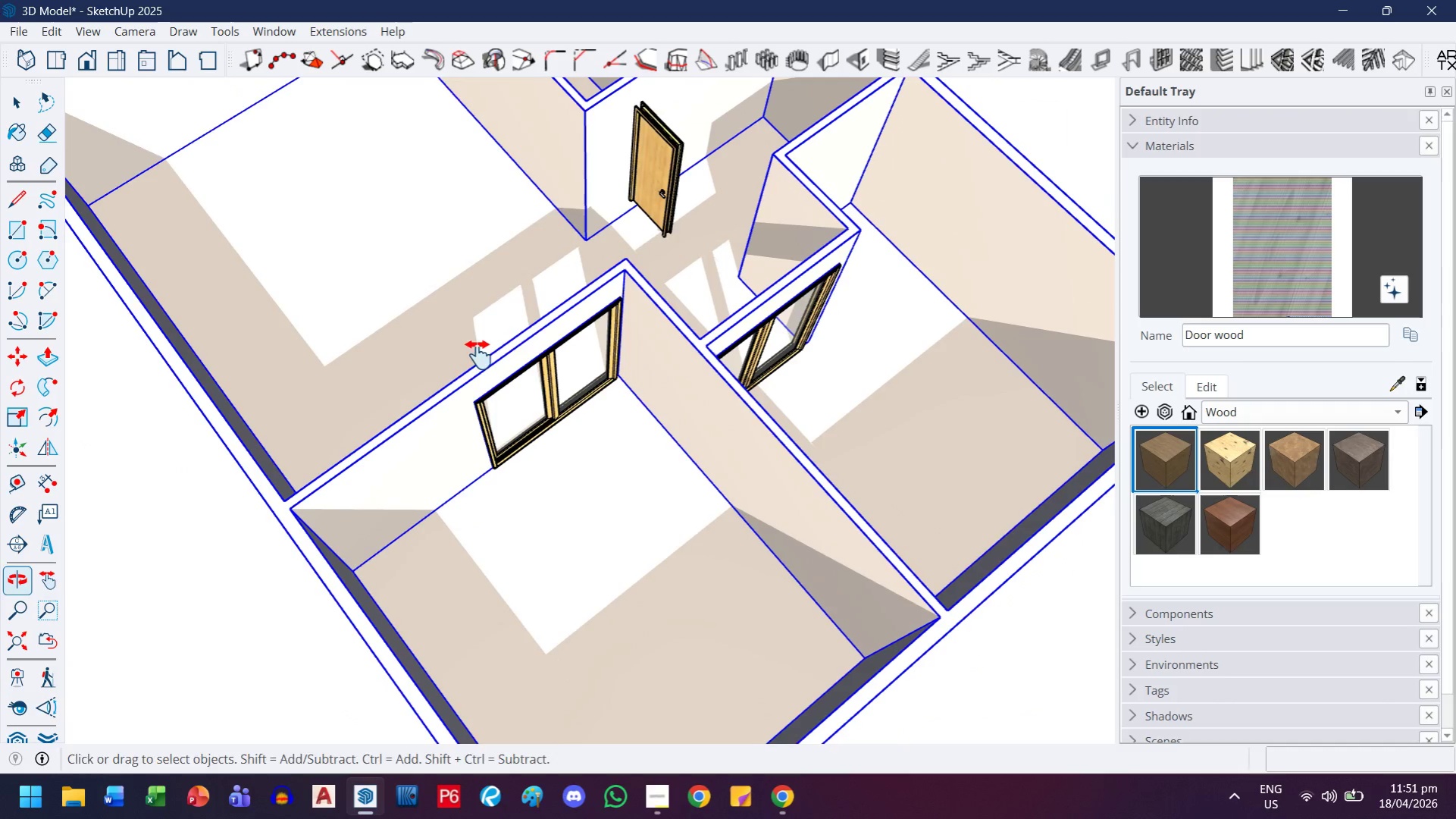 
scroll: coordinate [641, 394], scroll_direction: up, amount: 8.0
 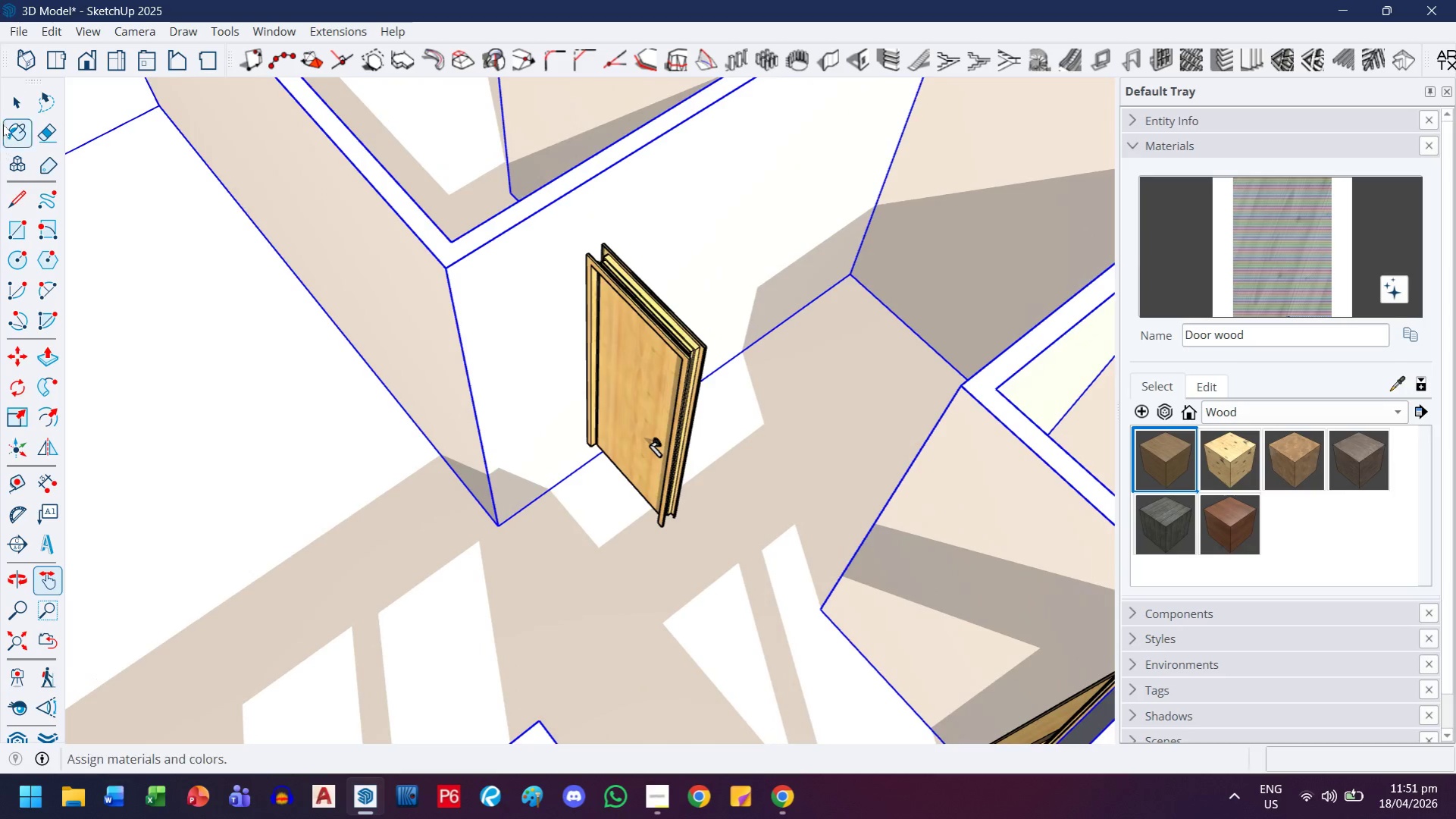 
left_click([19, 98])
 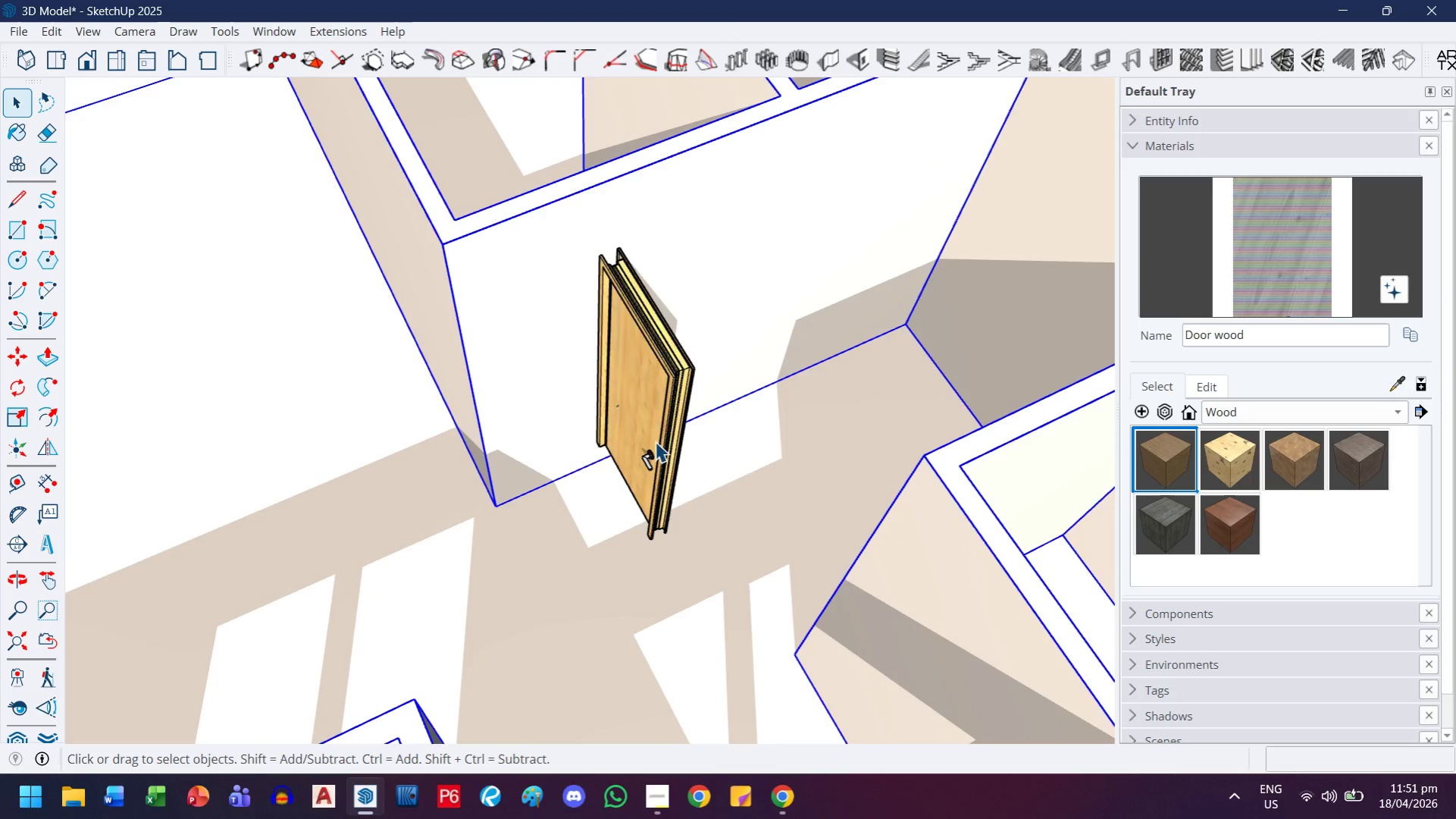 
scroll: coordinate [610, 517], scroll_direction: up, amount: 2.0
 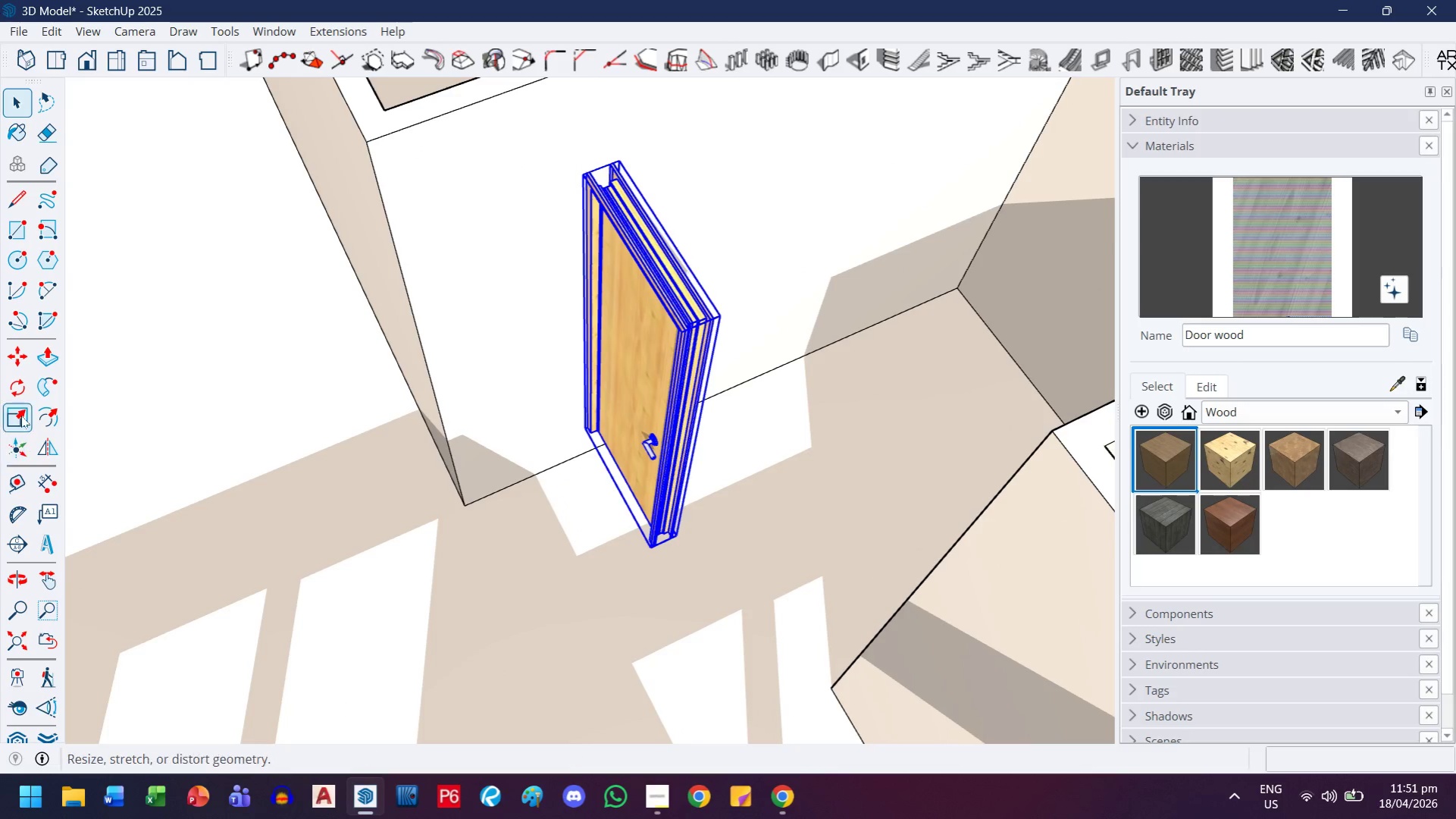 
left_click([21, 404])
 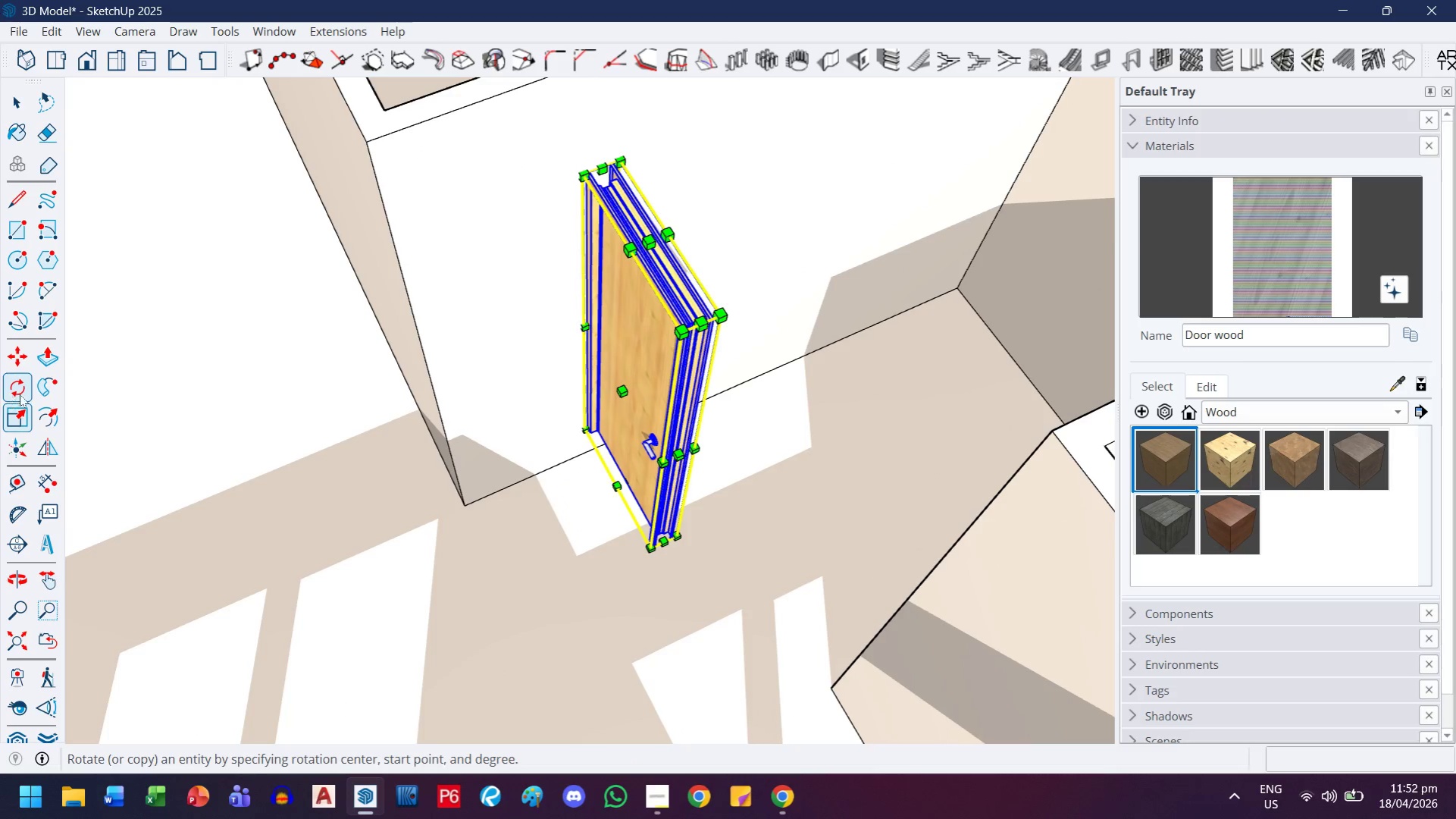 
left_click([23, 390])
 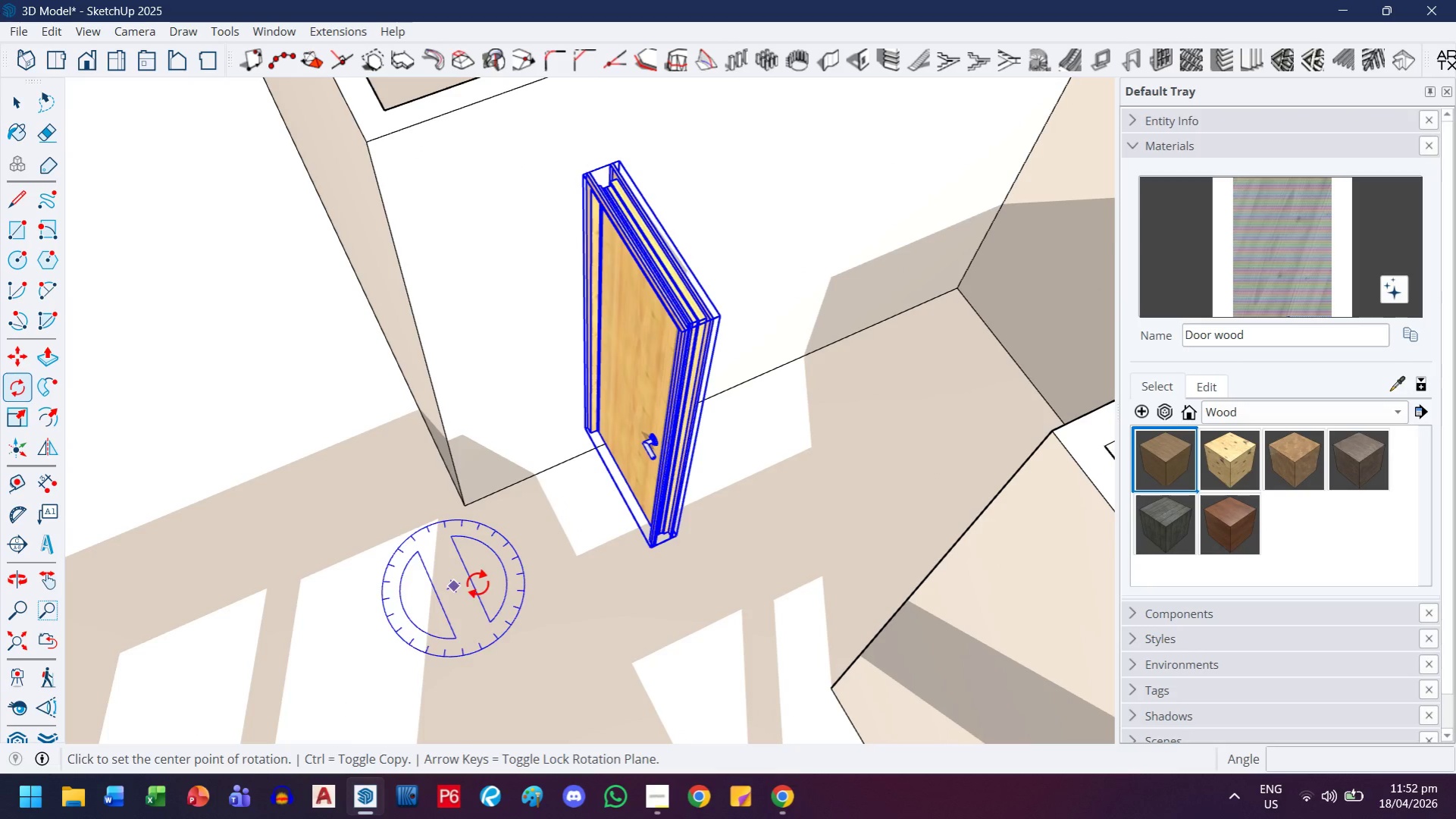 
left_click([481, 585])
 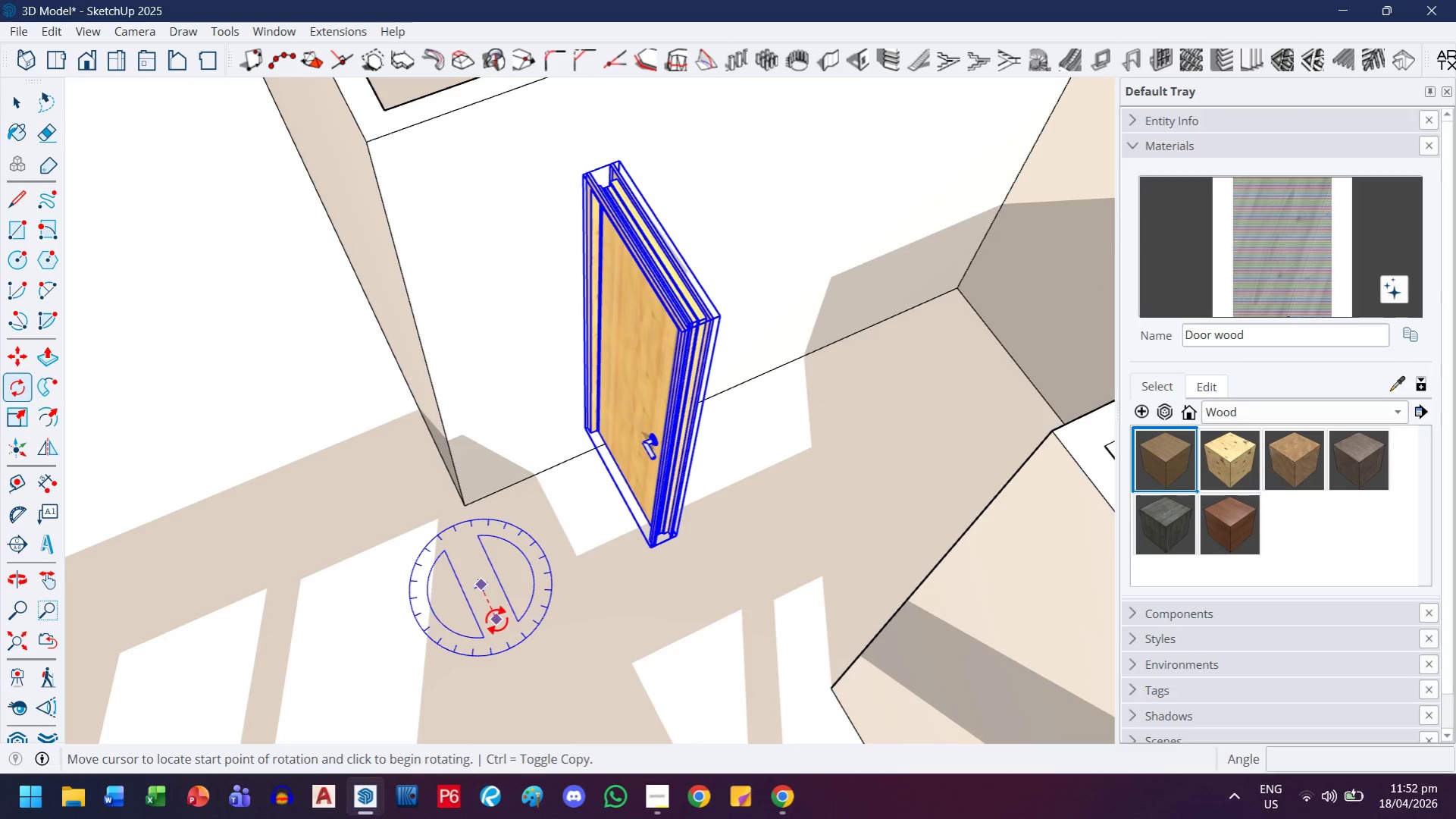 
left_click([496, 620])
 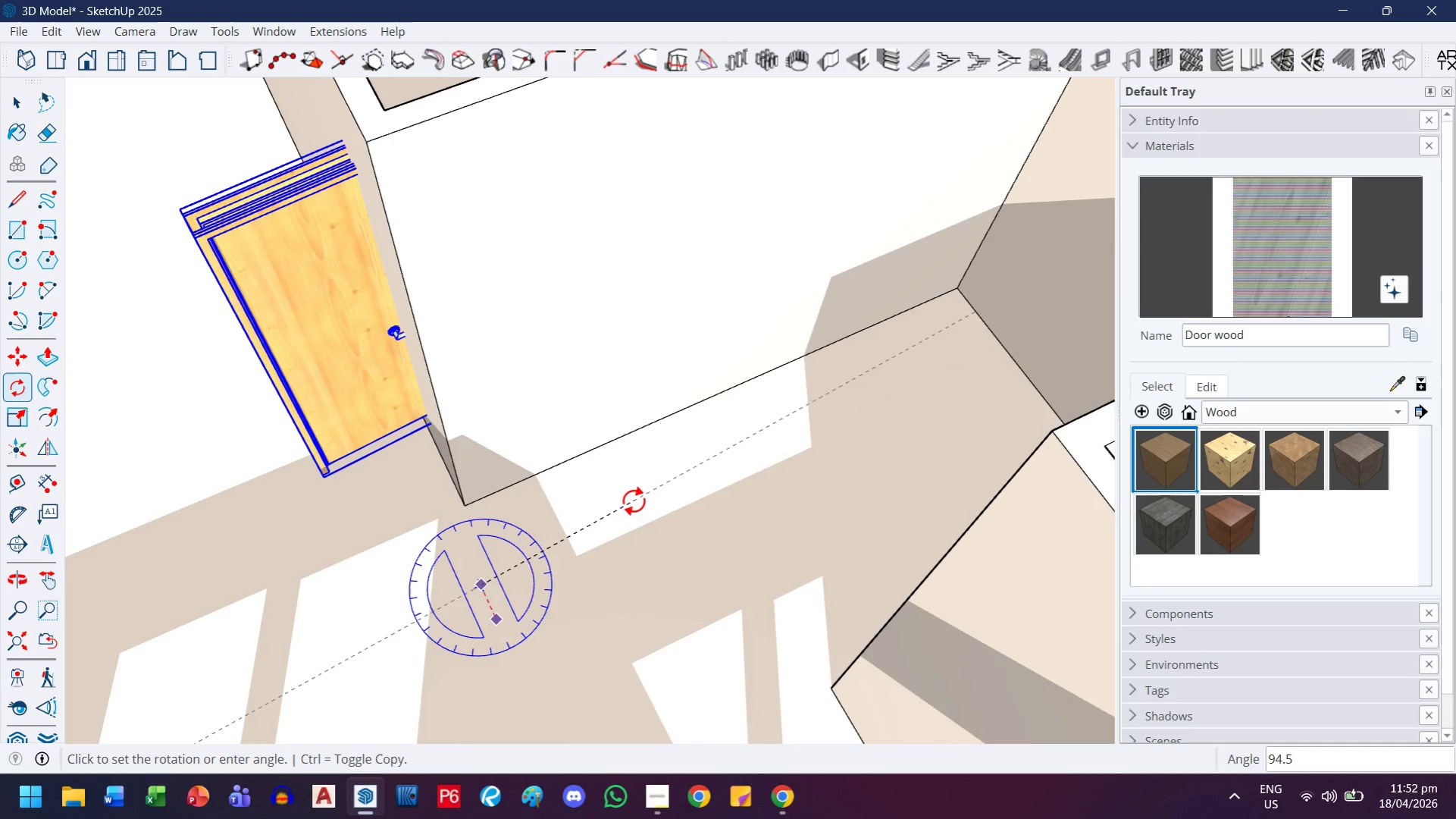 
left_click([634, 501])
 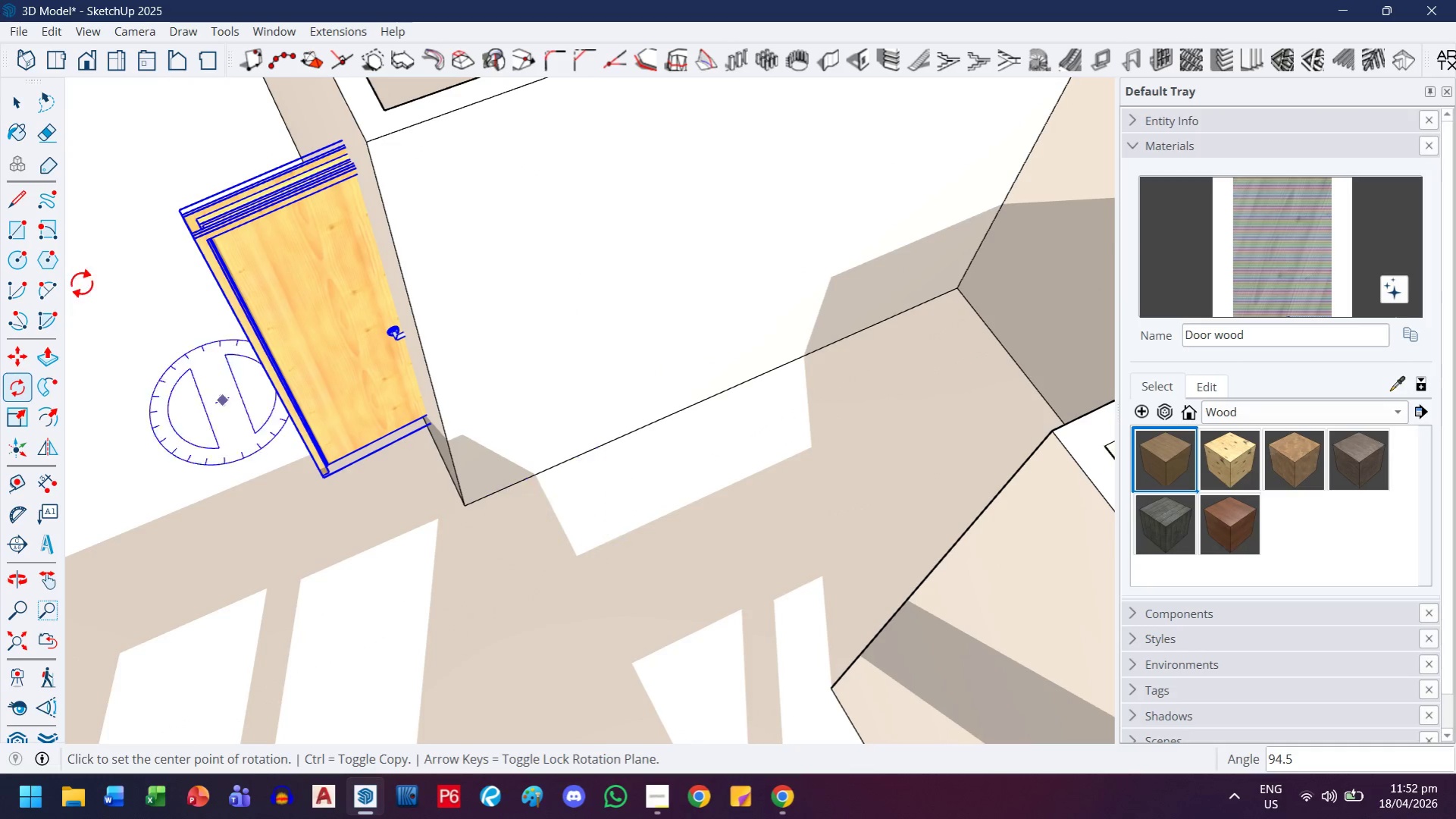 
scroll: coordinate [116, 231], scroll_direction: up, amount: 6.0
 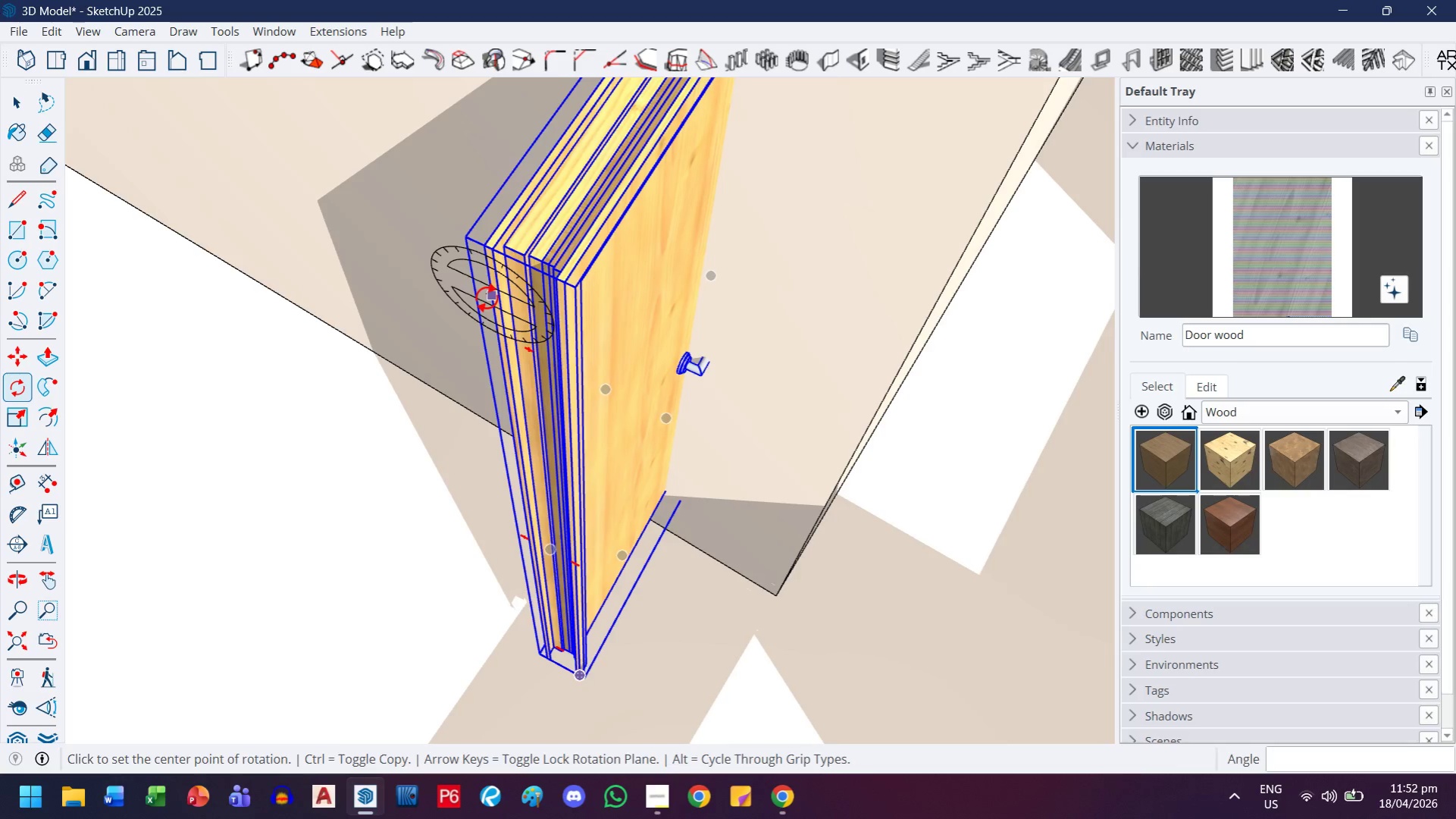 
key(T)
 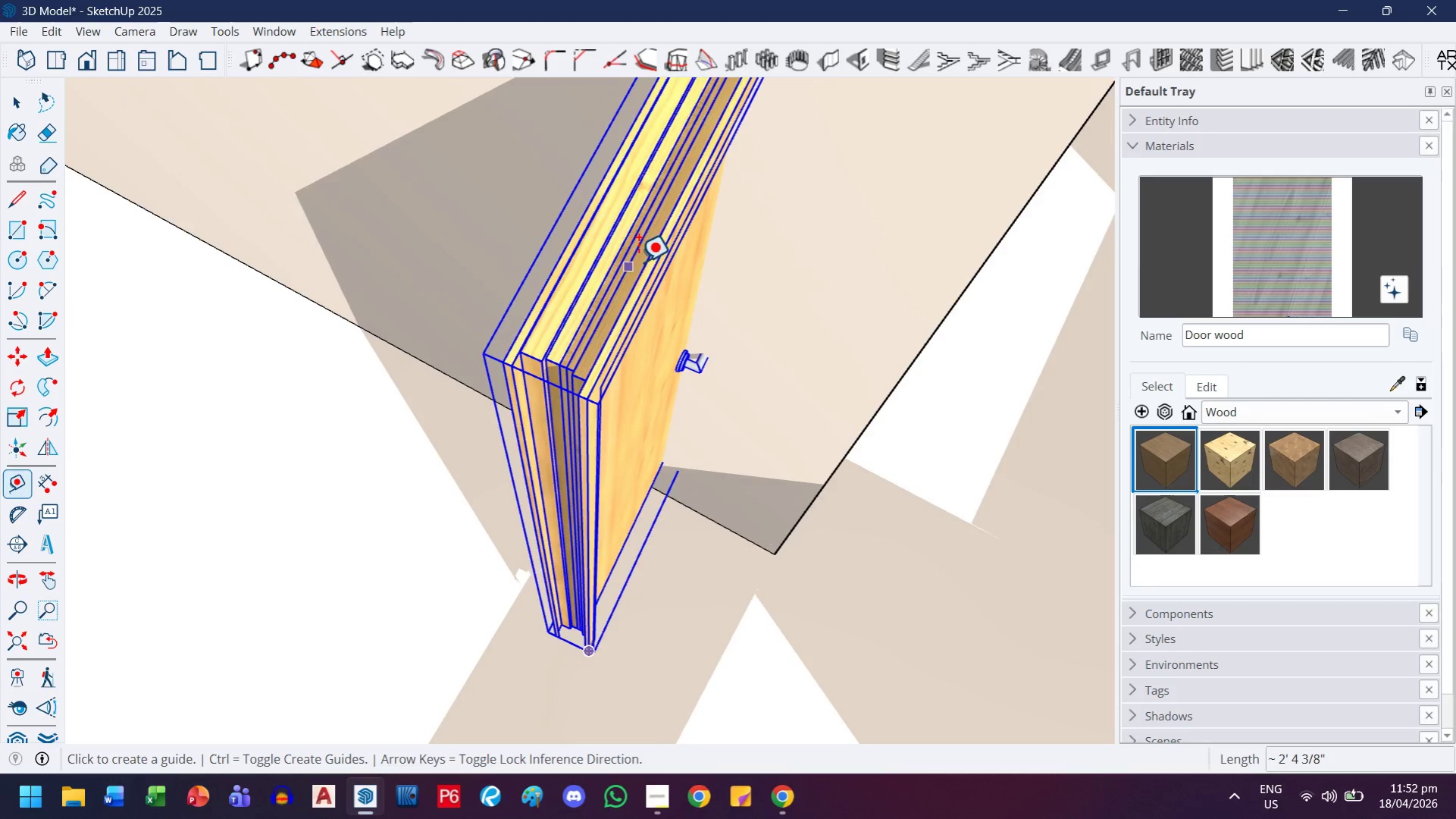 
scroll: coordinate [631, 262], scroll_direction: up, amount: 2.0
 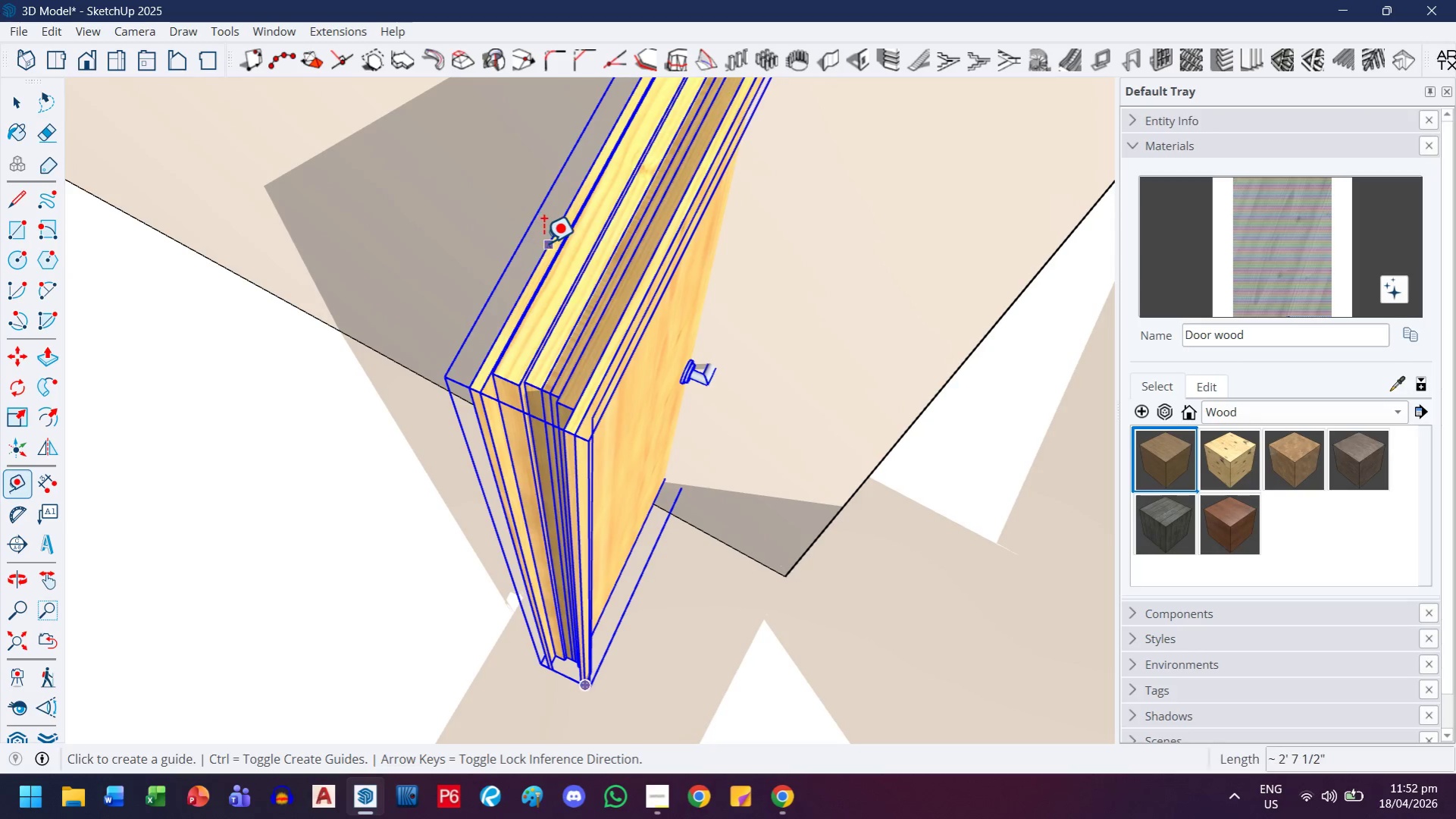 
left_click([543, 243])
 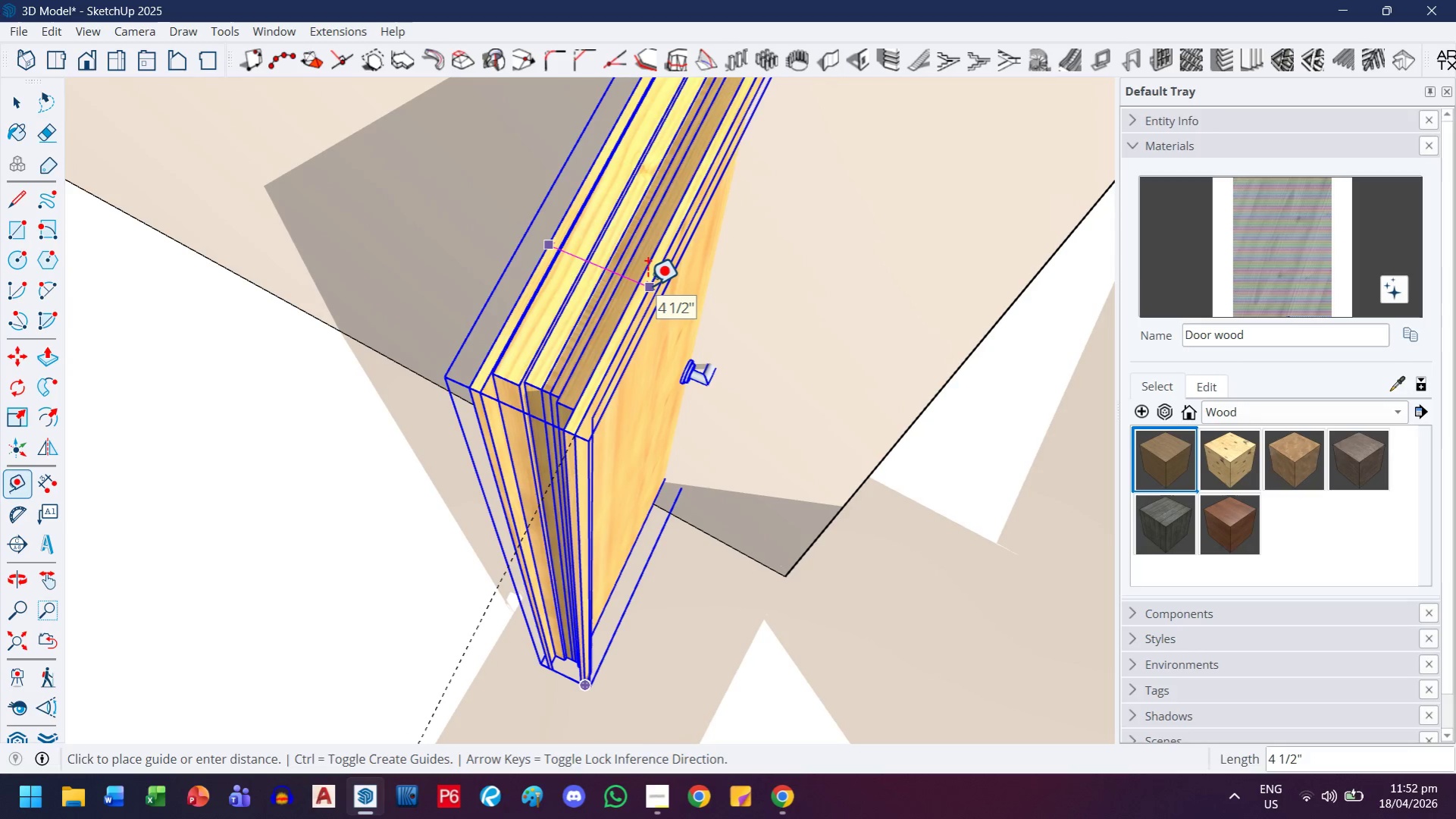 
key(Escape)
 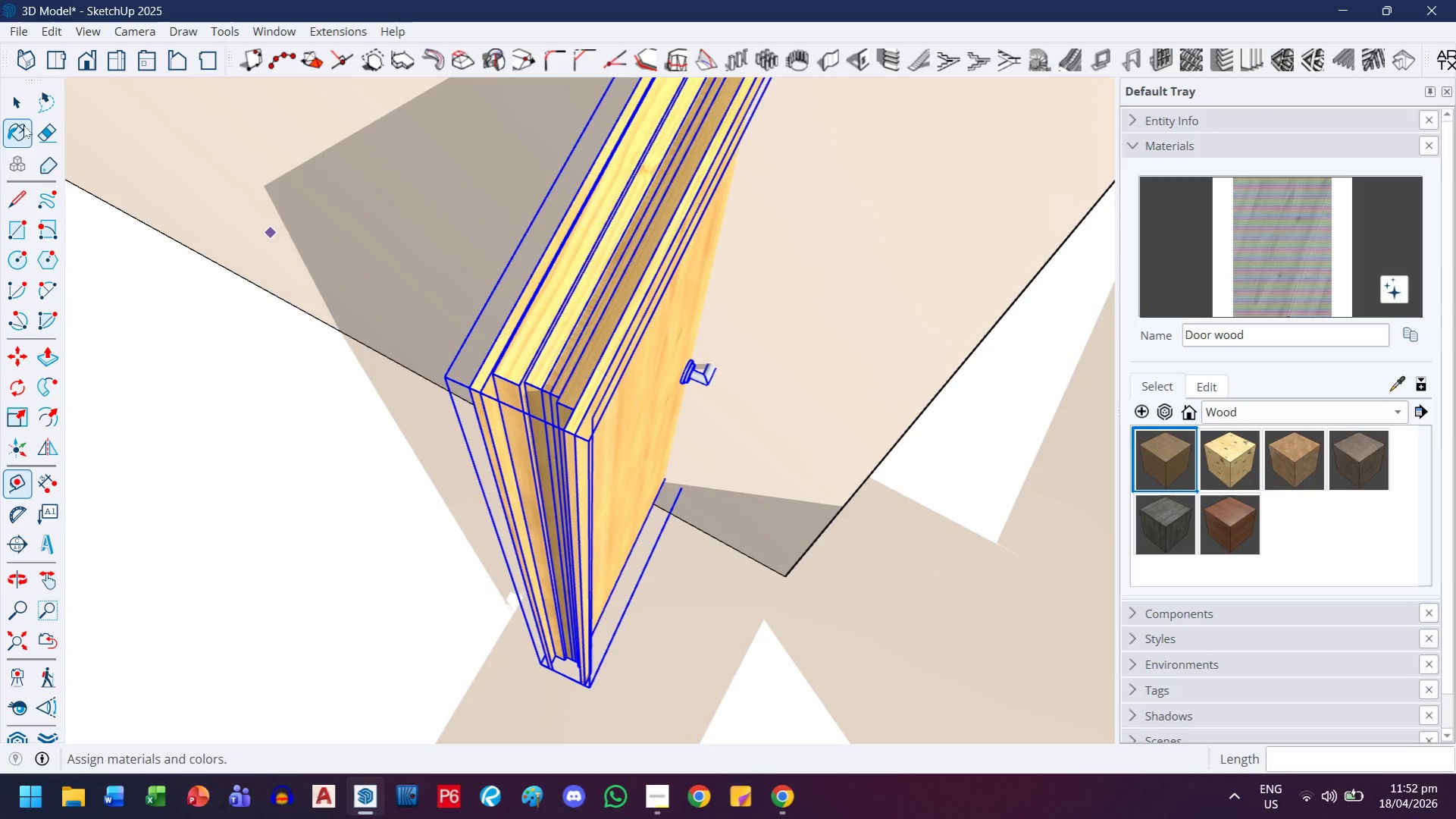 
left_click([23, 103])
 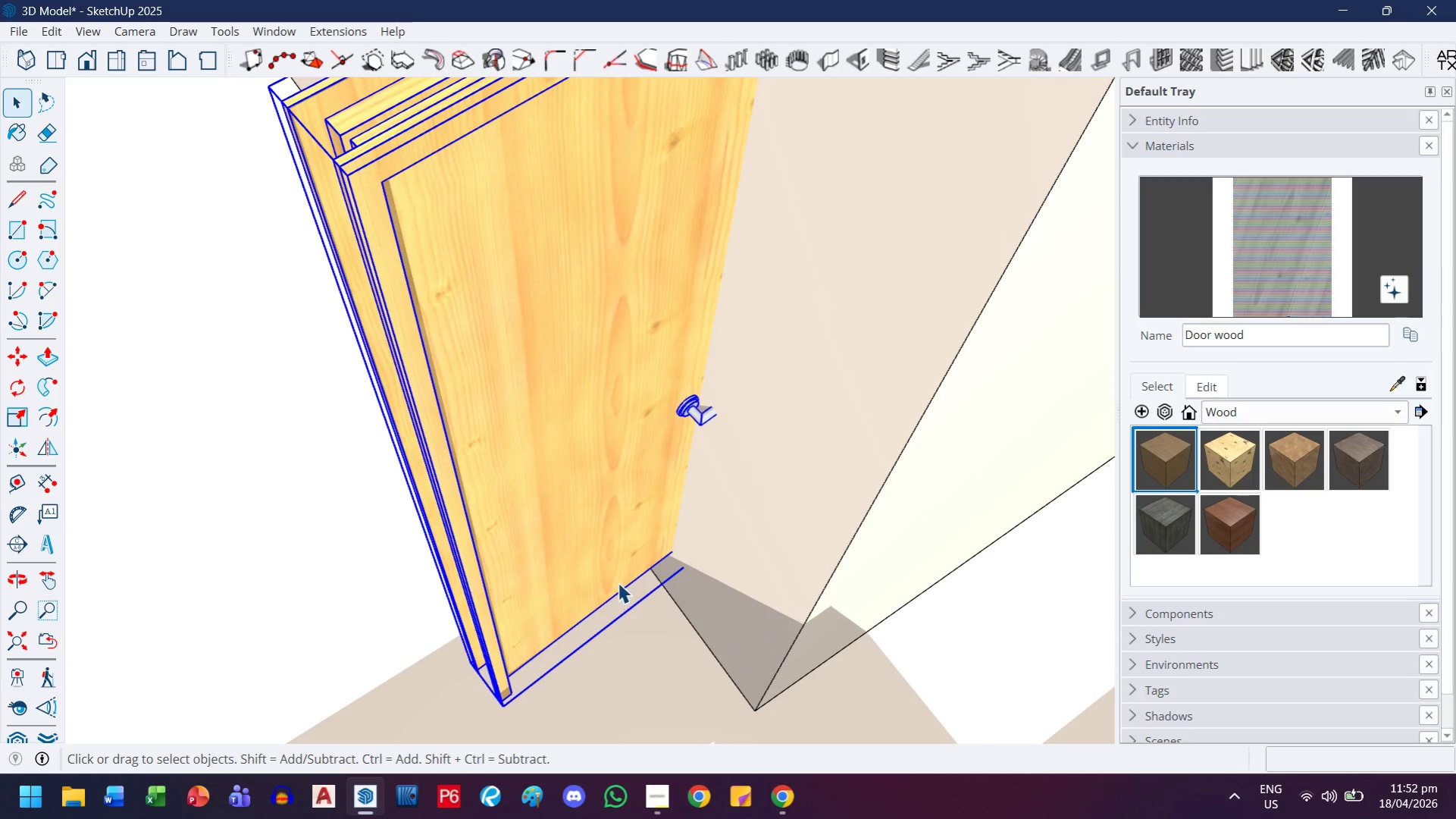 
key(Escape)
 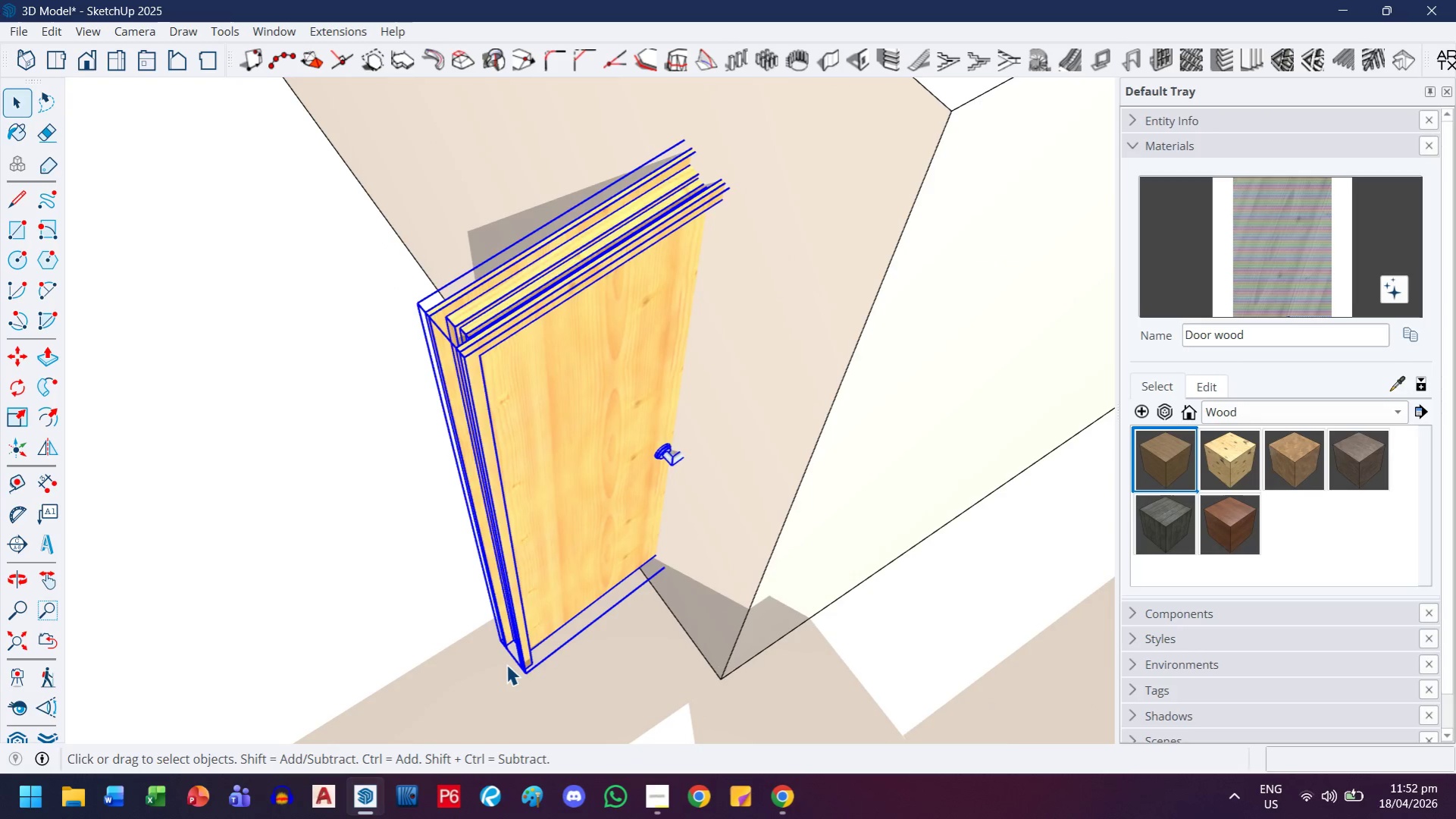 
scroll: coordinate [599, 567], scroll_direction: down, amount: 3.0
 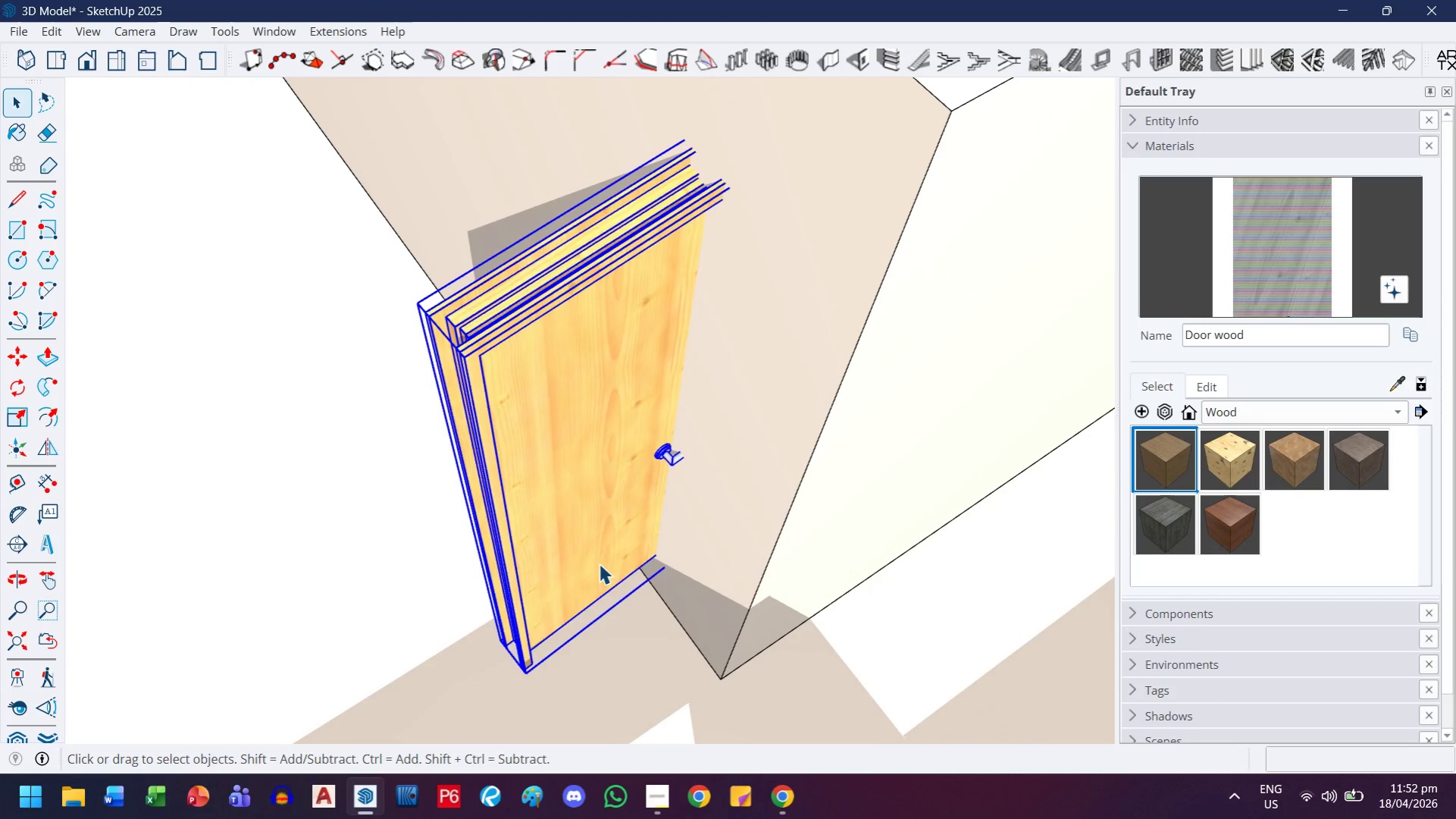 
key(M)
 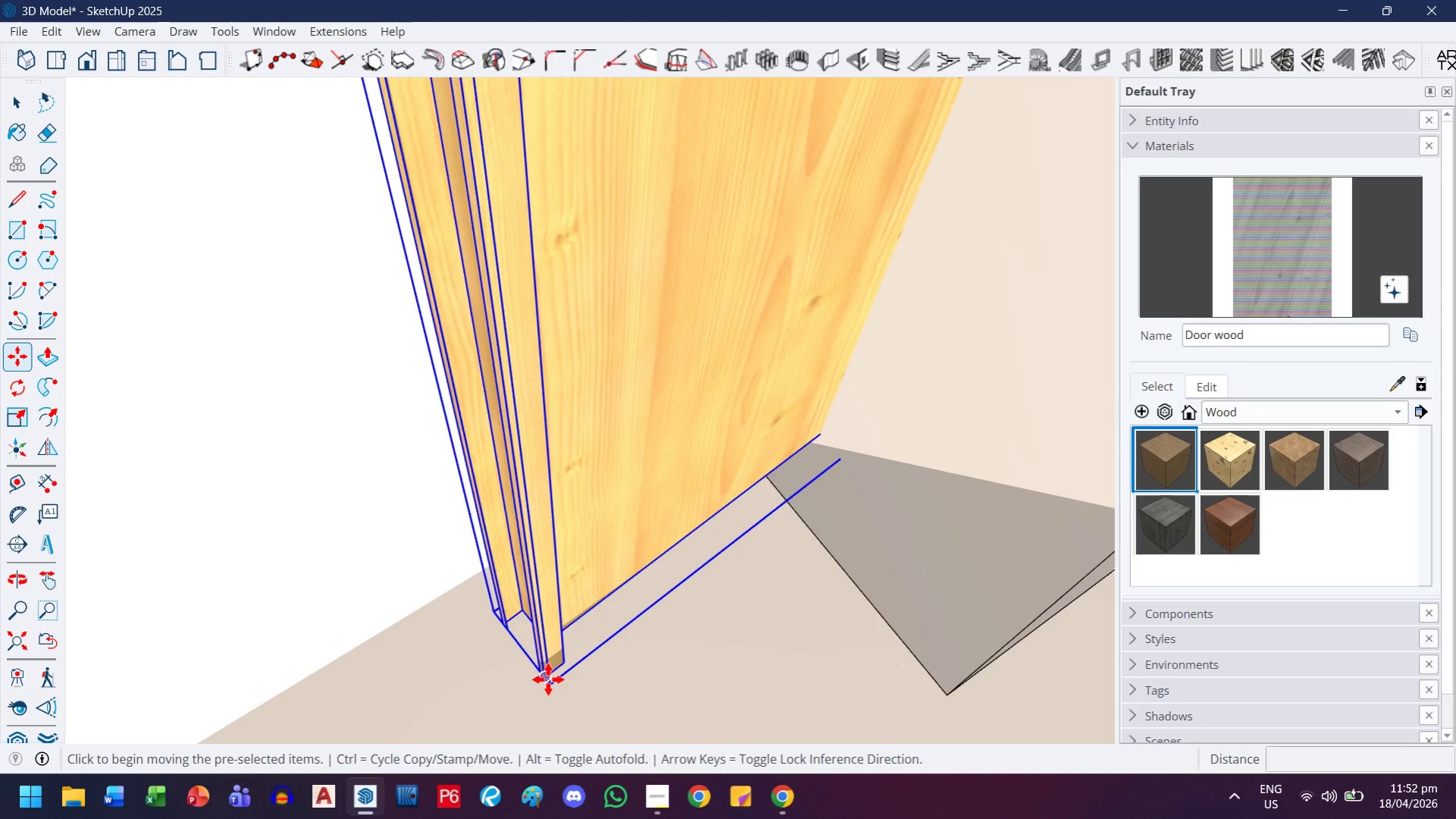 
scroll: coordinate [506, 666], scroll_direction: up, amount: 7.0
 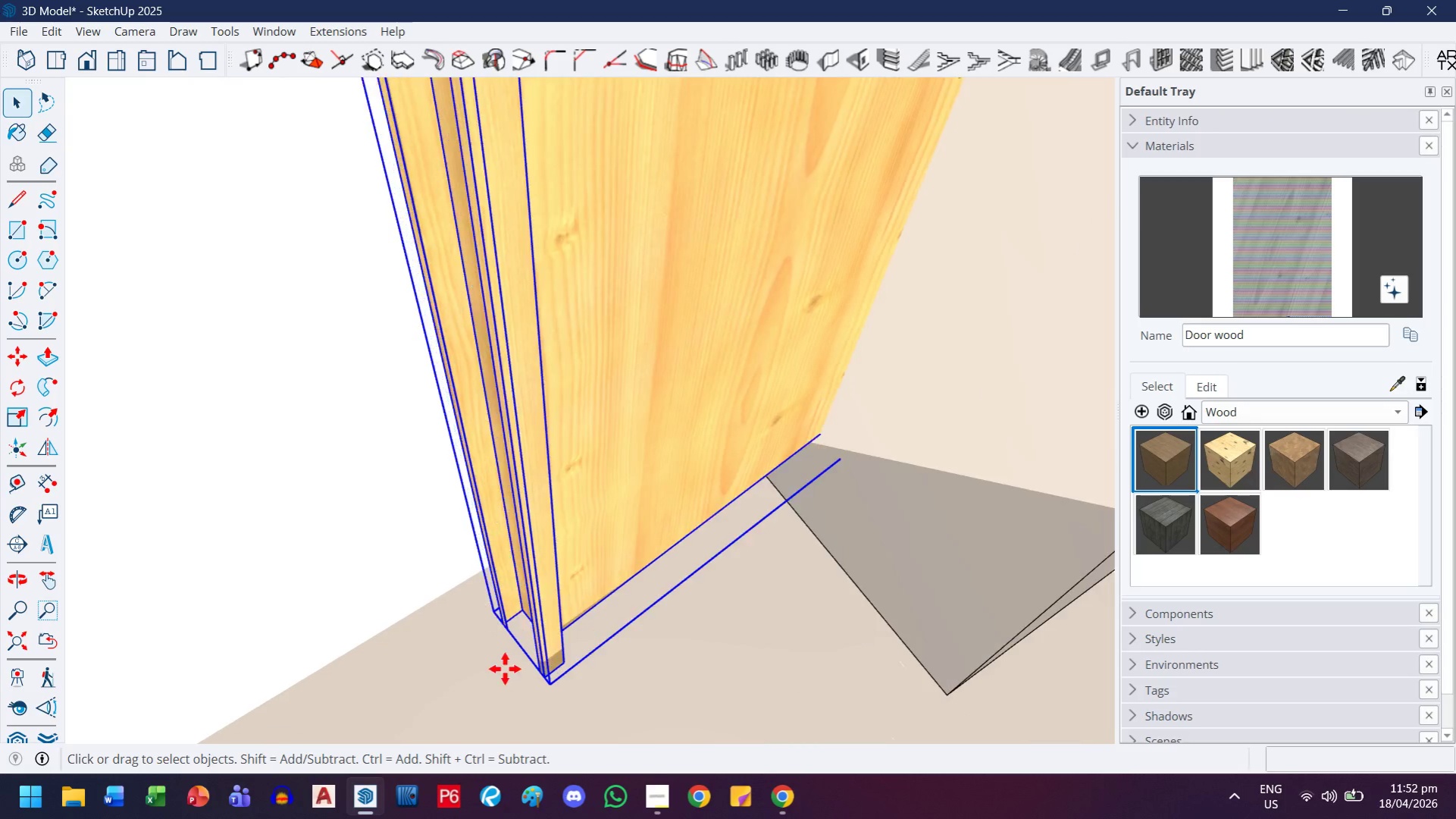 
left_click([548, 679])
 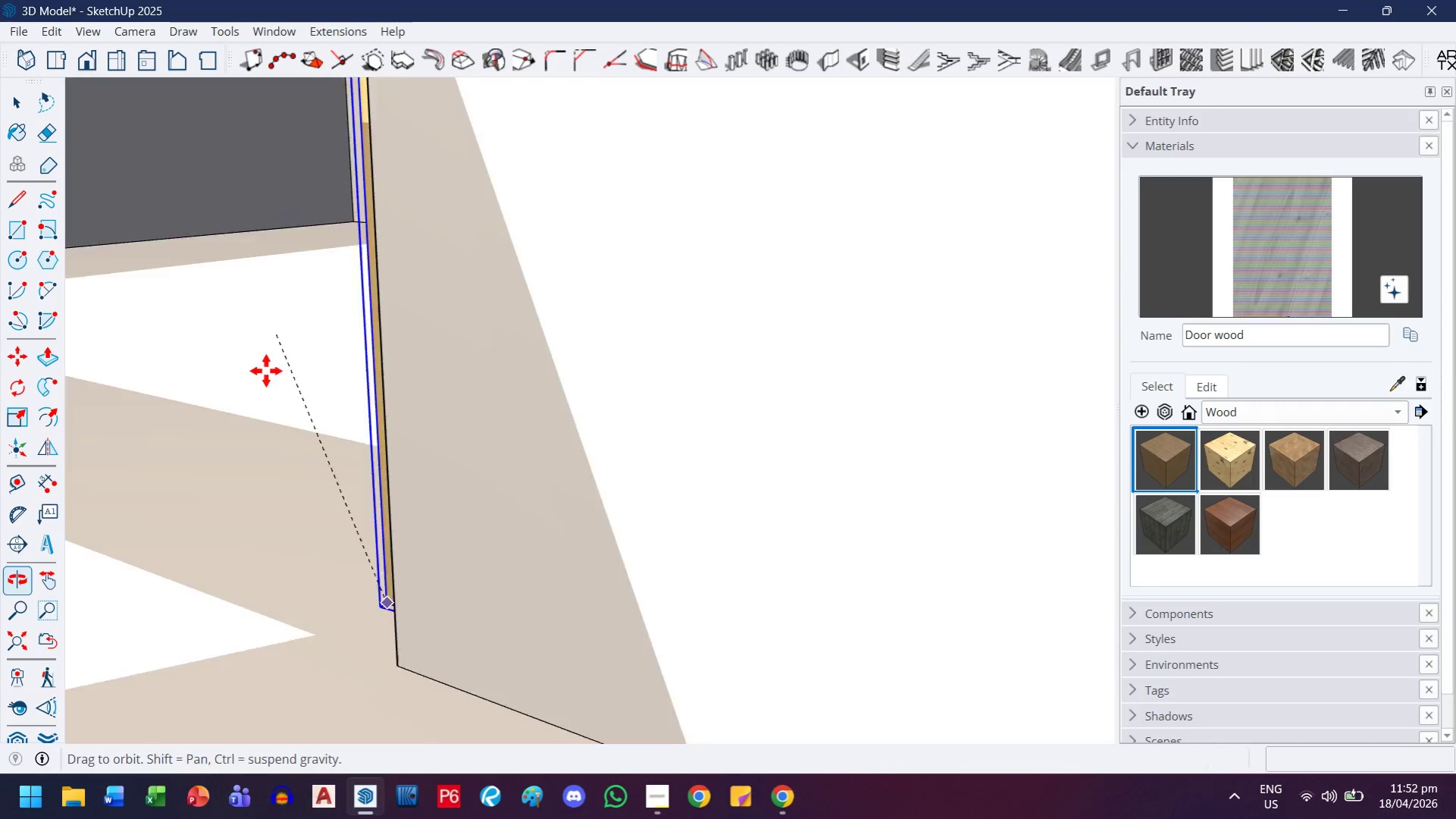 
key(H)
 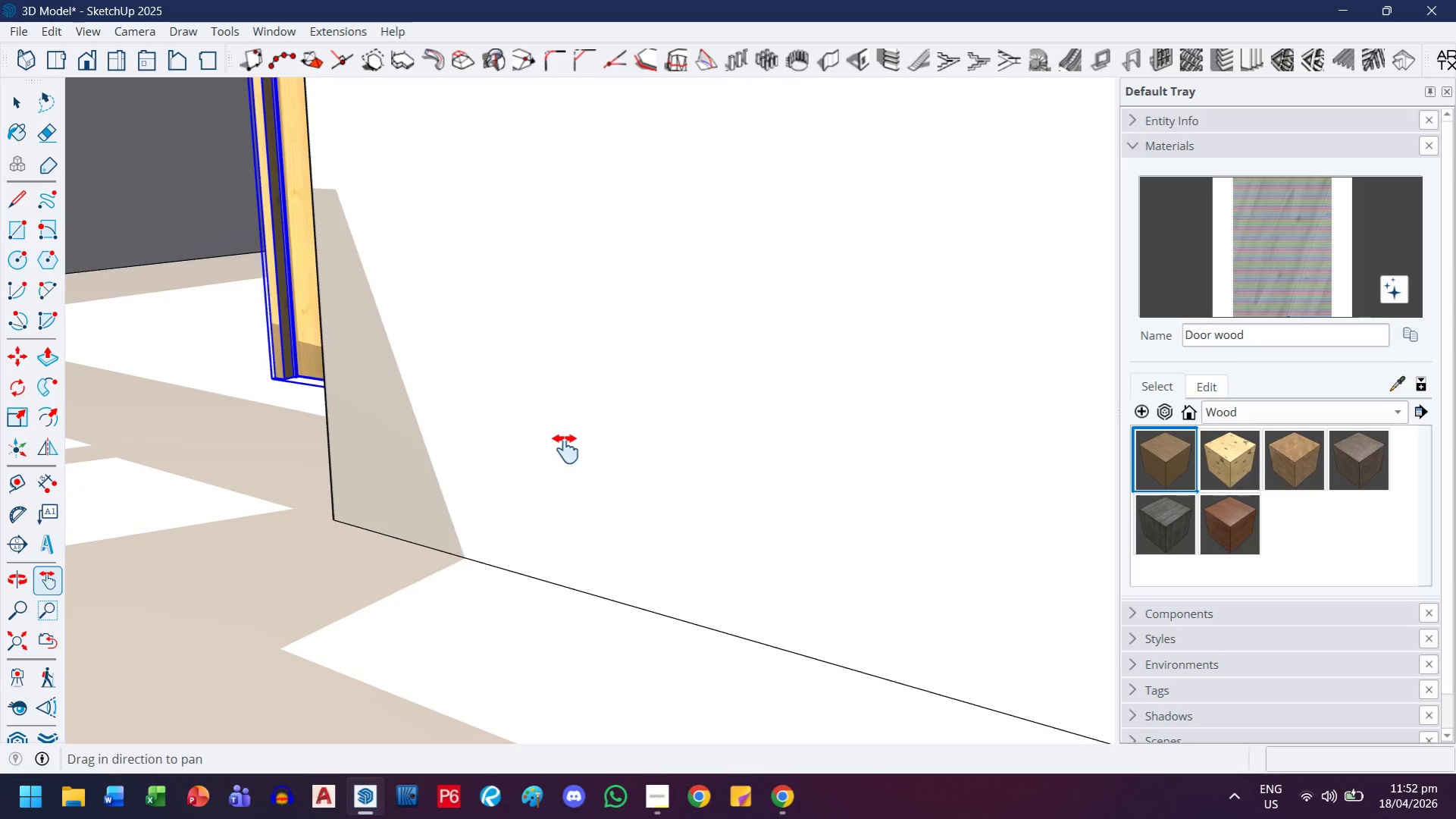 
left_click_drag(start_coordinate=[567, 449], to_coordinate=[440, 406])
 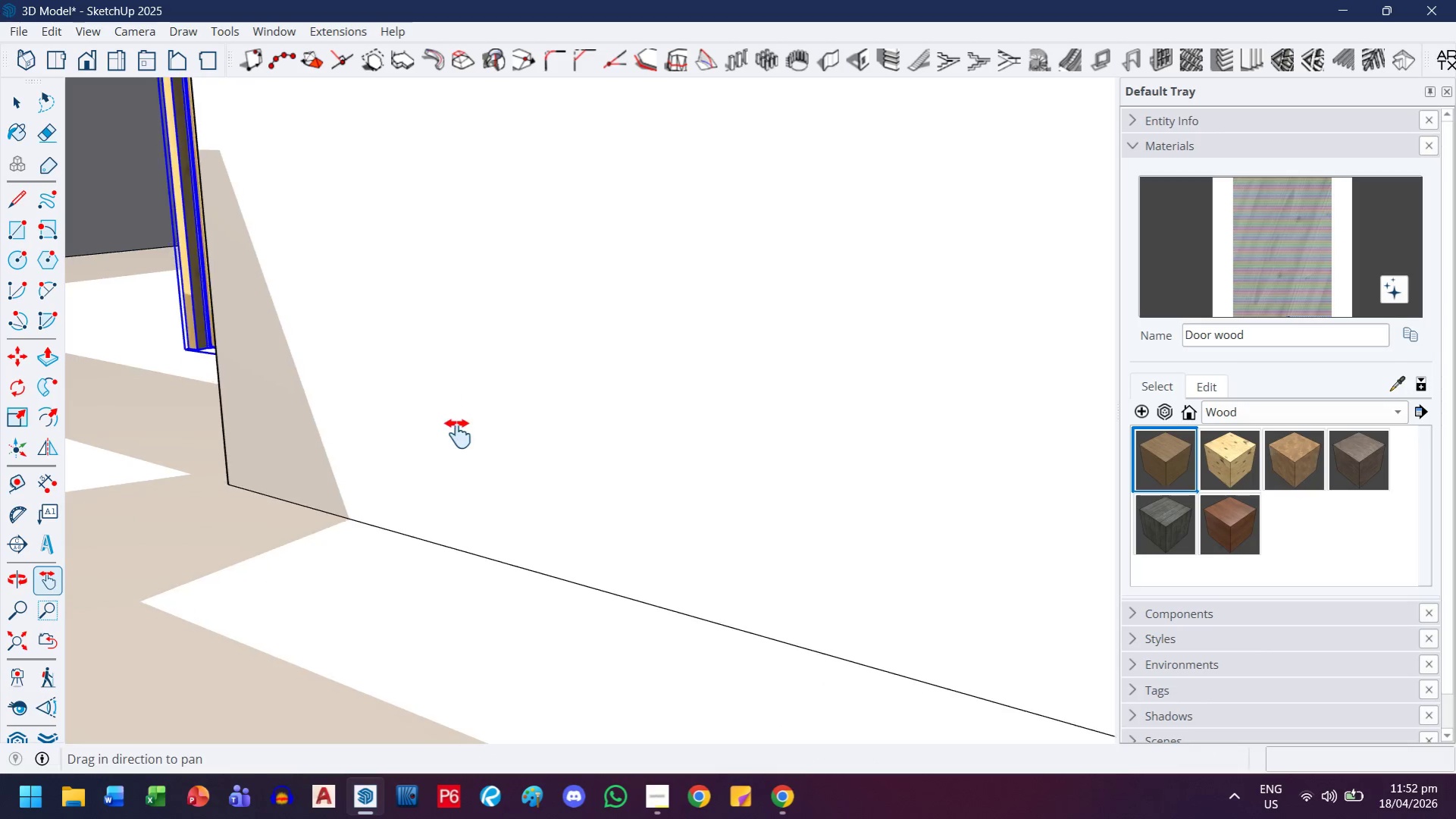 
scroll: coordinate [541, 533], scroll_direction: down, amount: 10.0
 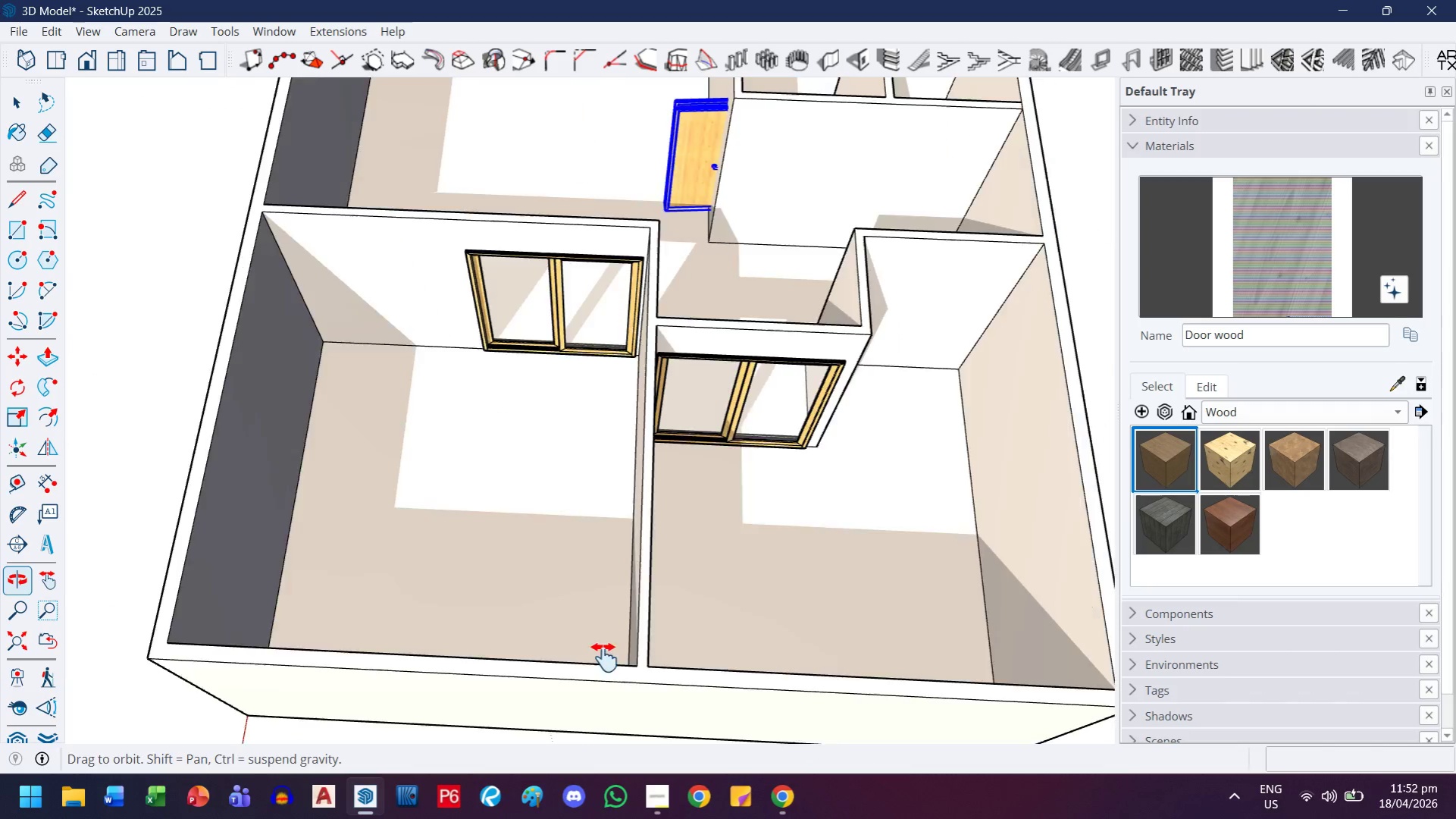 
left_click_drag(start_coordinate=[703, 290], to_coordinate=[539, 628])
 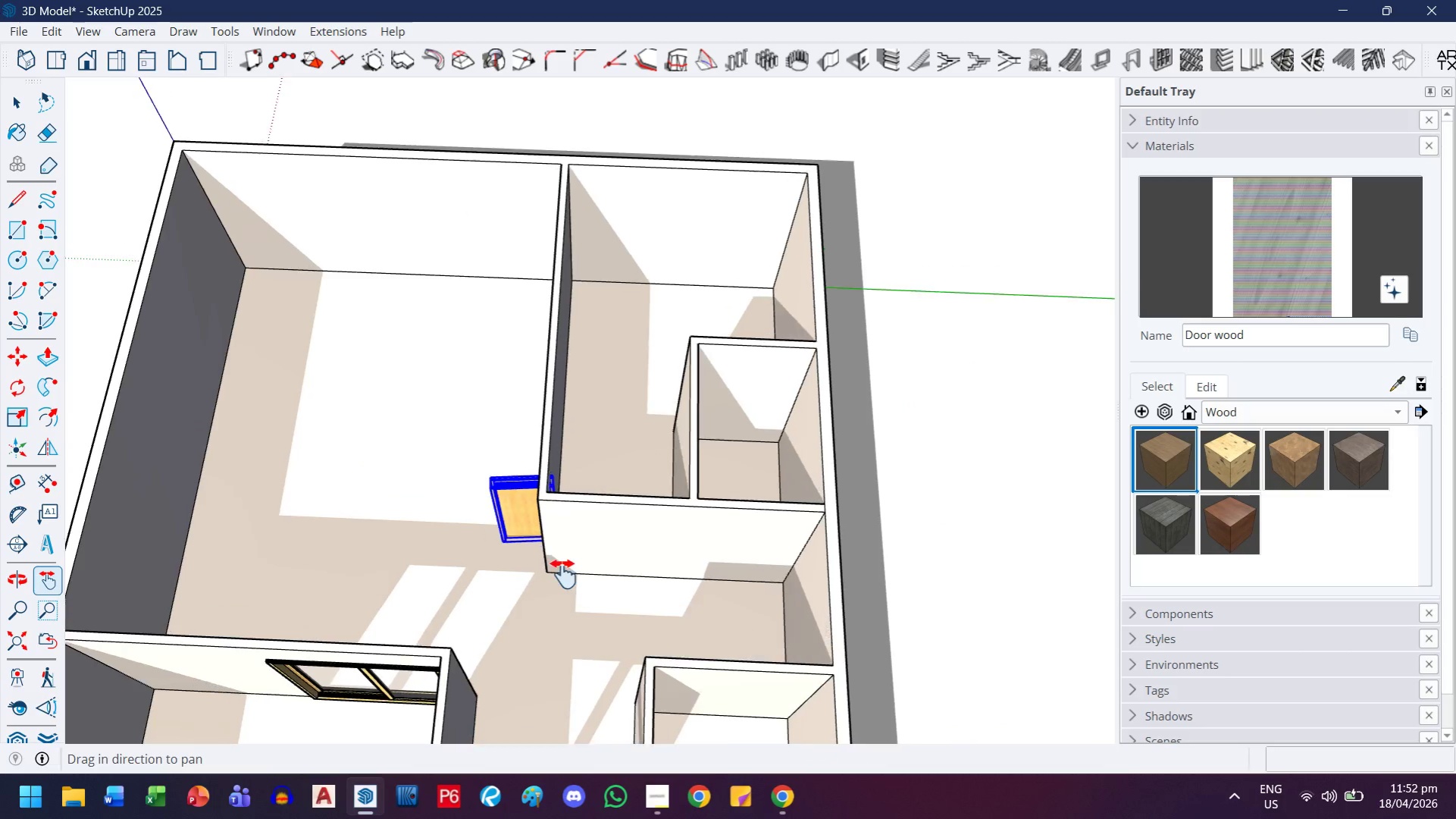 
key(Escape)
 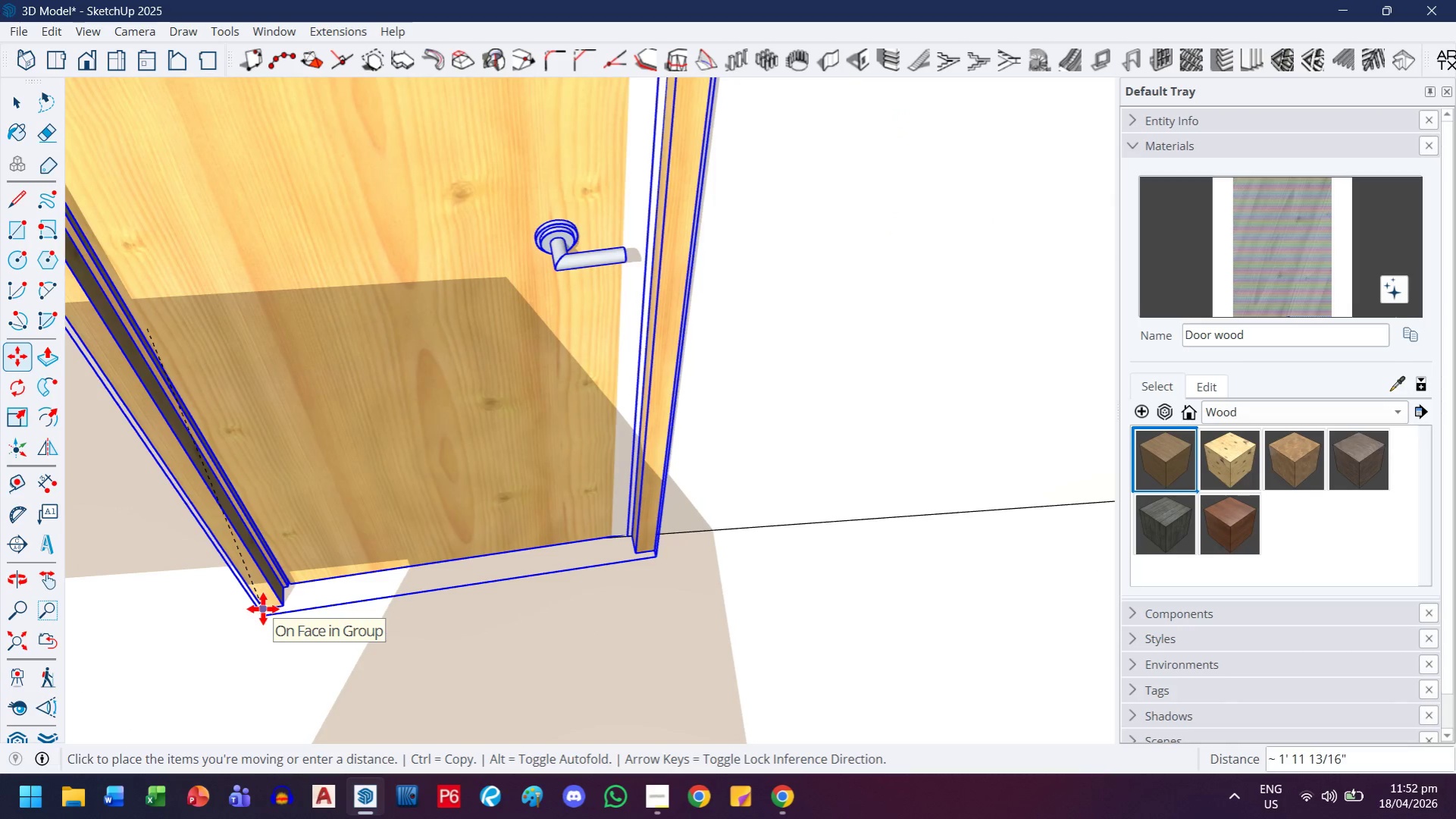 
scroll: coordinate [545, 527], scroll_direction: up, amount: 19.0
 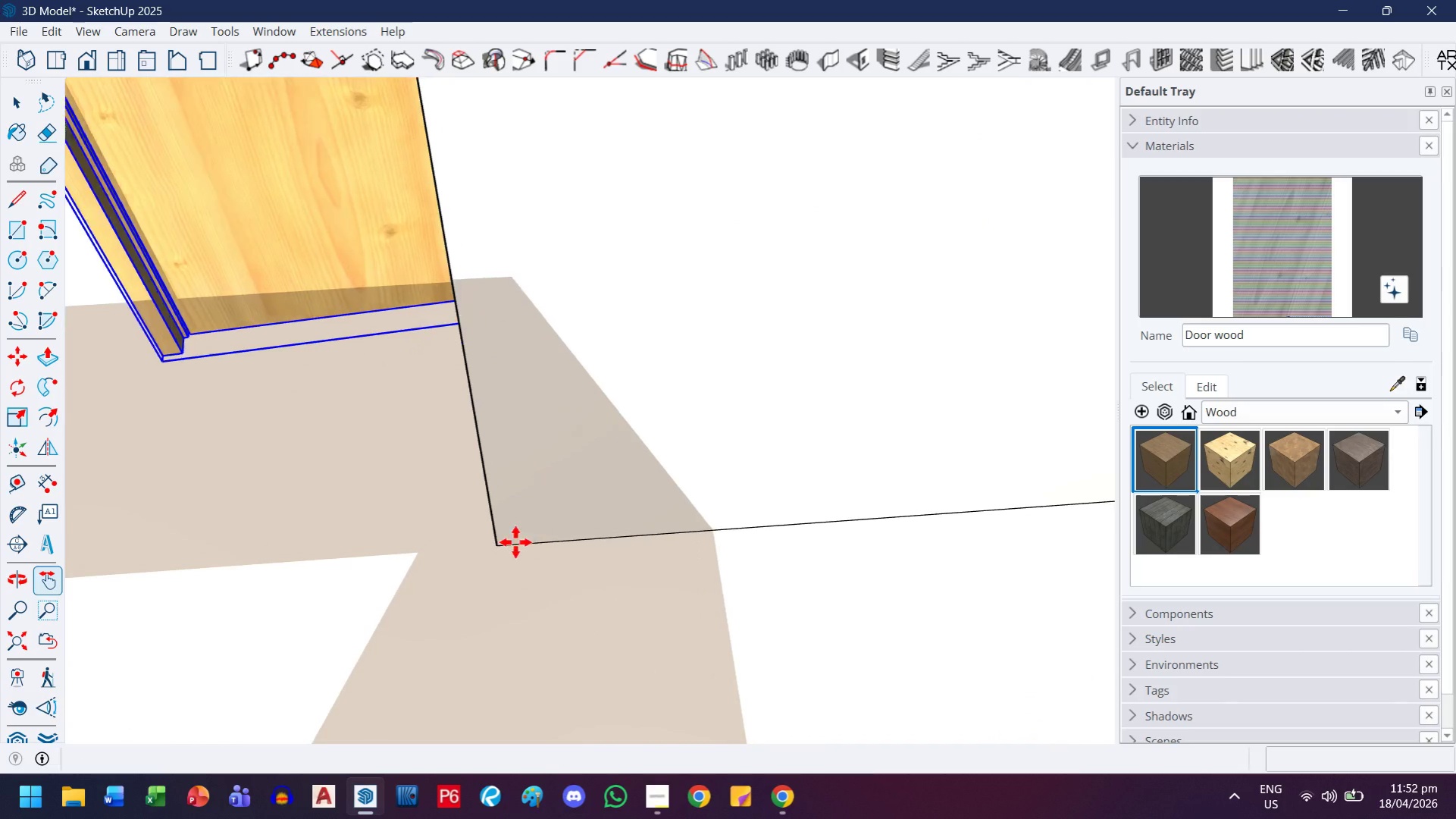 
left_click([263, 609])
 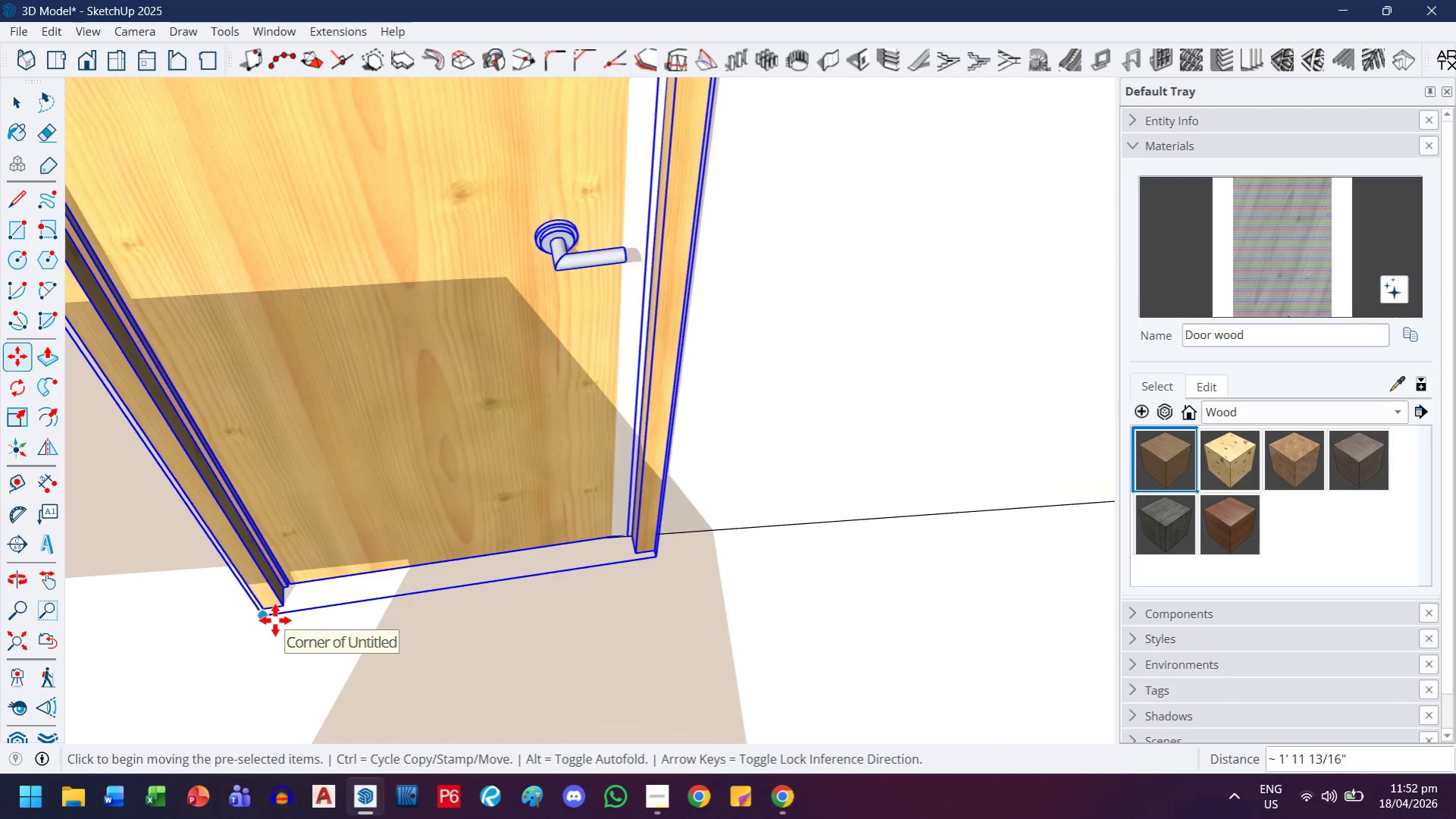 
key(Control+Z)
 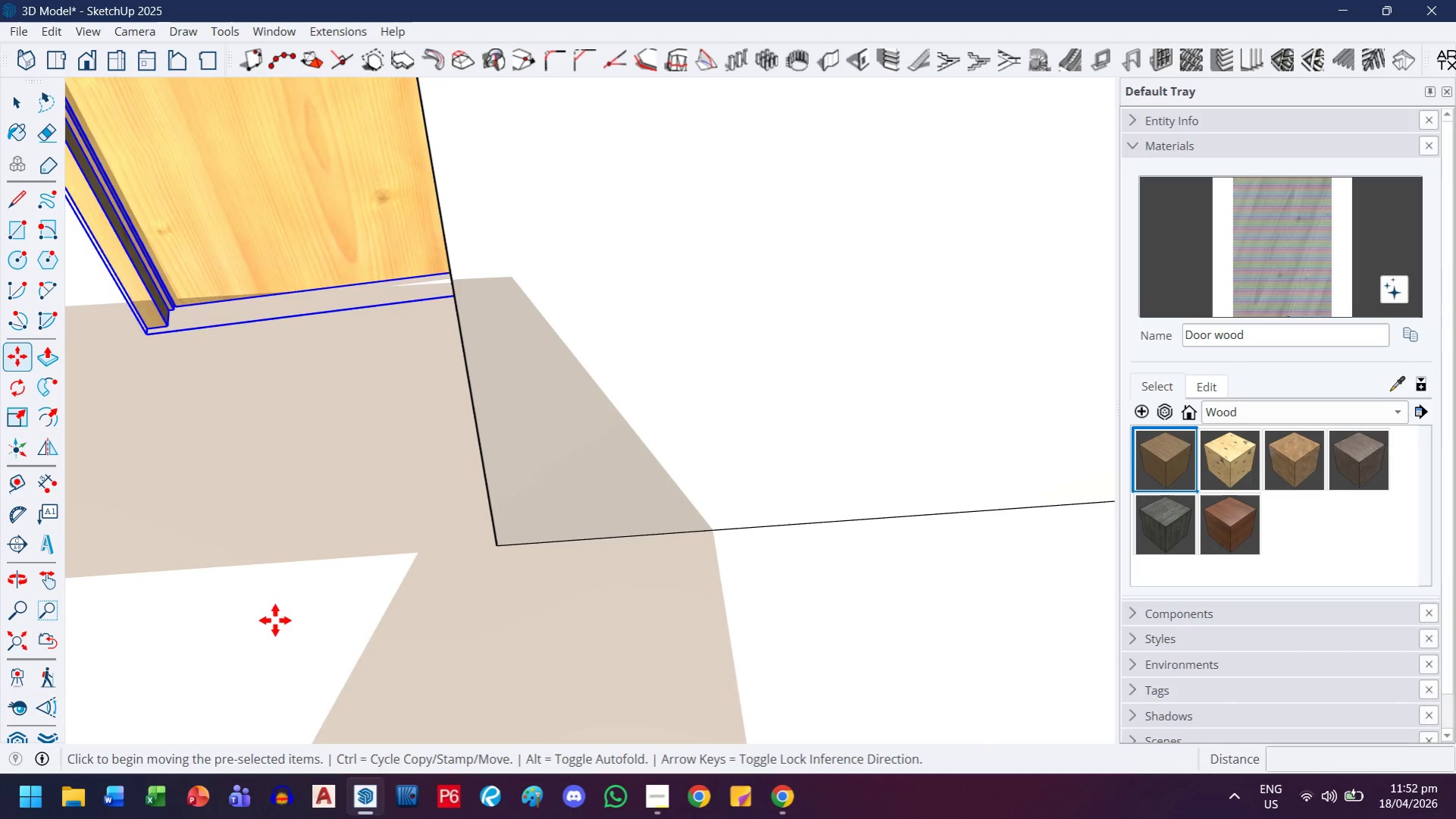 
key(Control+Z)
 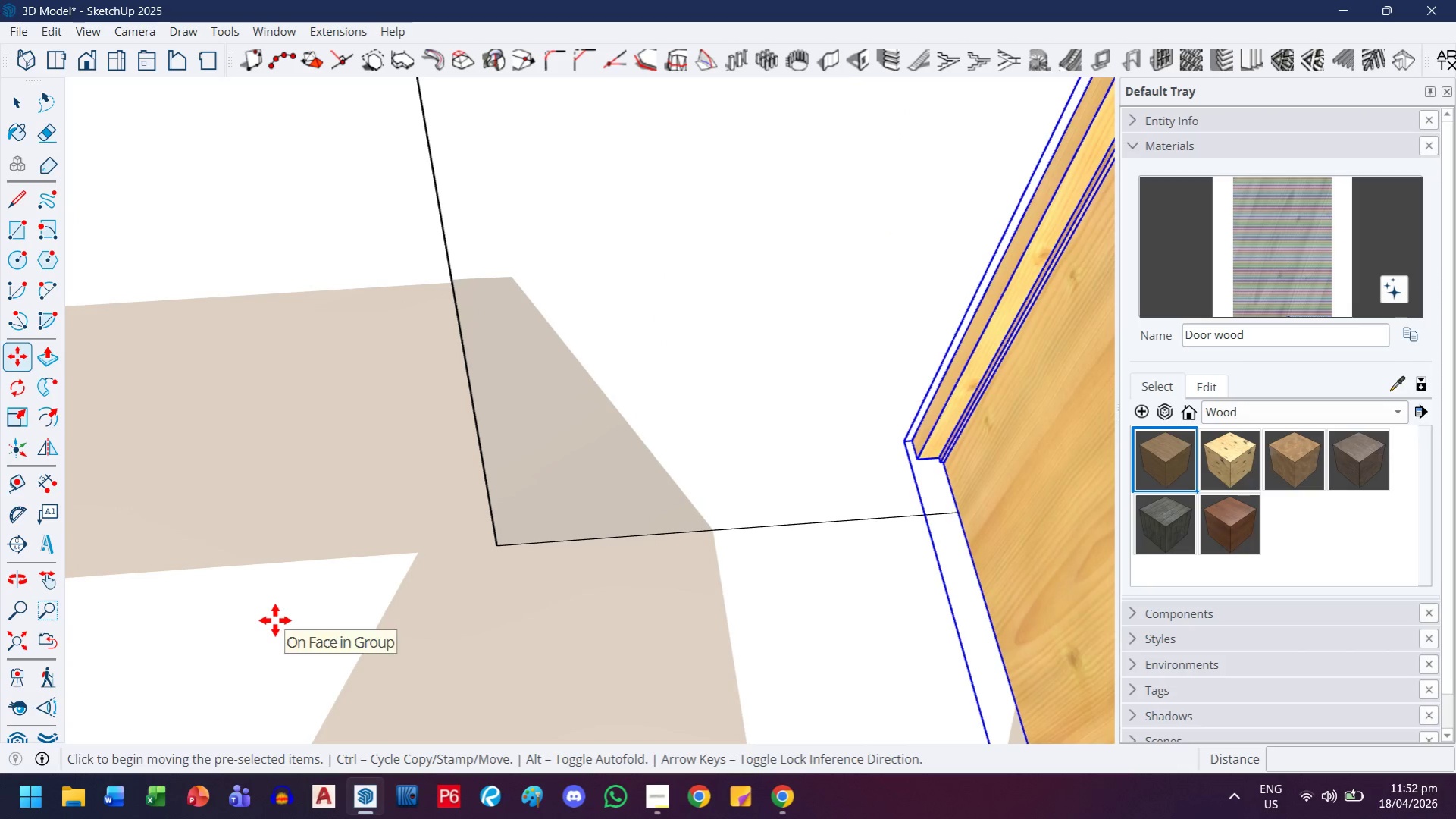 
key(Control+Z)
 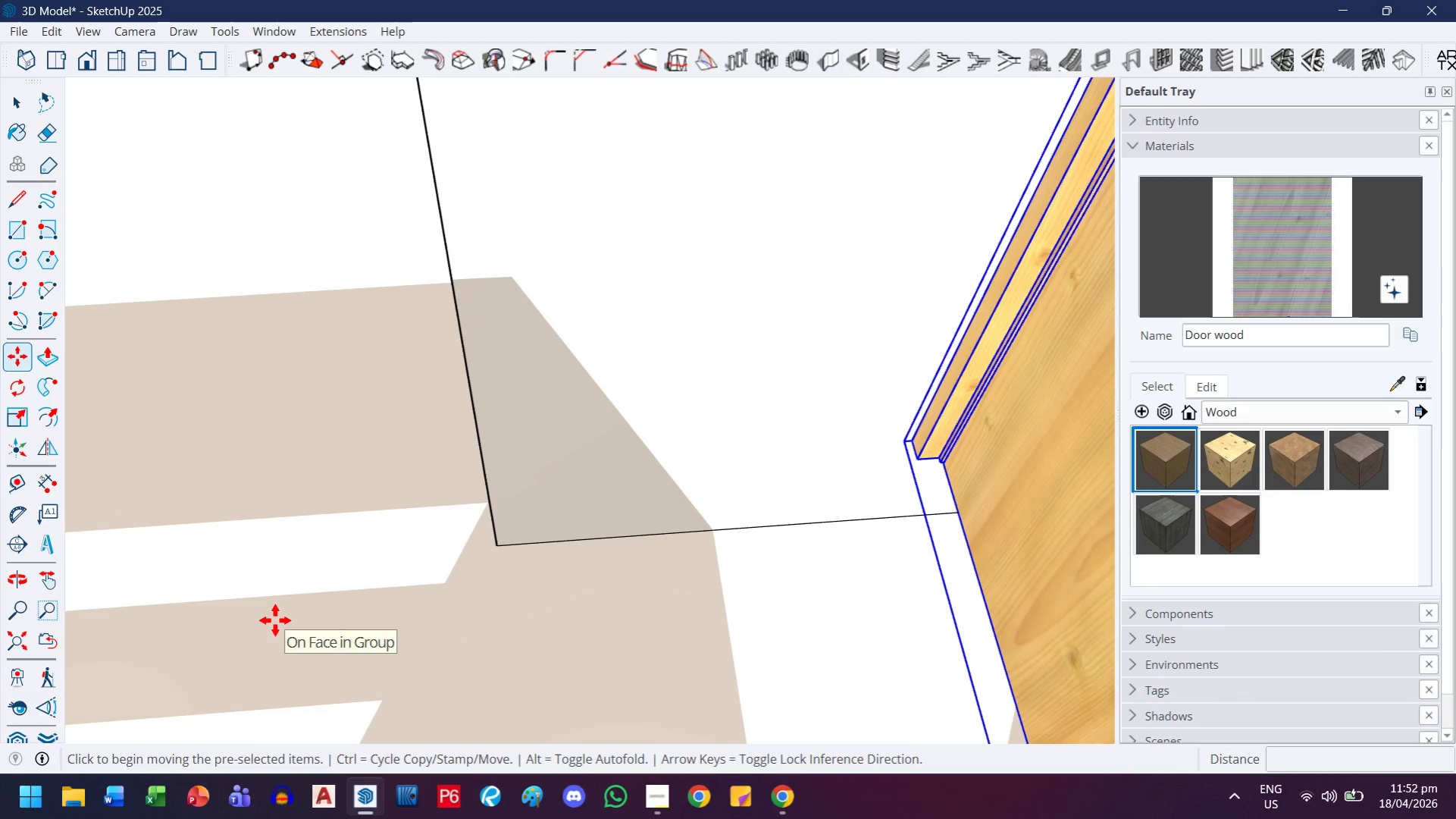 
scroll: coordinate [279, 615], scroll_direction: down, amount: 7.0
 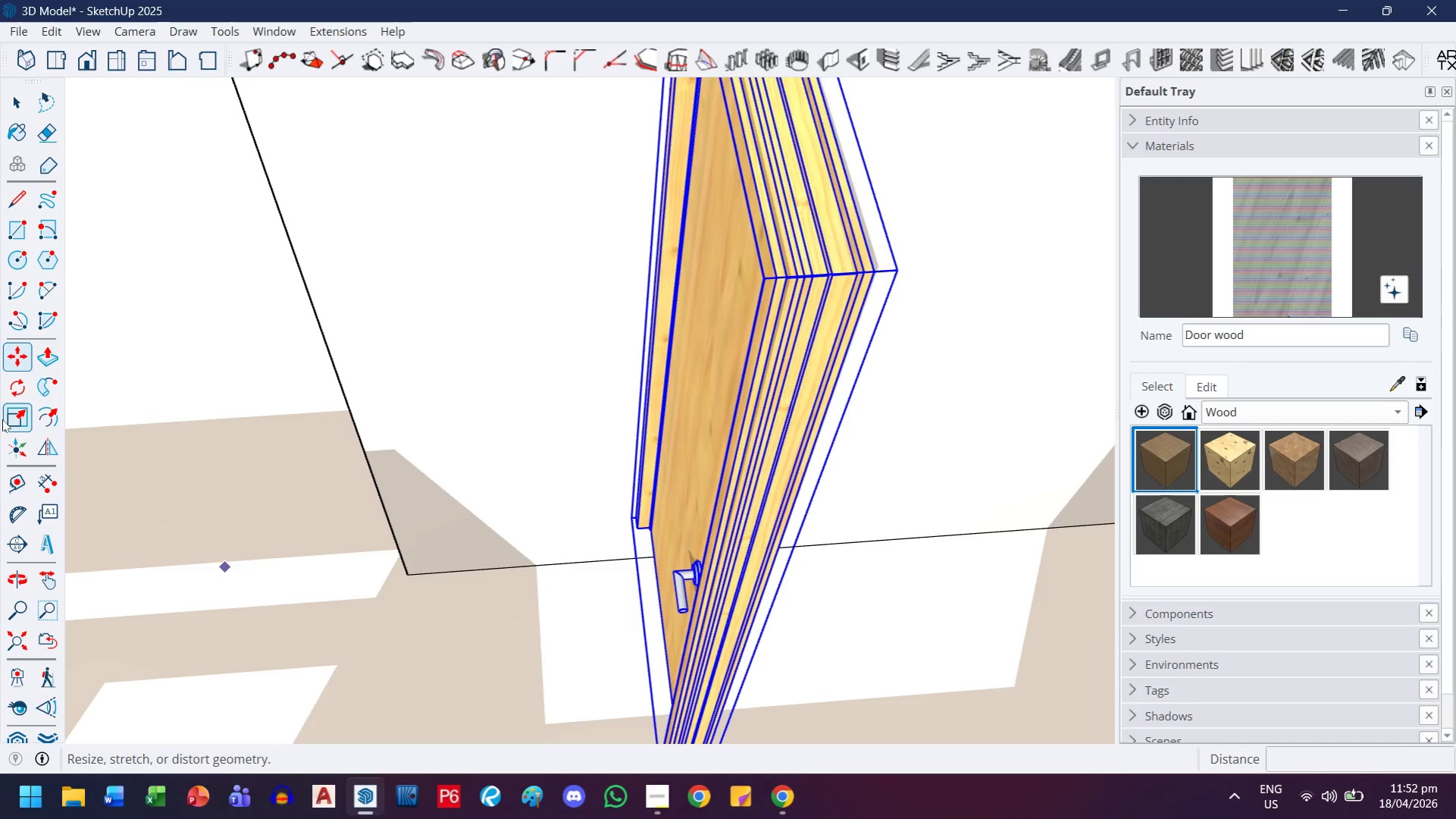 
key(Control+Y)
 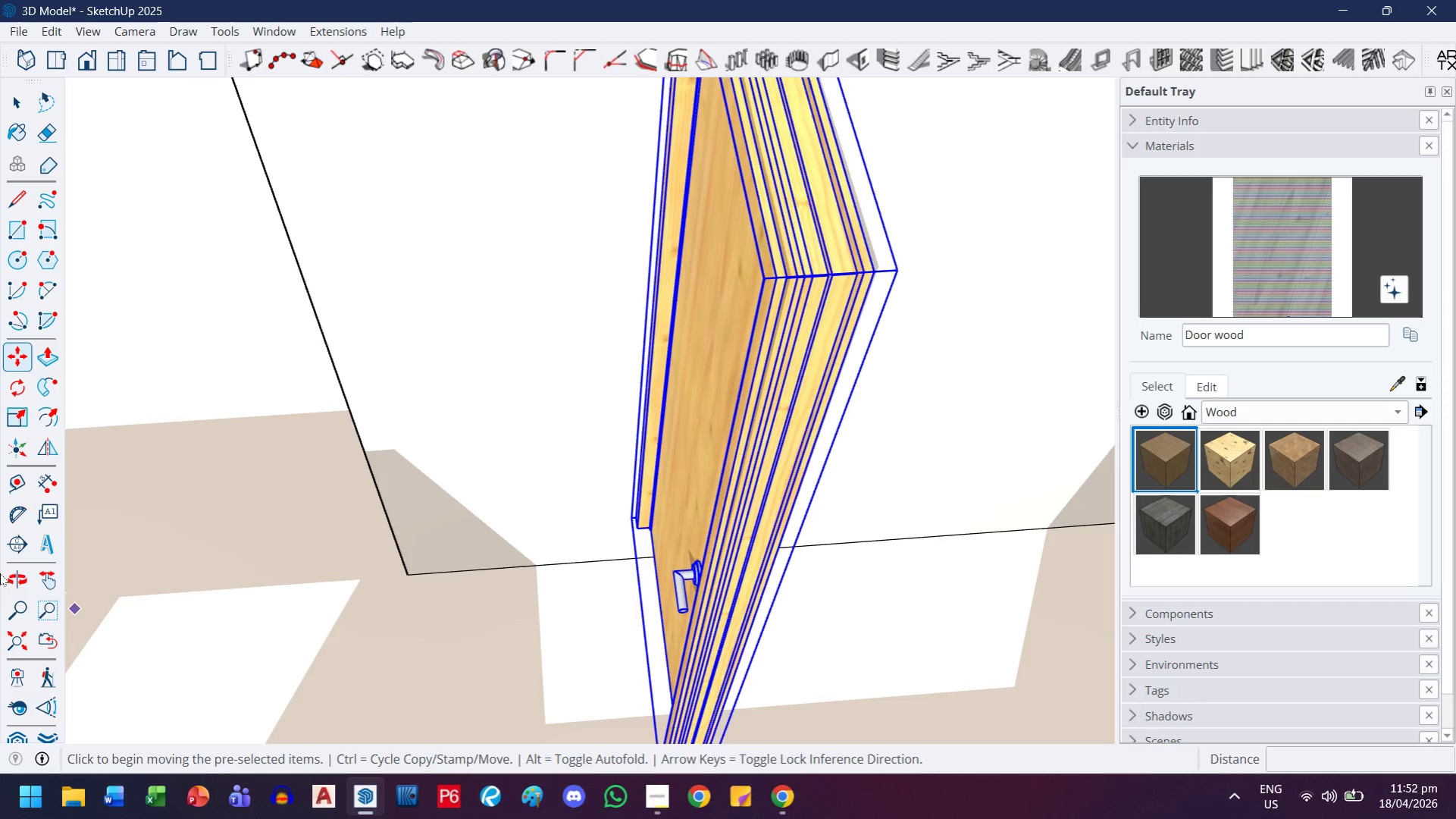 
left_click([28, 385])
 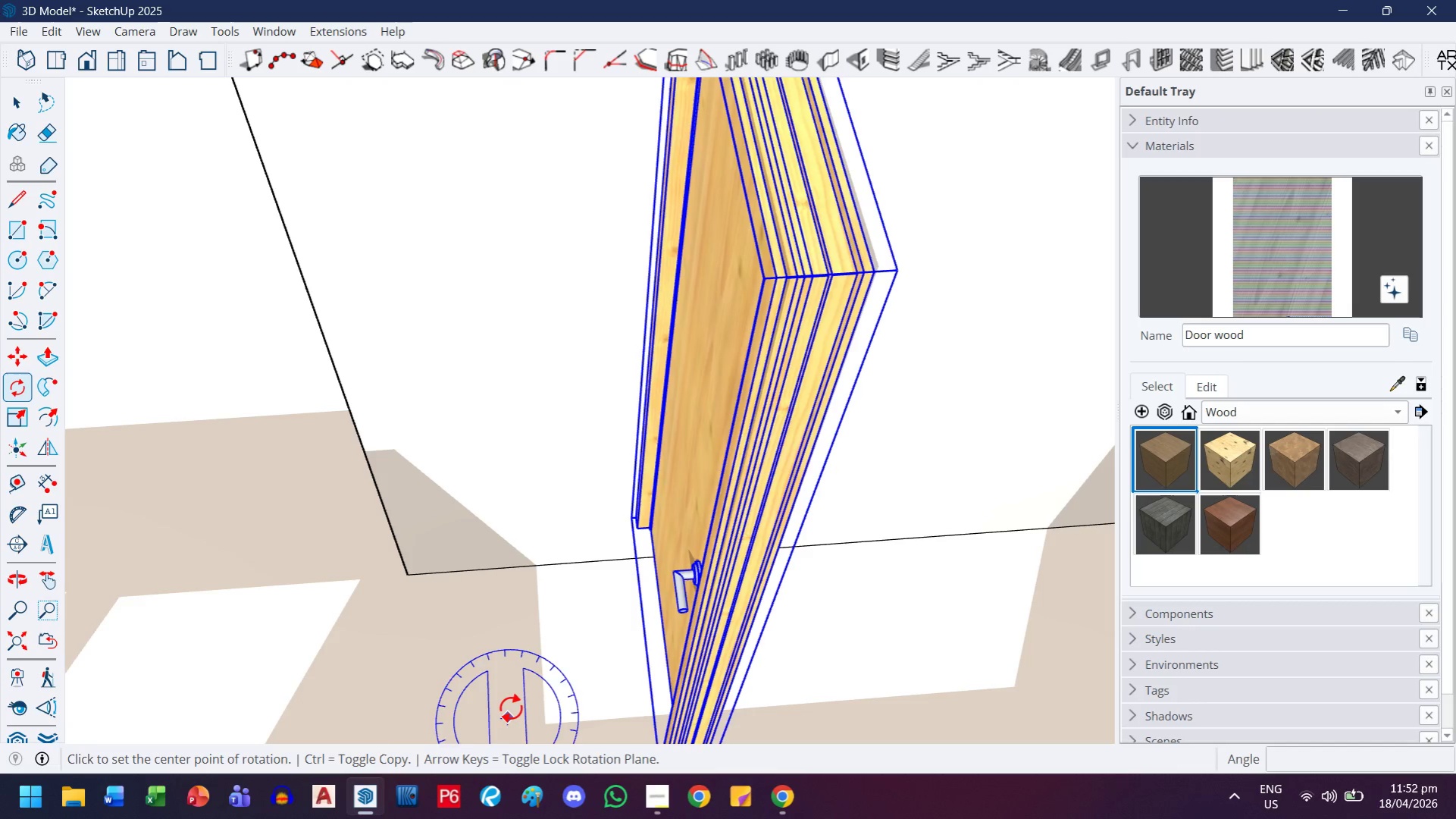 
left_click([511, 708])
 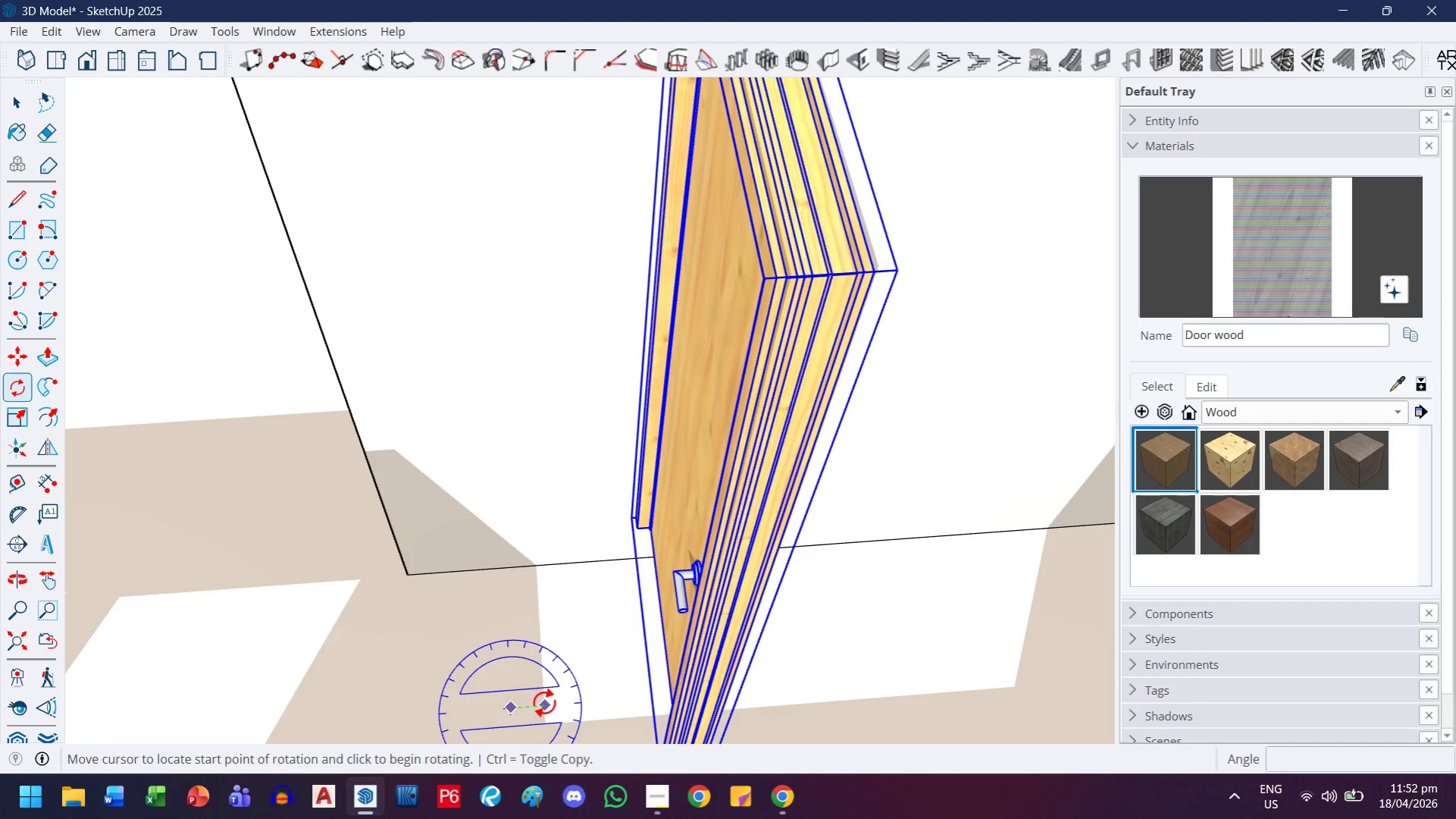 
left_click([544, 703])
 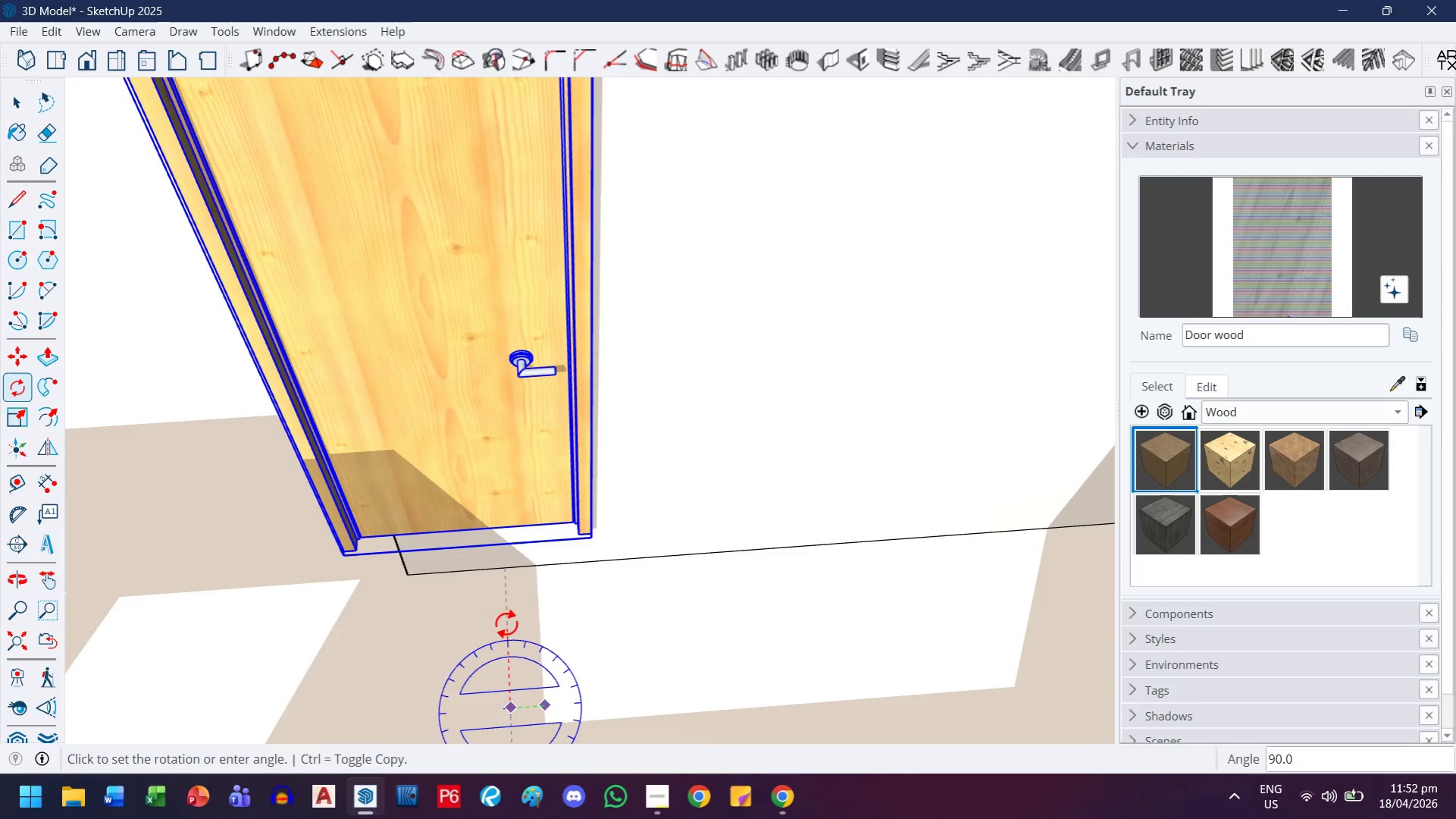 
key(ArrowLeft)
 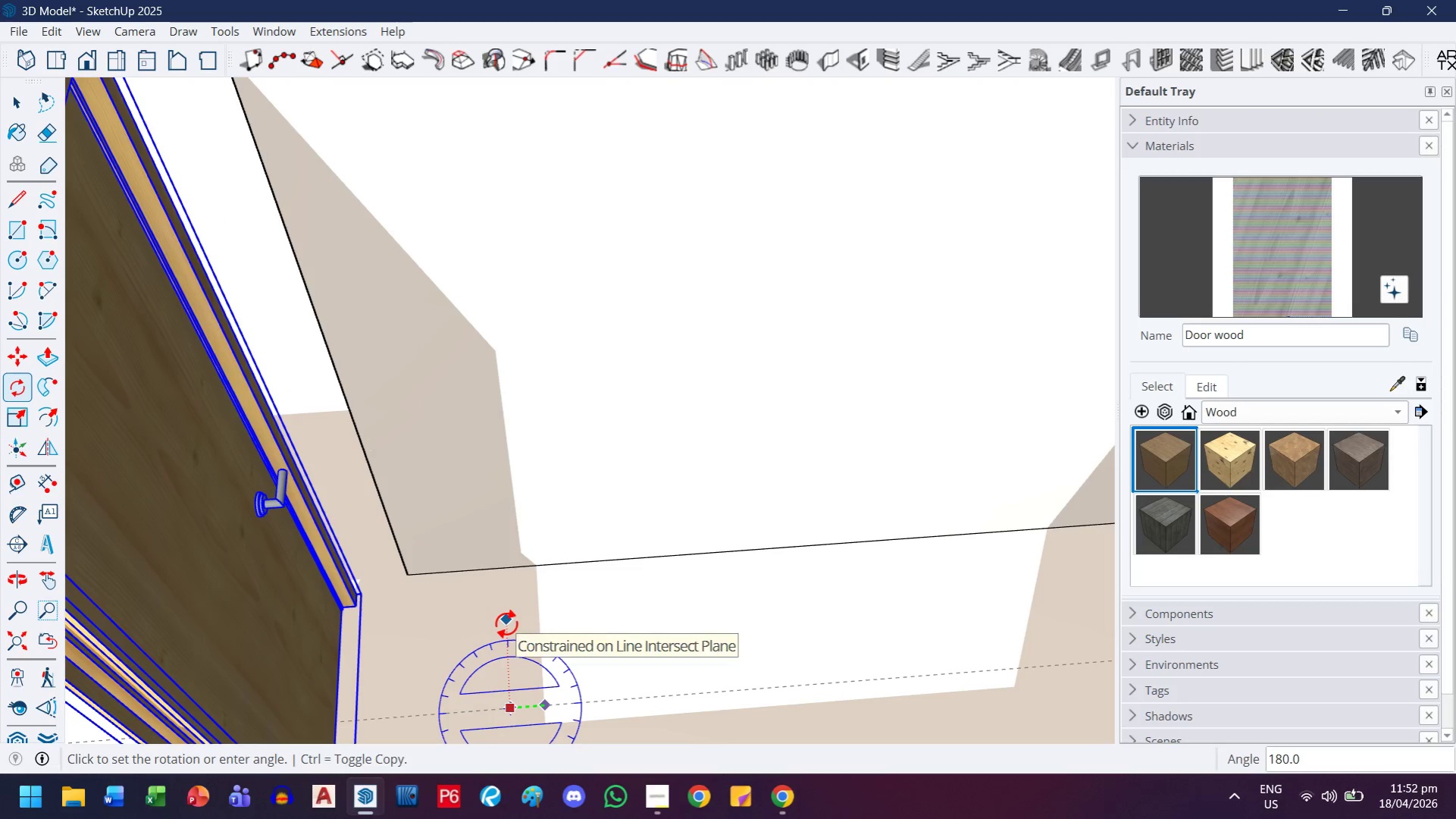 
key(ArrowRight)
 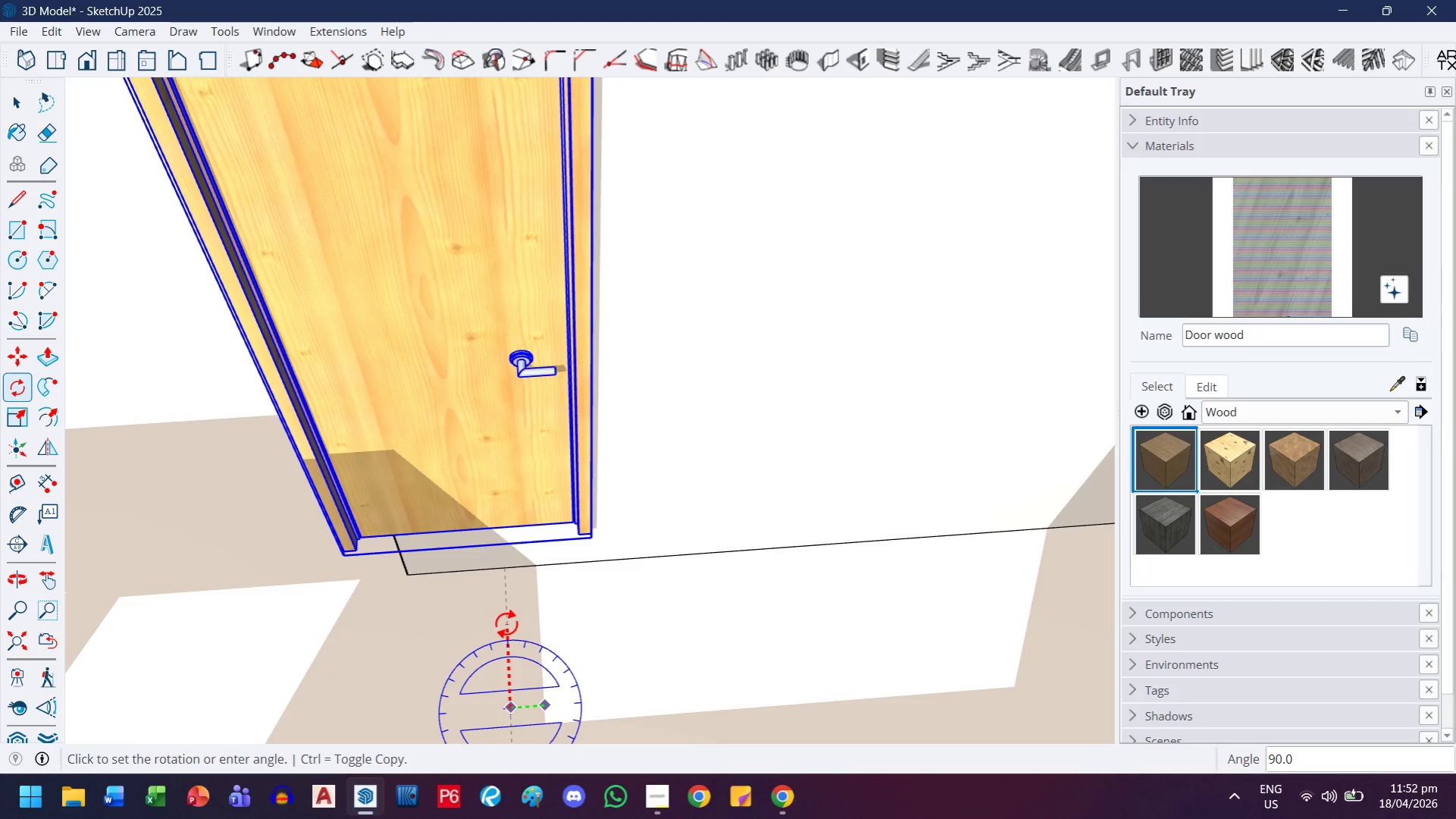 
left_click([506, 624])
 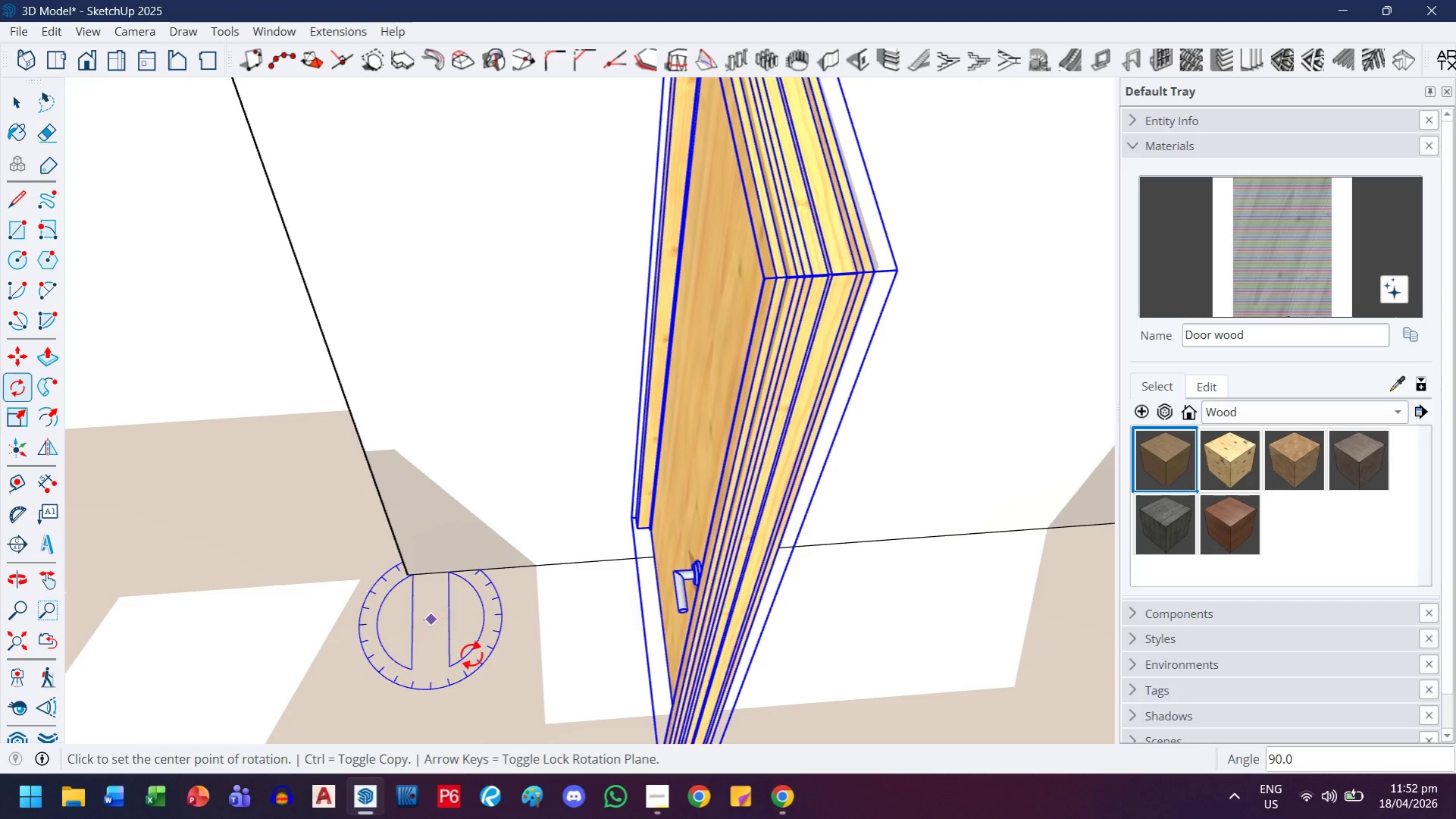 
left_click([518, 727])
 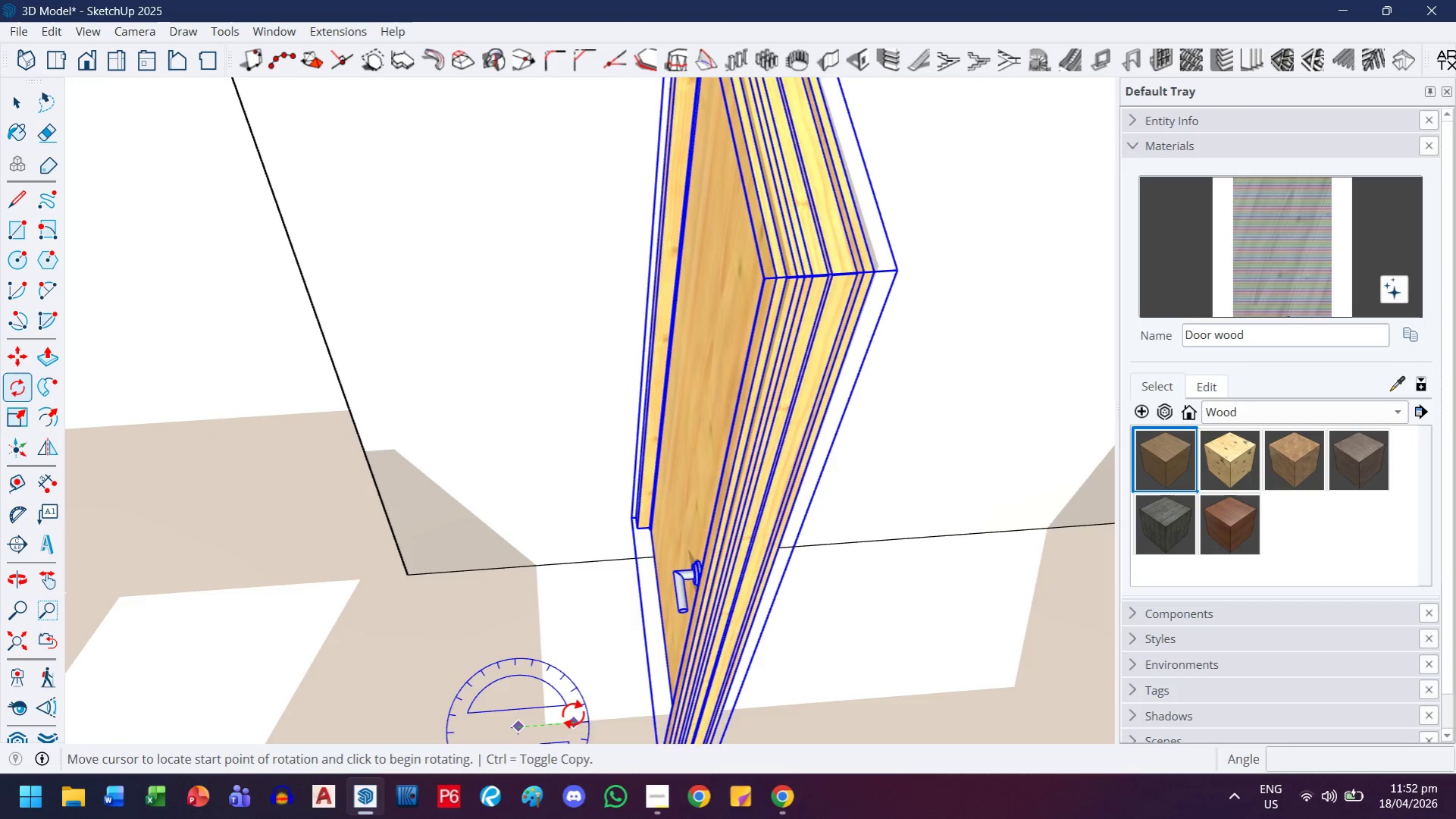 
left_click([573, 714])
 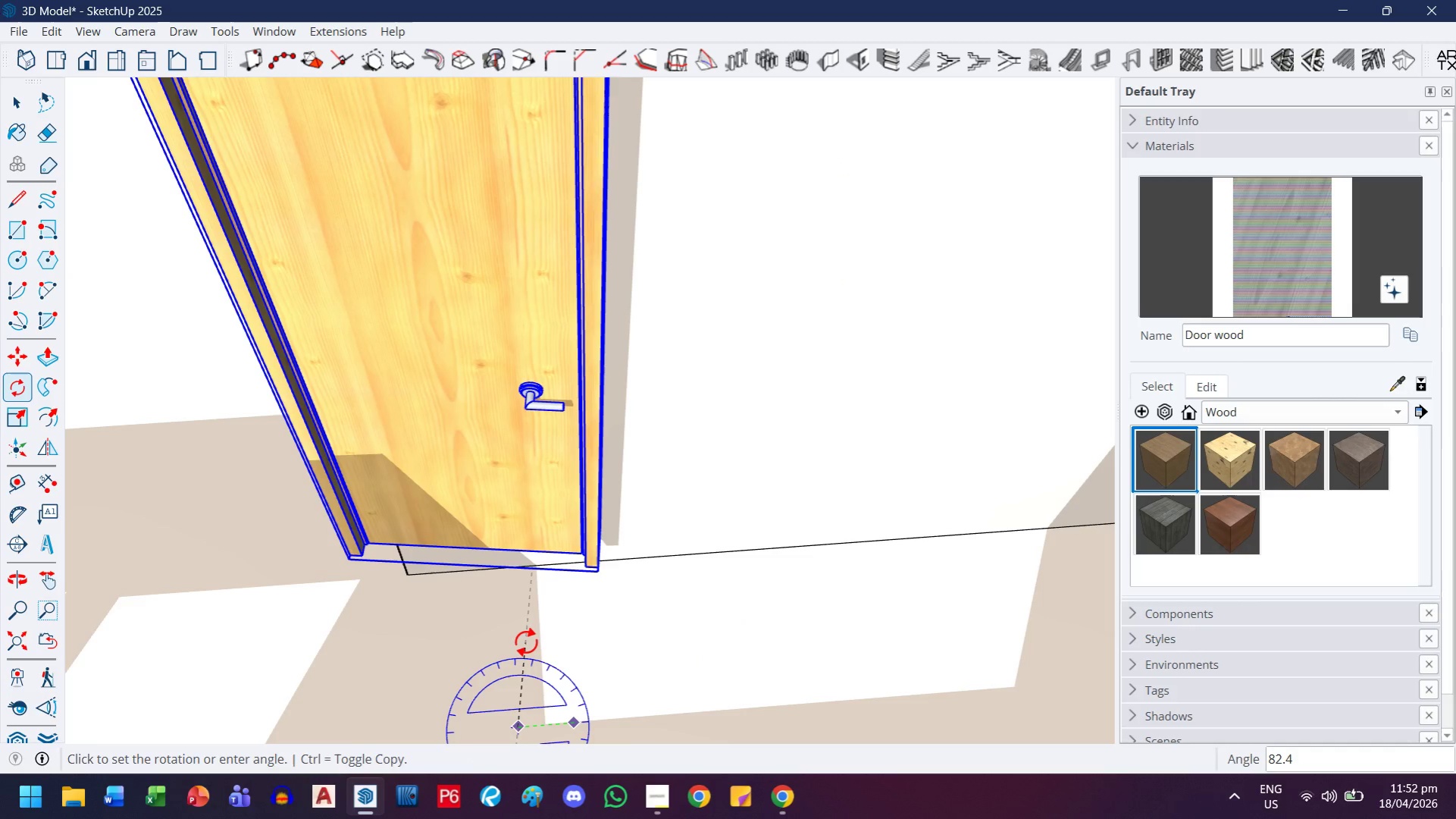 
key(ArrowUp)
 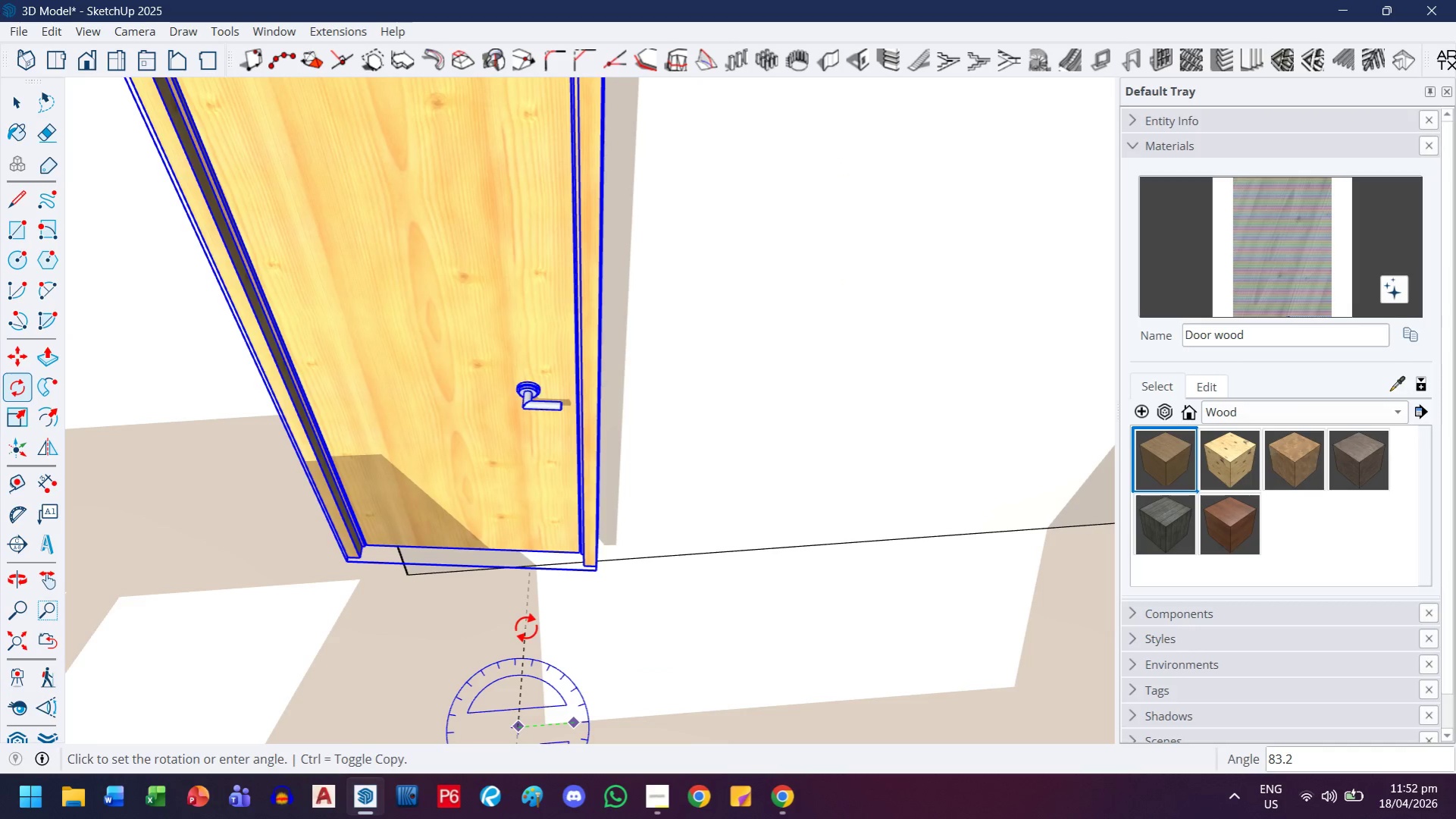 
key(ArrowLeft)
 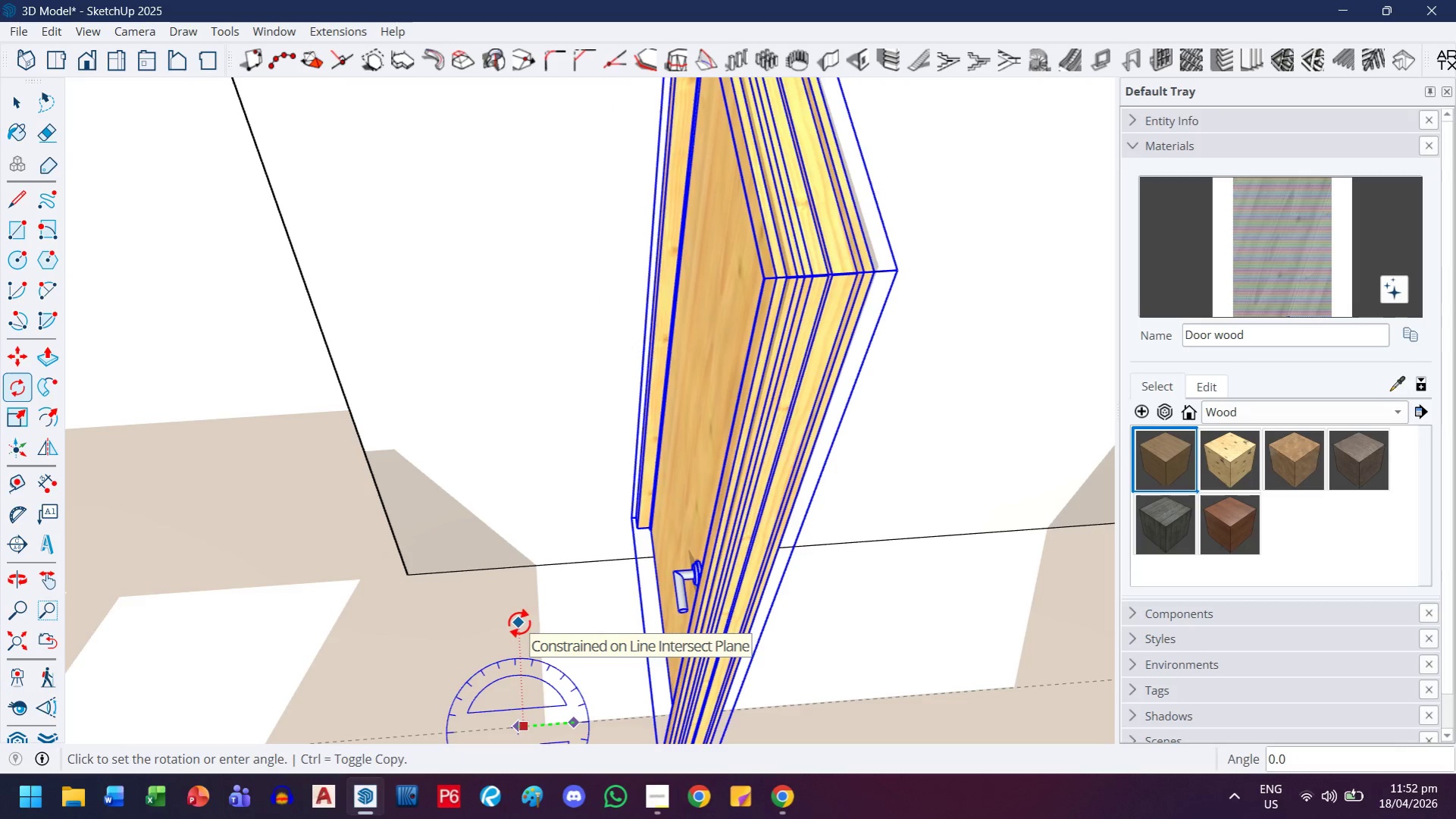 
key(ArrowRight)
 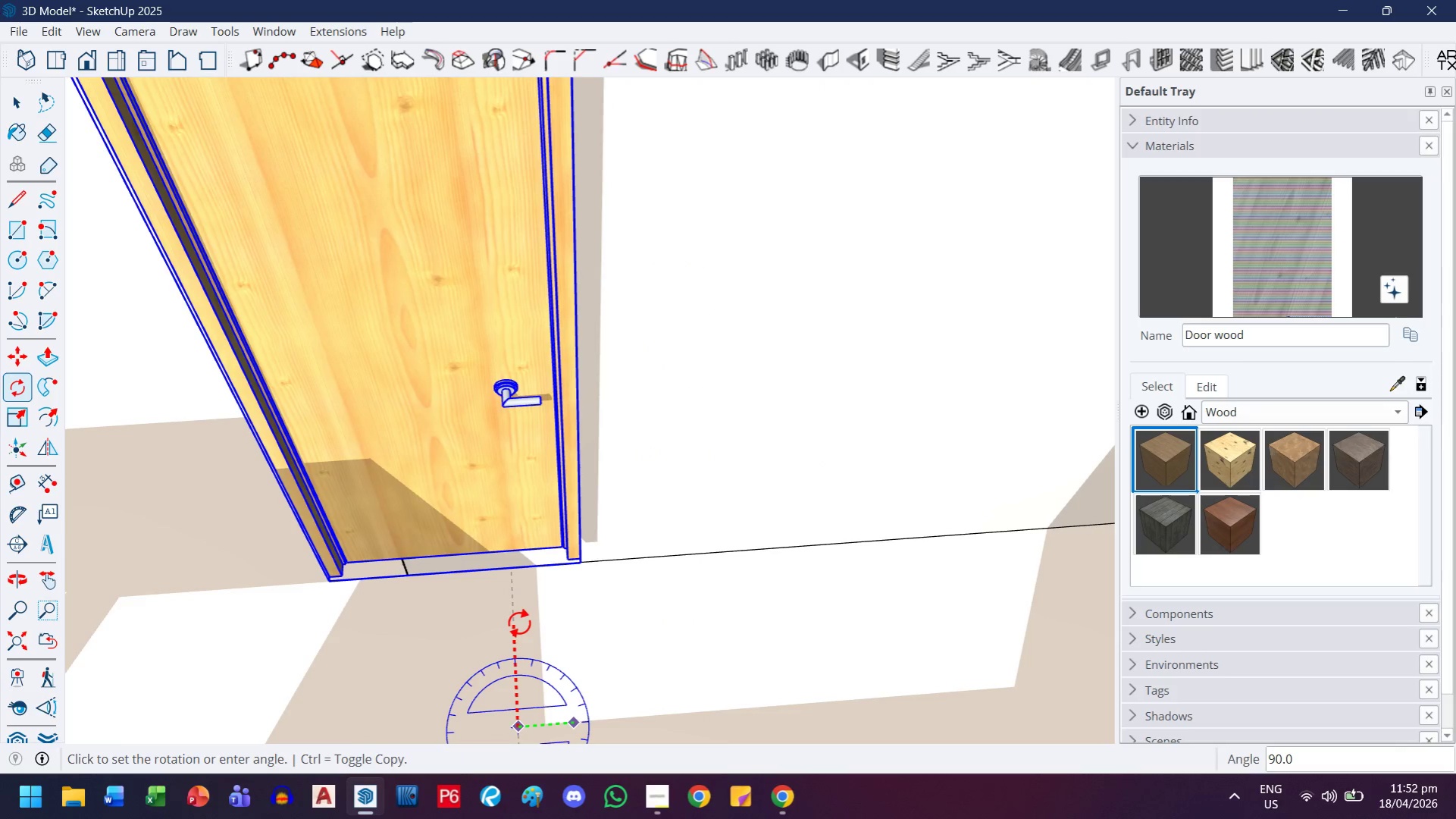 
left_click([519, 623])
 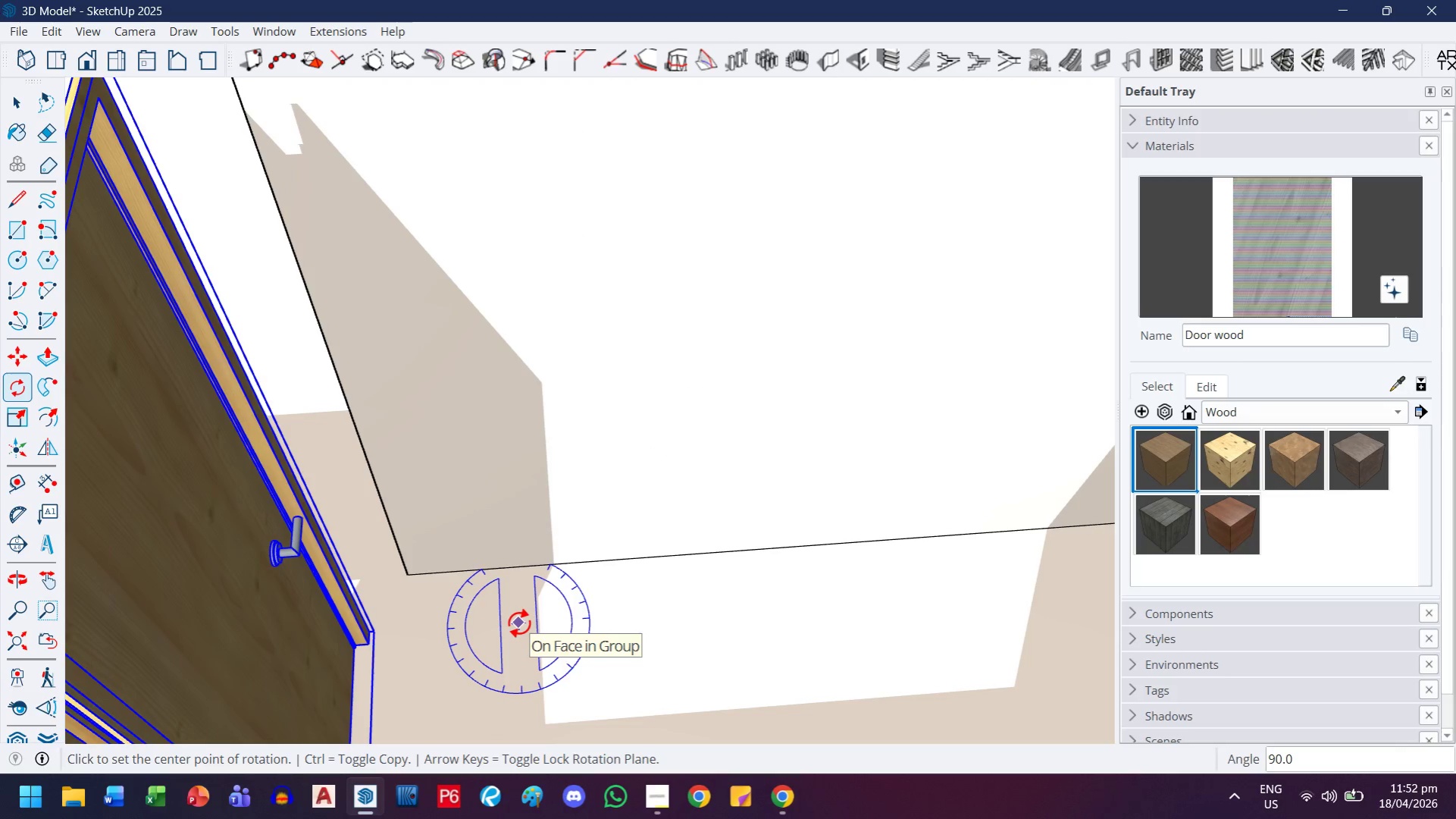 
scroll: coordinate [517, 631], scroll_direction: down, amount: 8.0
 